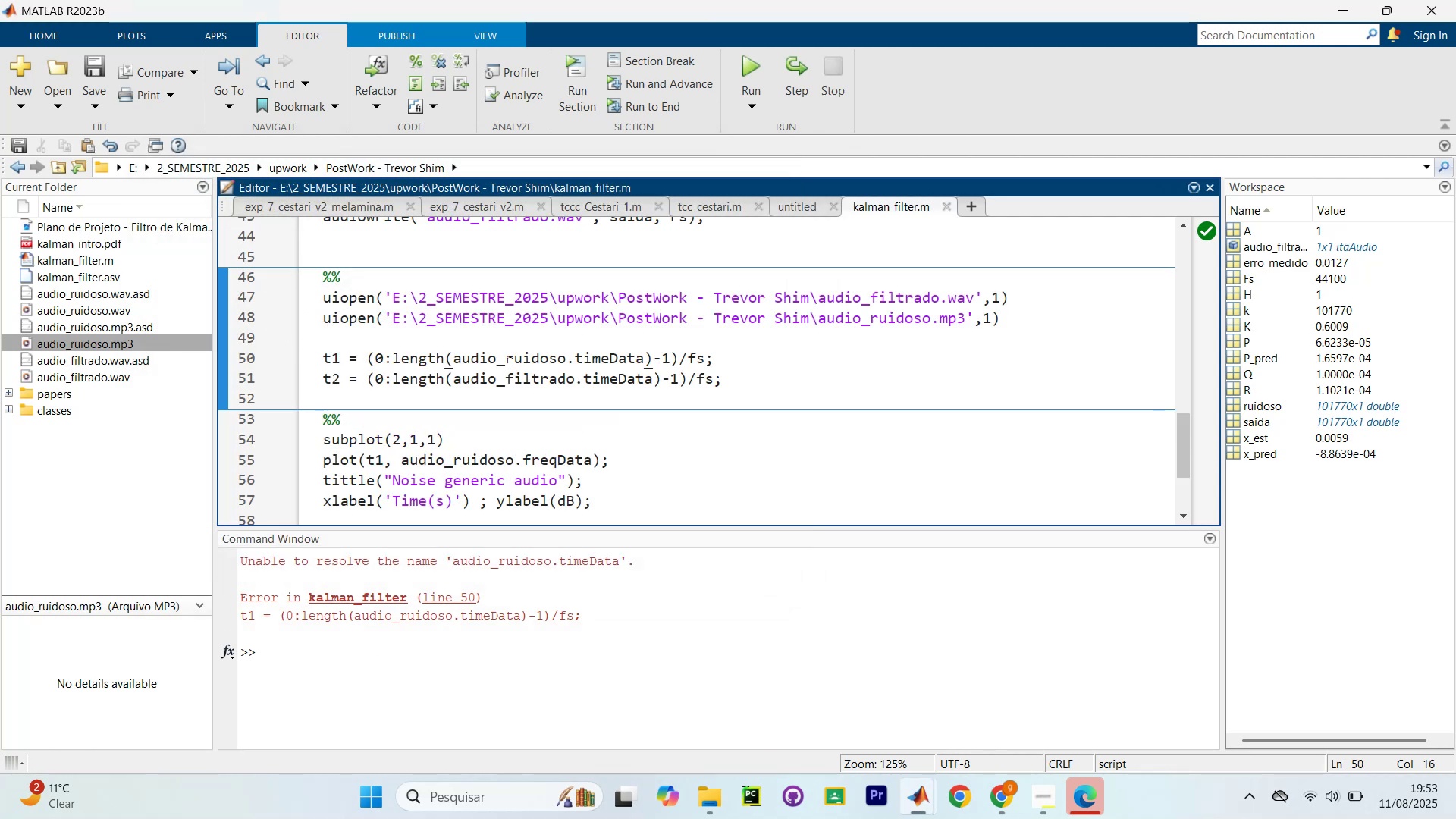 
left_click([508, 362])
 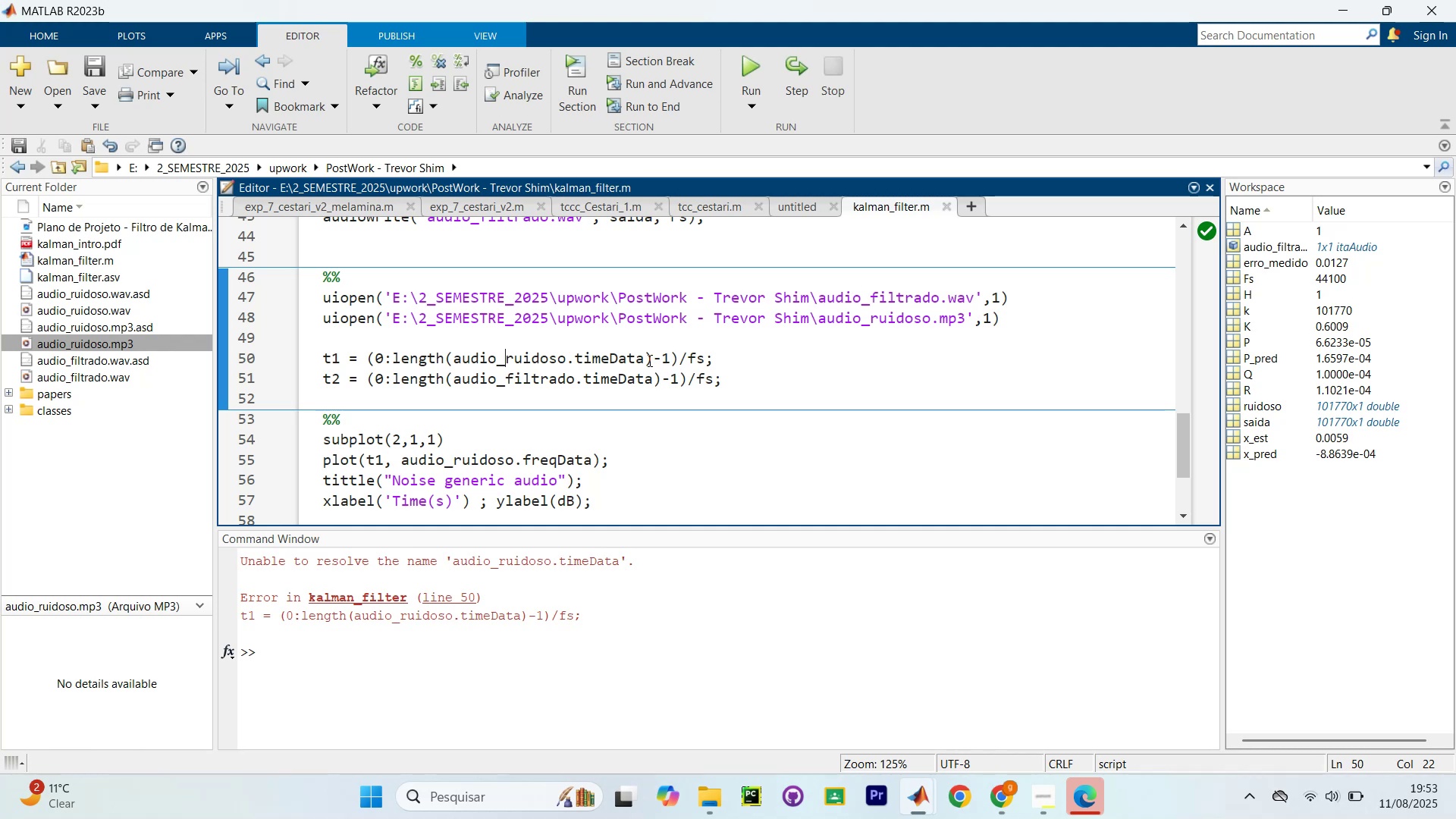 
wait(5.18)
 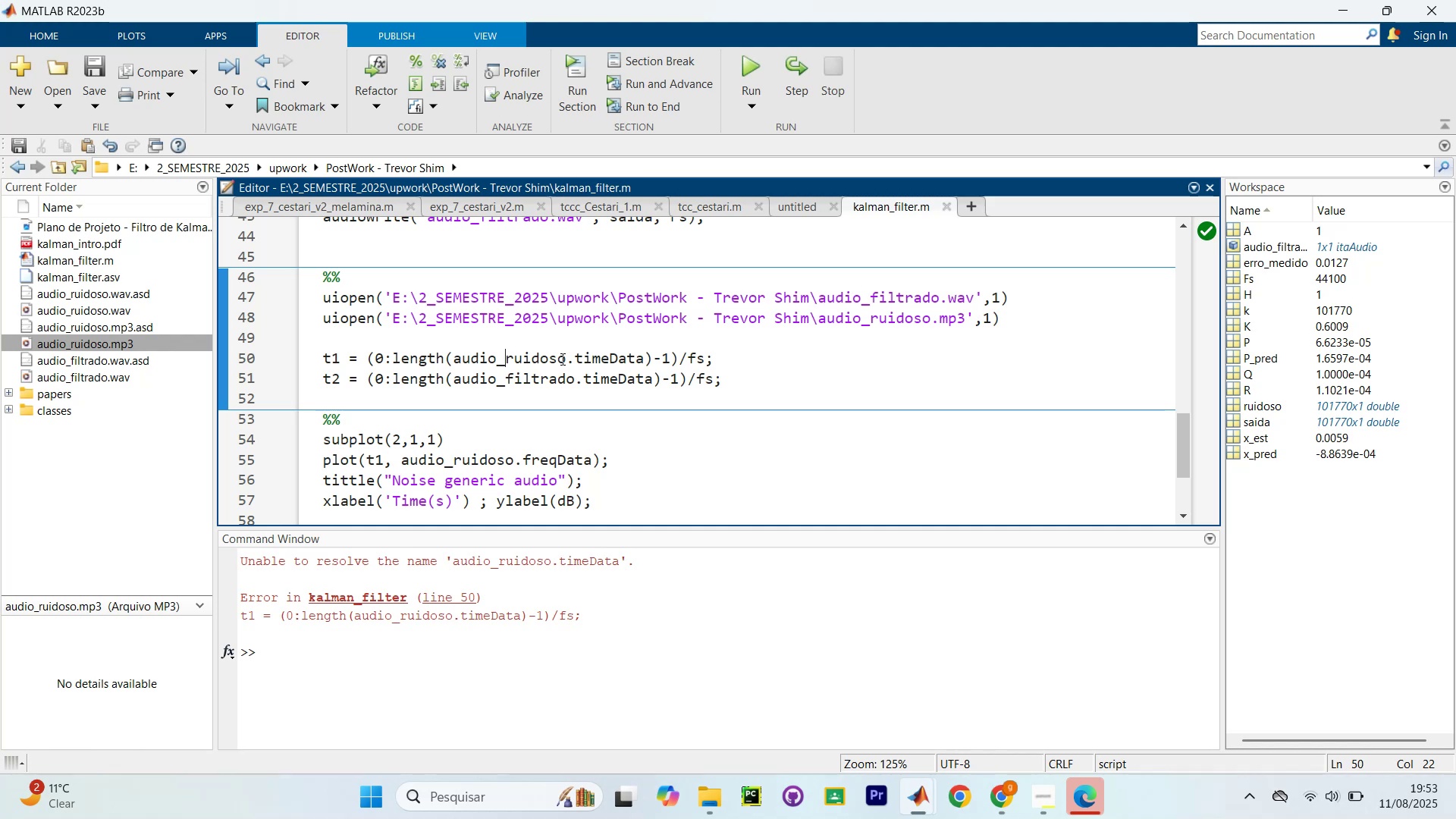 
scroll: coordinate [587, 617], scroll_direction: up, amount: 5.0
 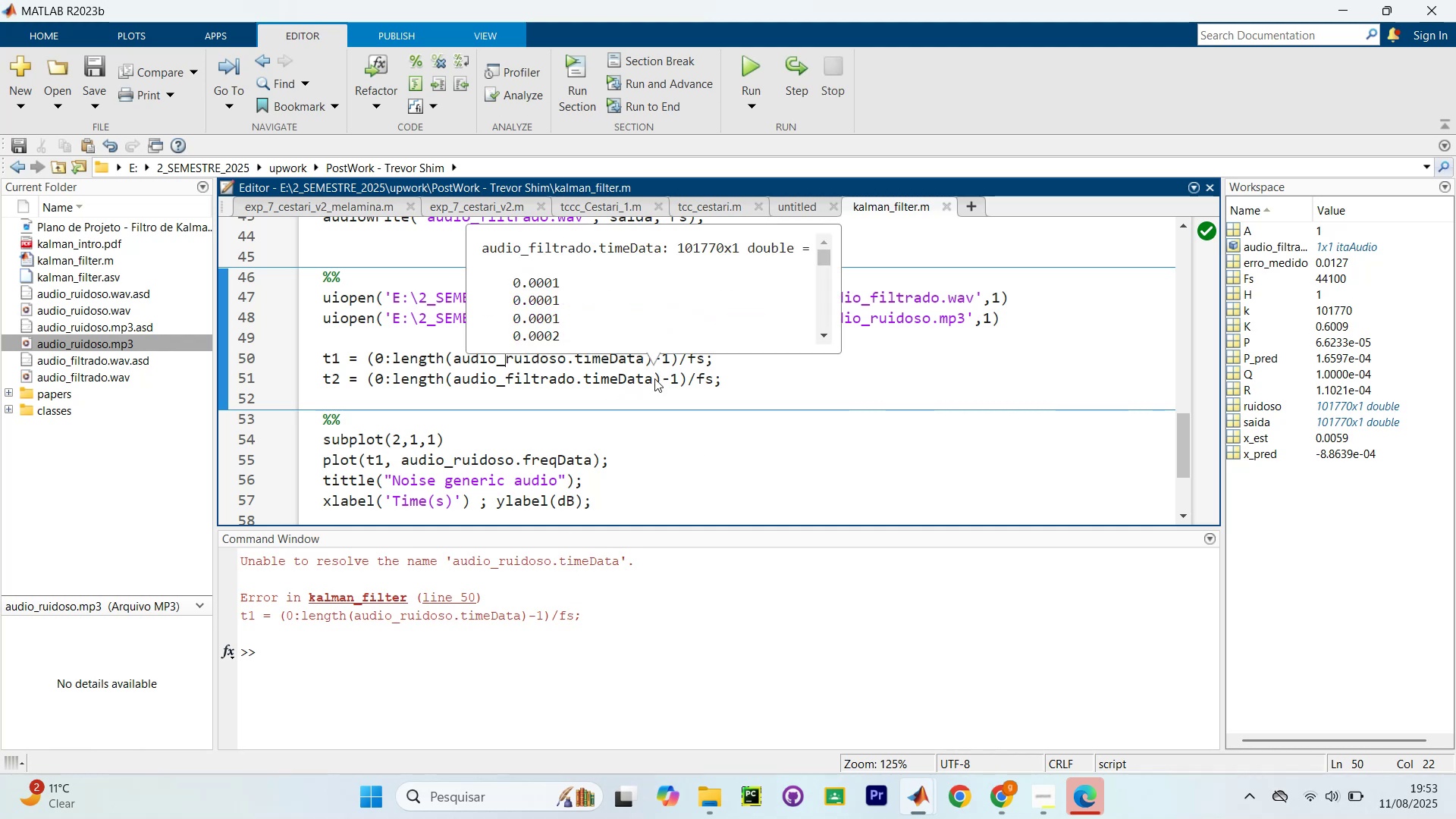 
wait(6.32)
 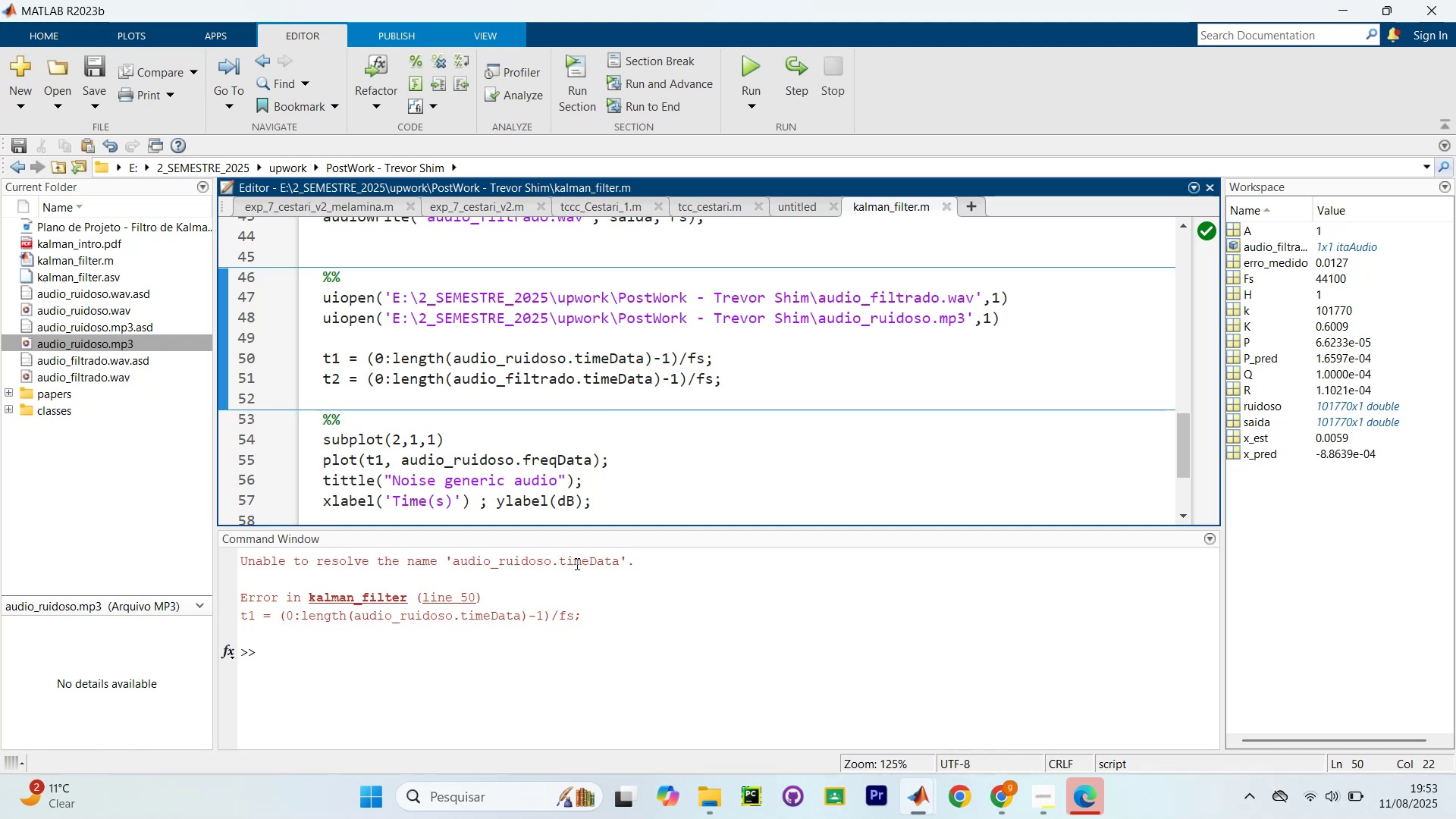 
left_click([649, 378])
 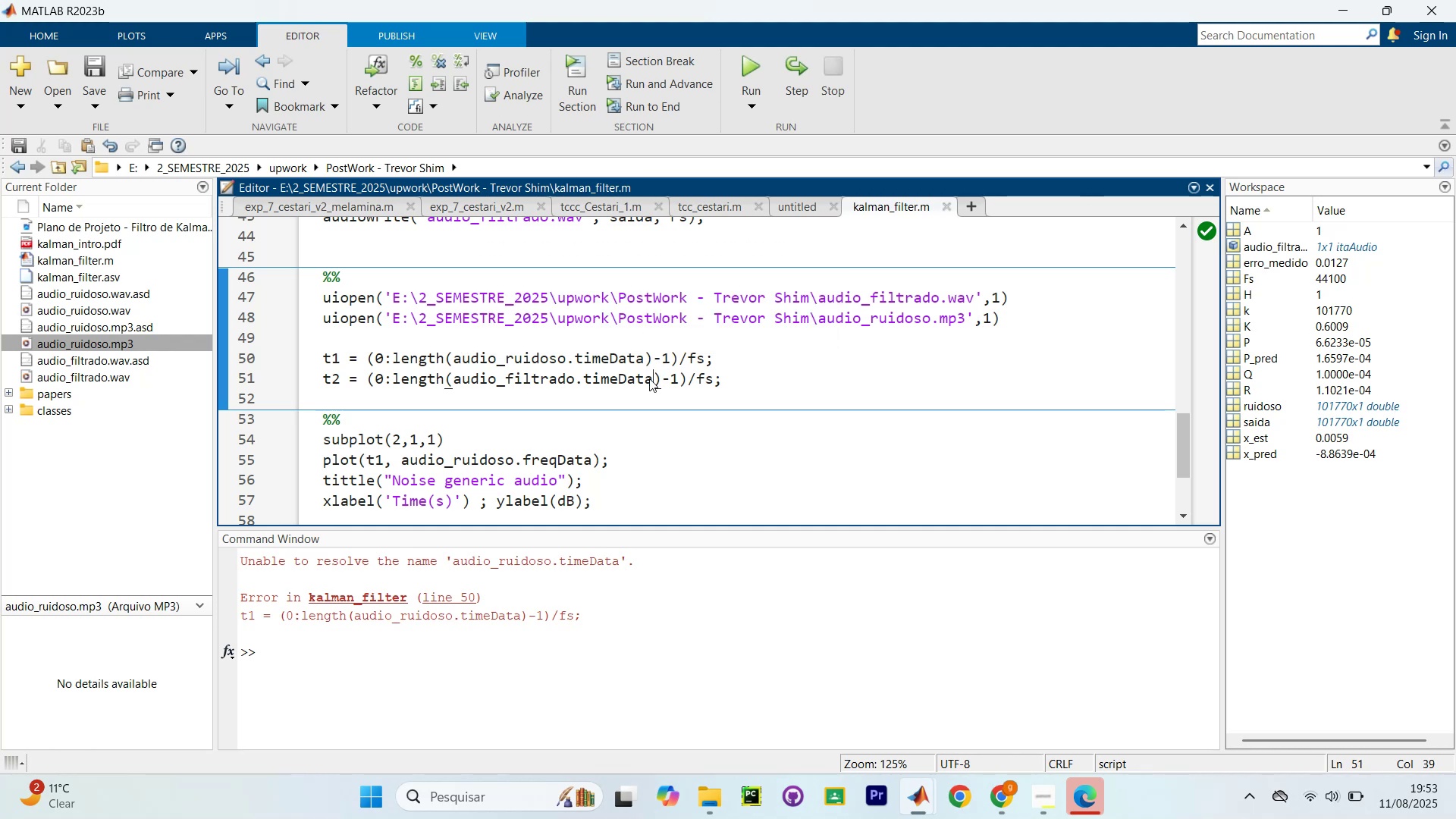 
key(Control+NumpadEnter)
 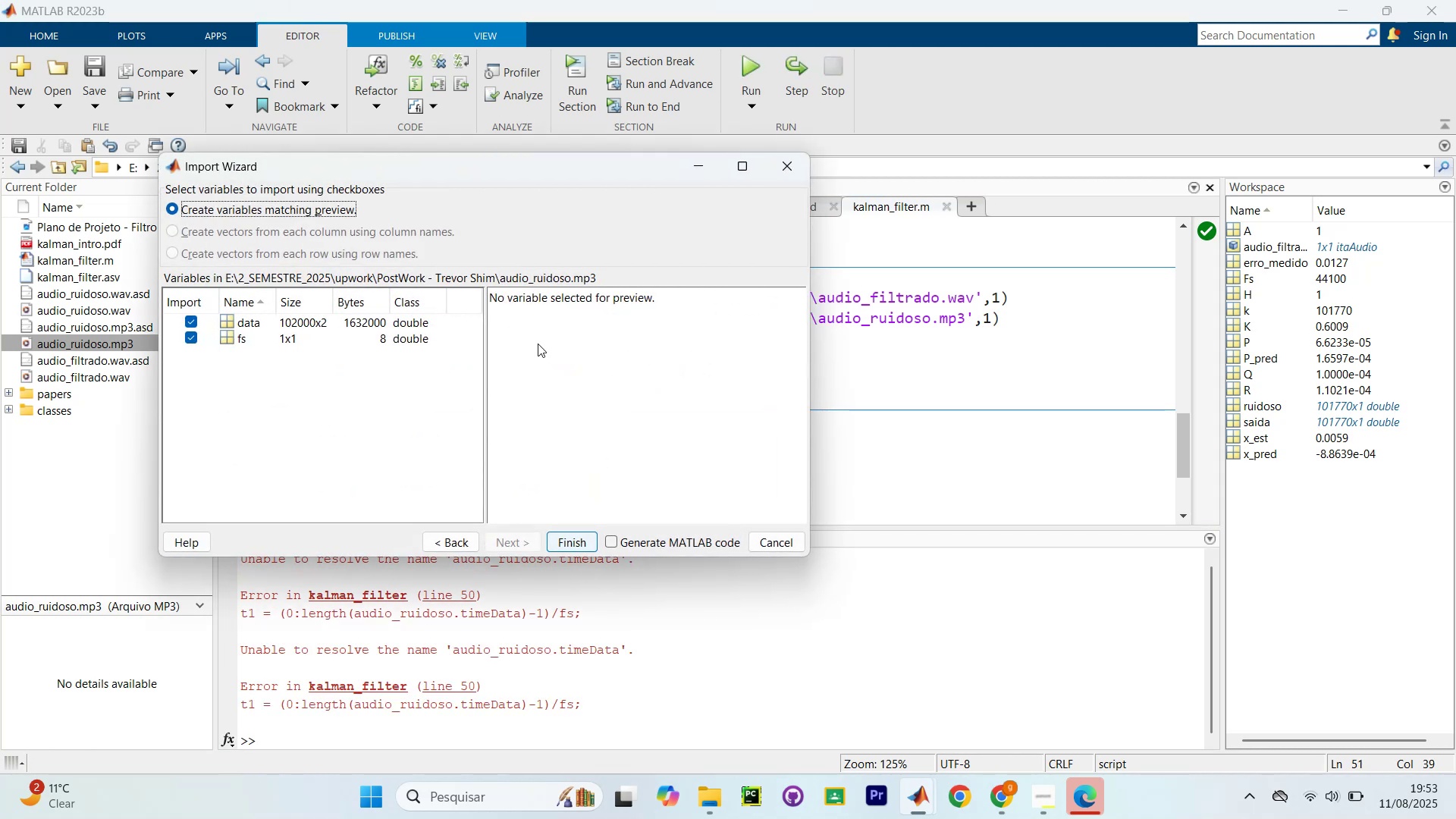 
left_click_drag(start_coordinate=[333, 297], to_coordinate=[328, 294])
 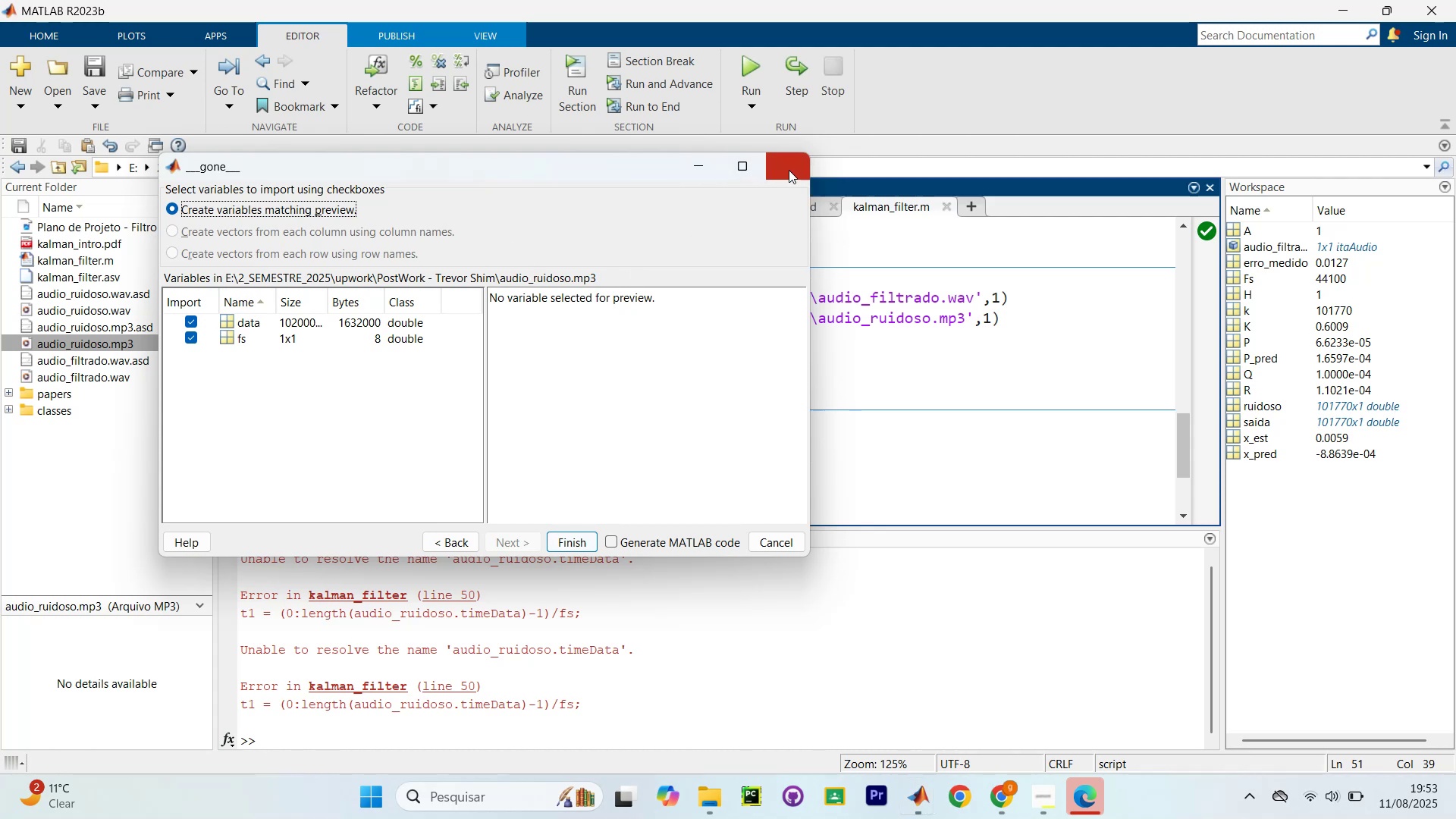 
wait(7.62)
 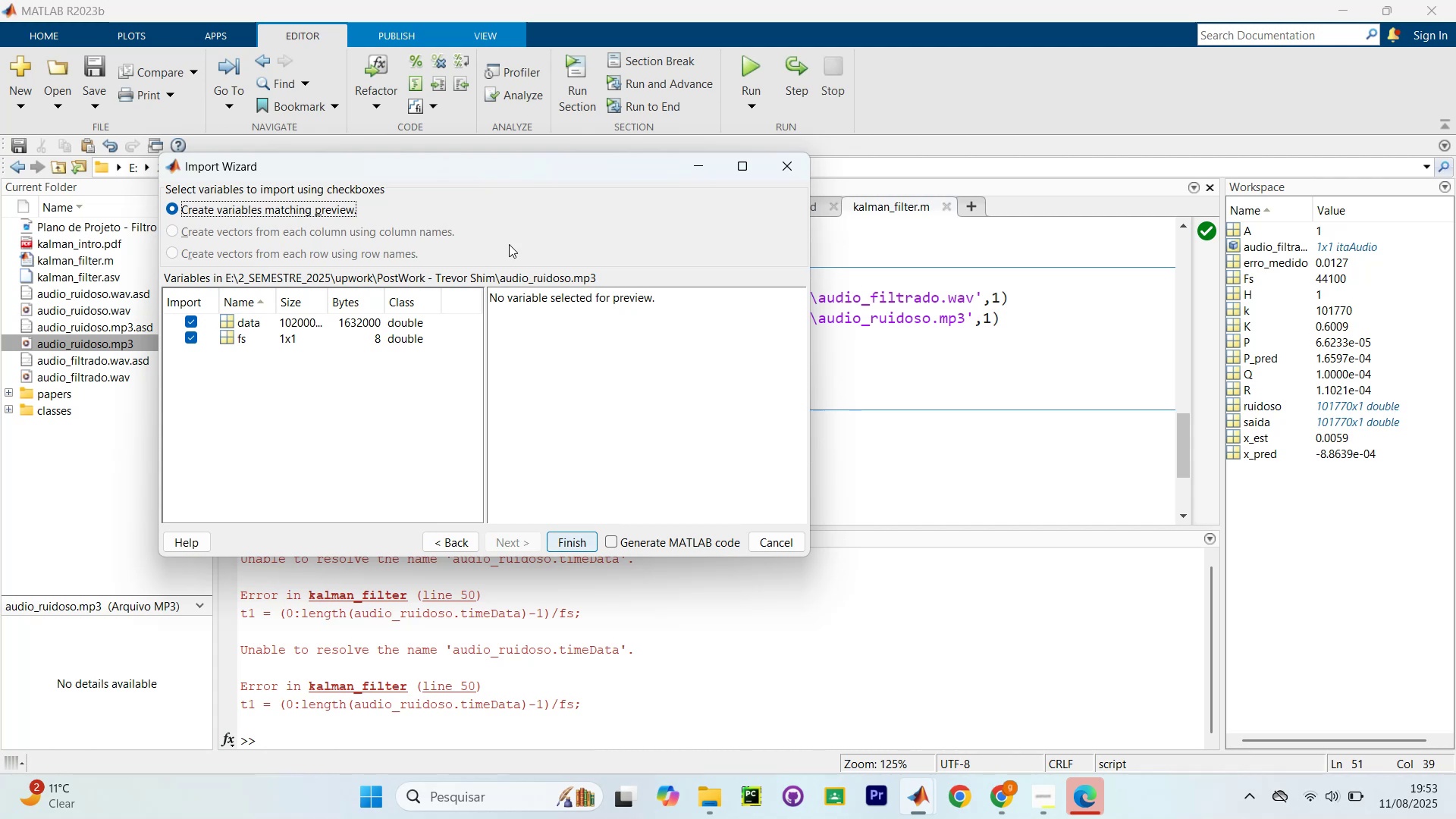 
left_click([402, 296])
 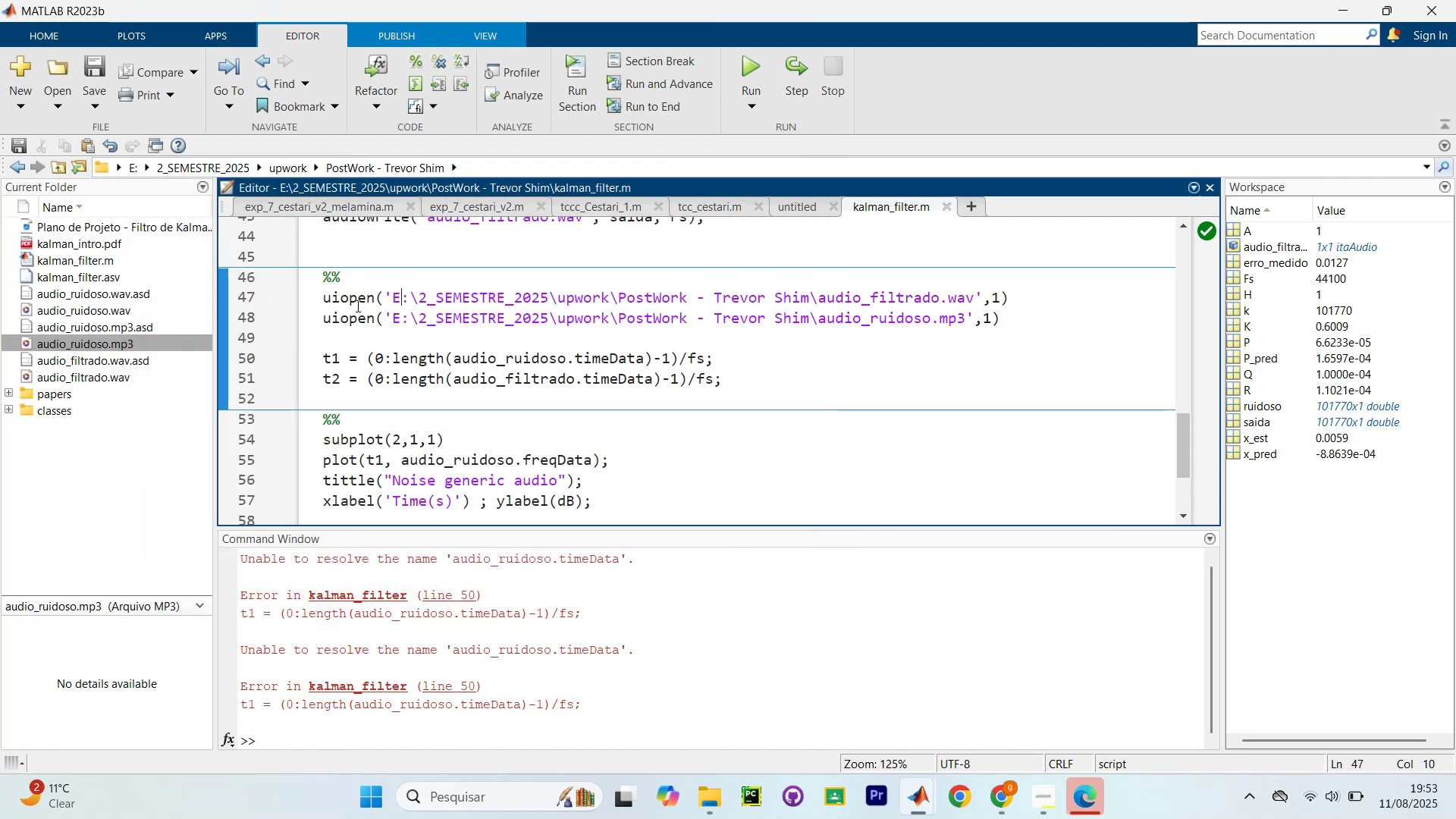 
left_click([356, 306])
 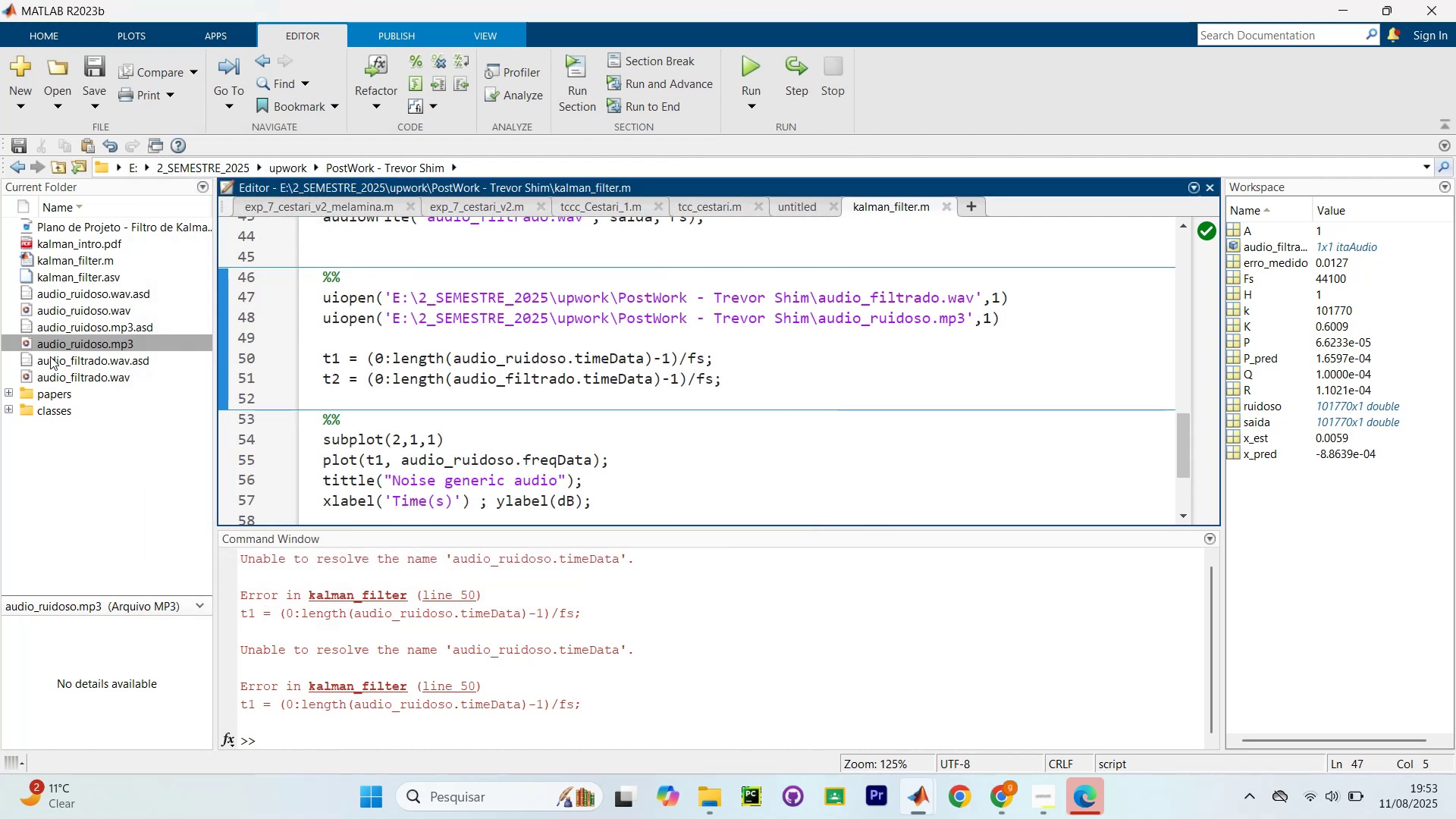 
left_click_drag(start_coordinate=[60, 343], to_coordinate=[466, 679])
 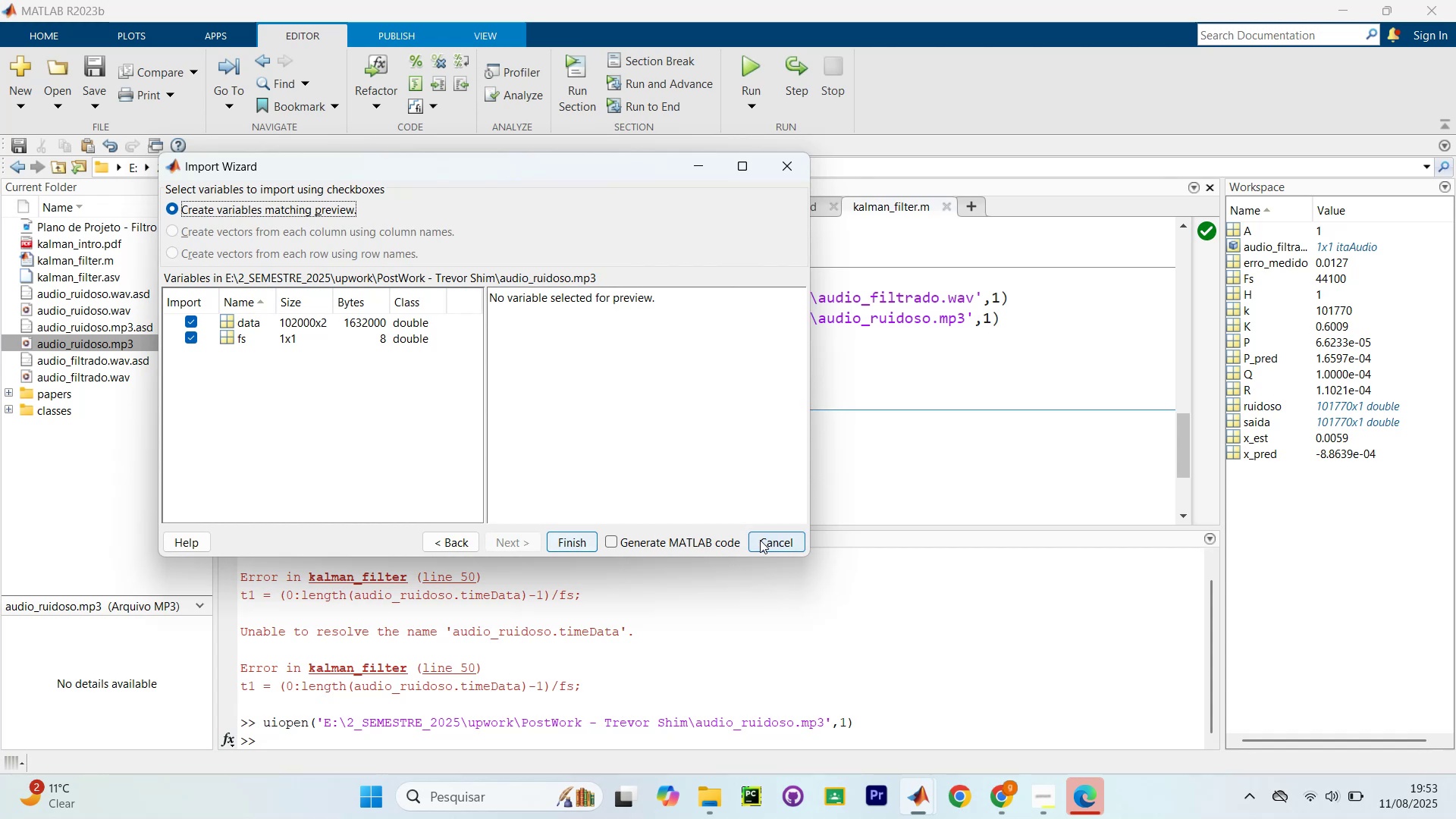 
left_click([563, 548])
 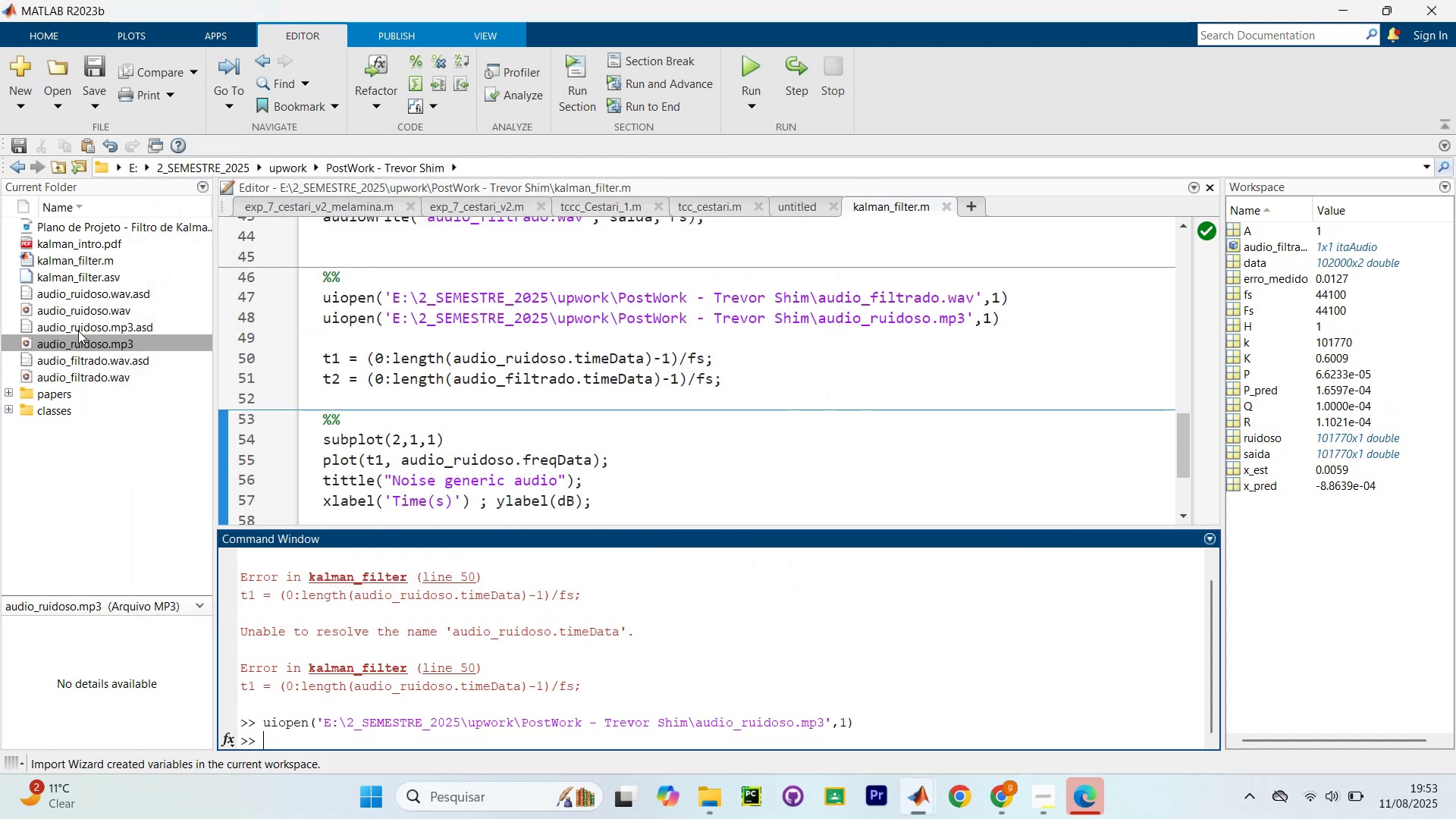 
left_click_drag(start_coordinate=[86, 309], to_coordinate=[162, 352])
 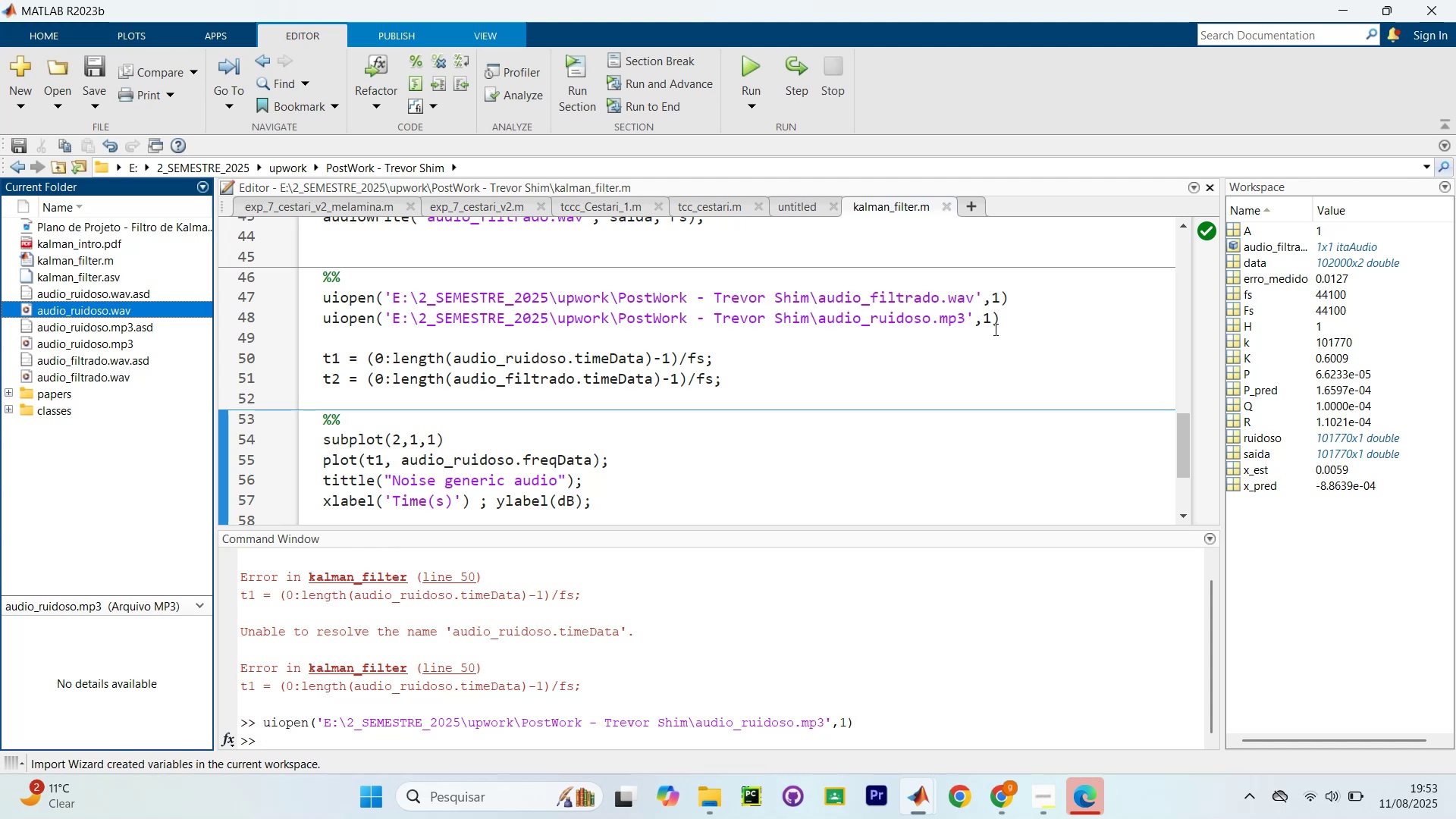 
left_click_drag(start_coordinate=[965, 322], to_coordinate=[938, 316])
 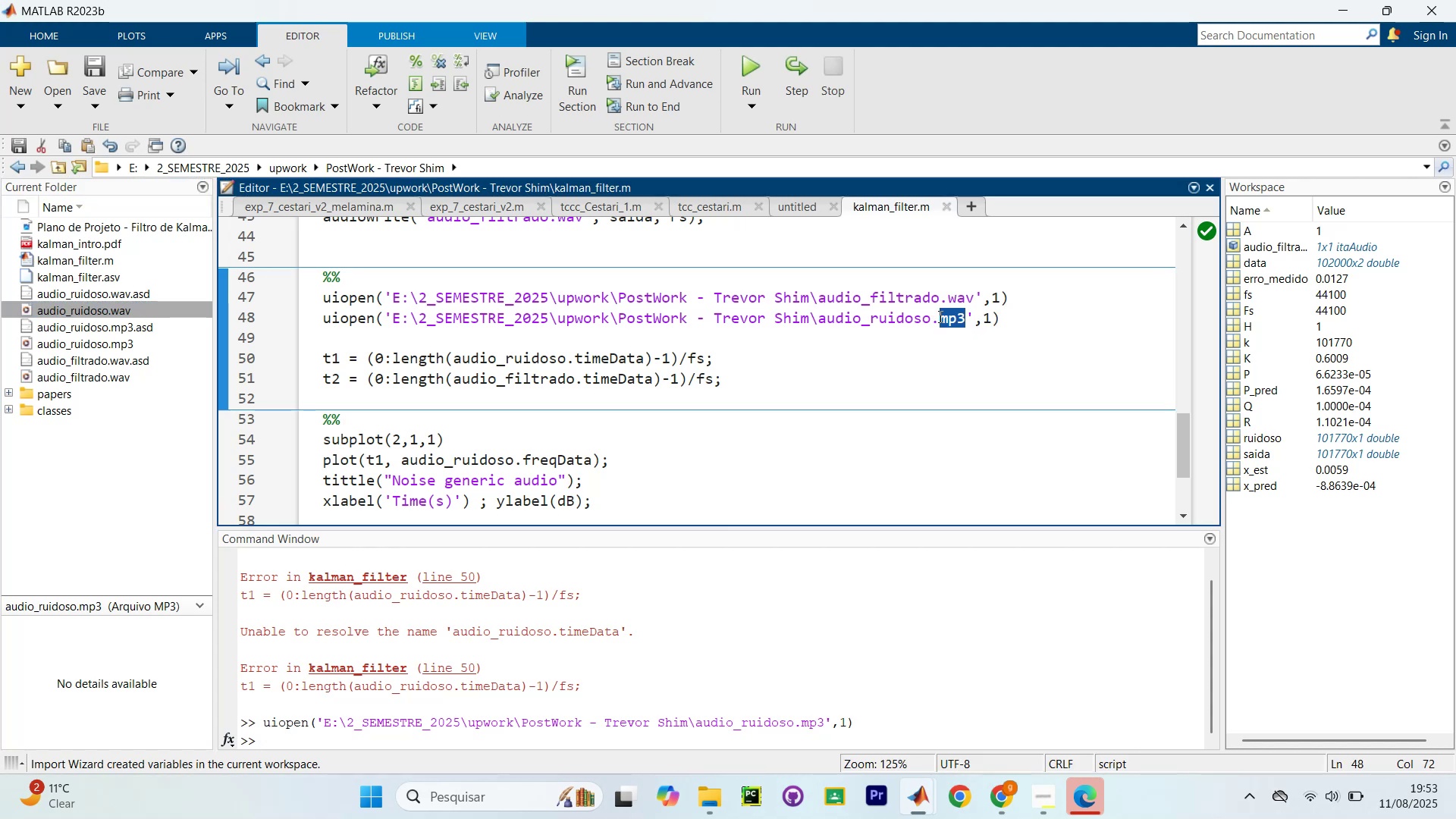 
type(wav)
 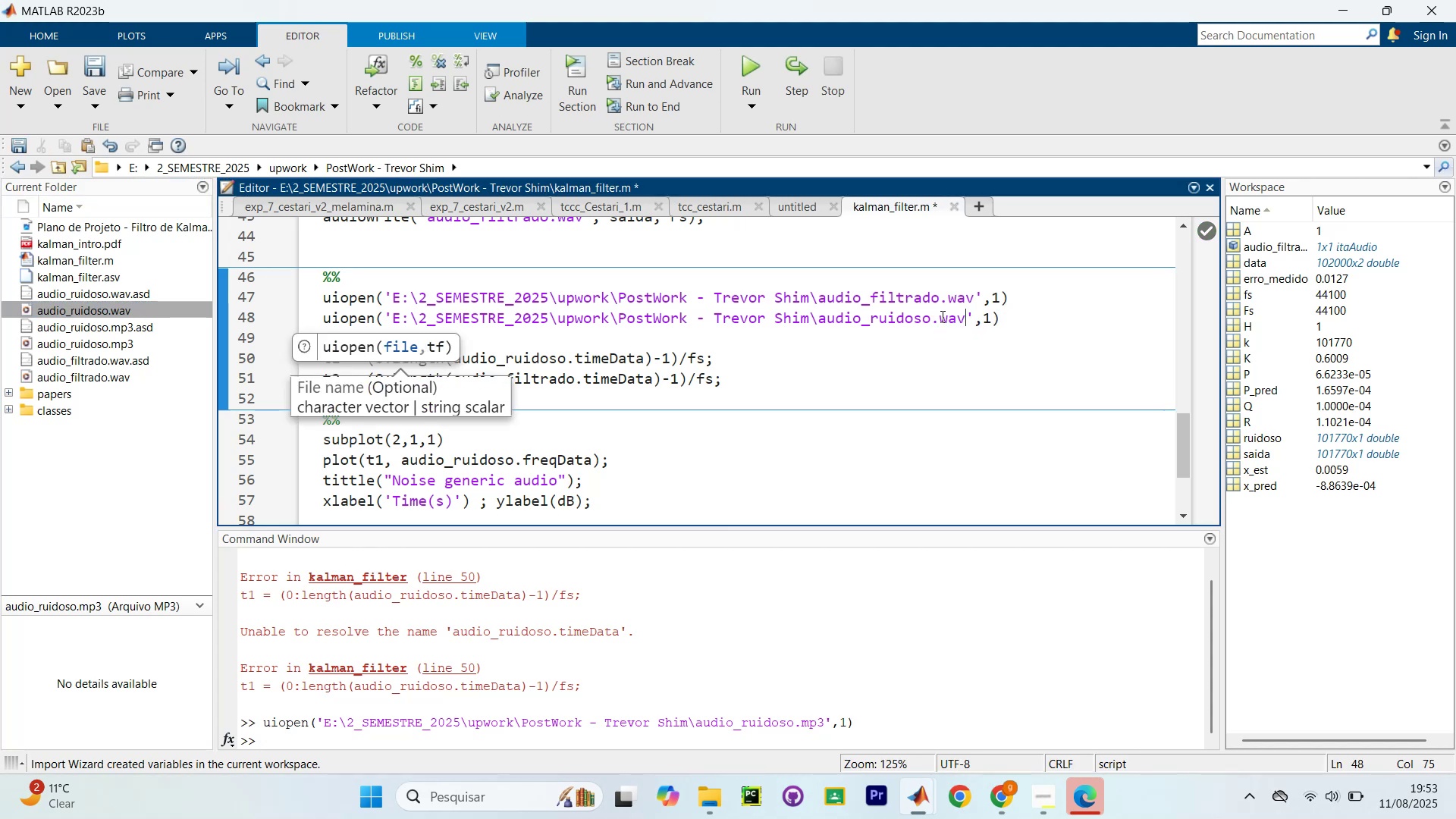 
scroll: coordinate [996, 336], scroll_direction: up, amount: 16.0
 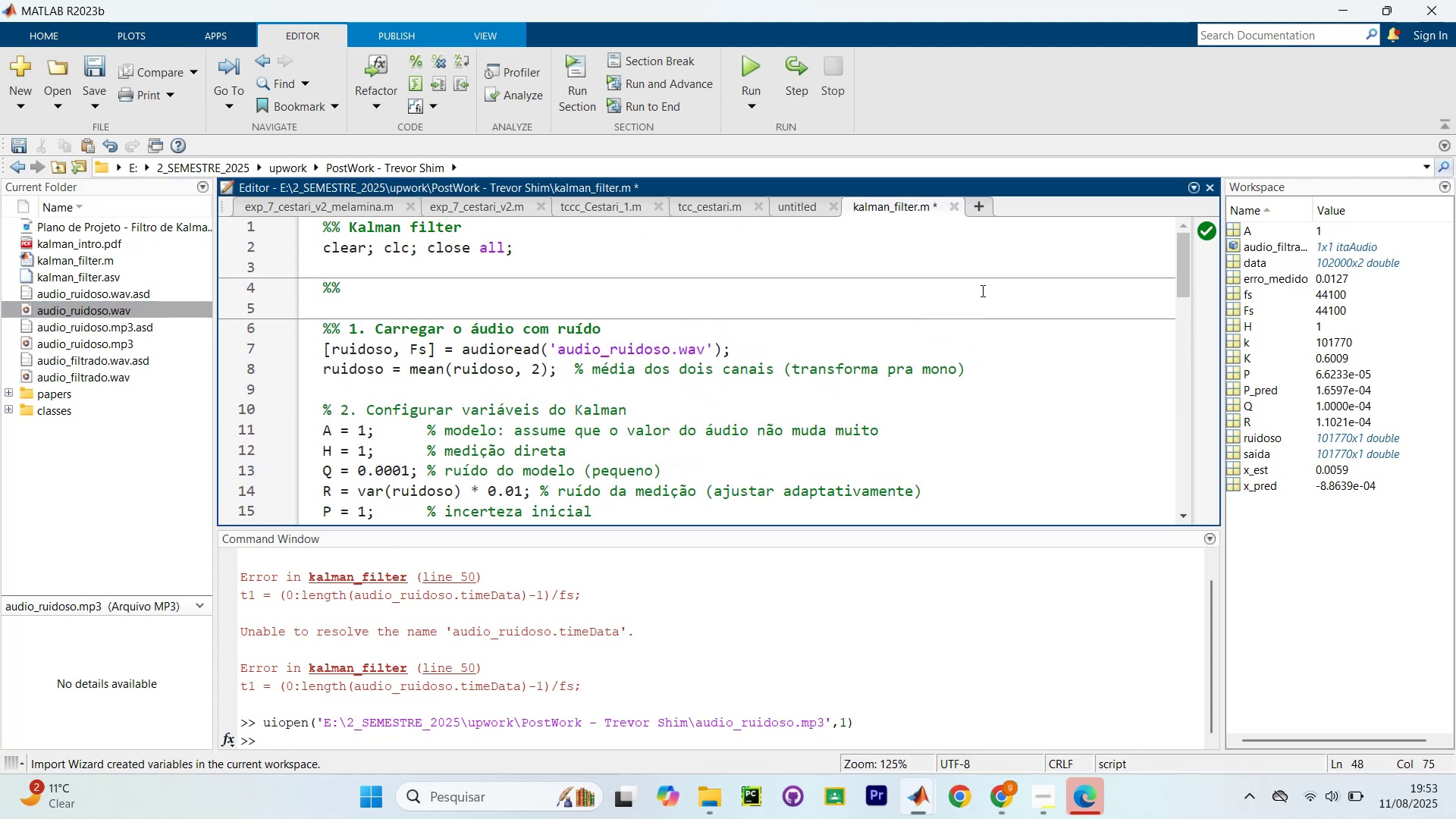 
left_click([977, 271])
 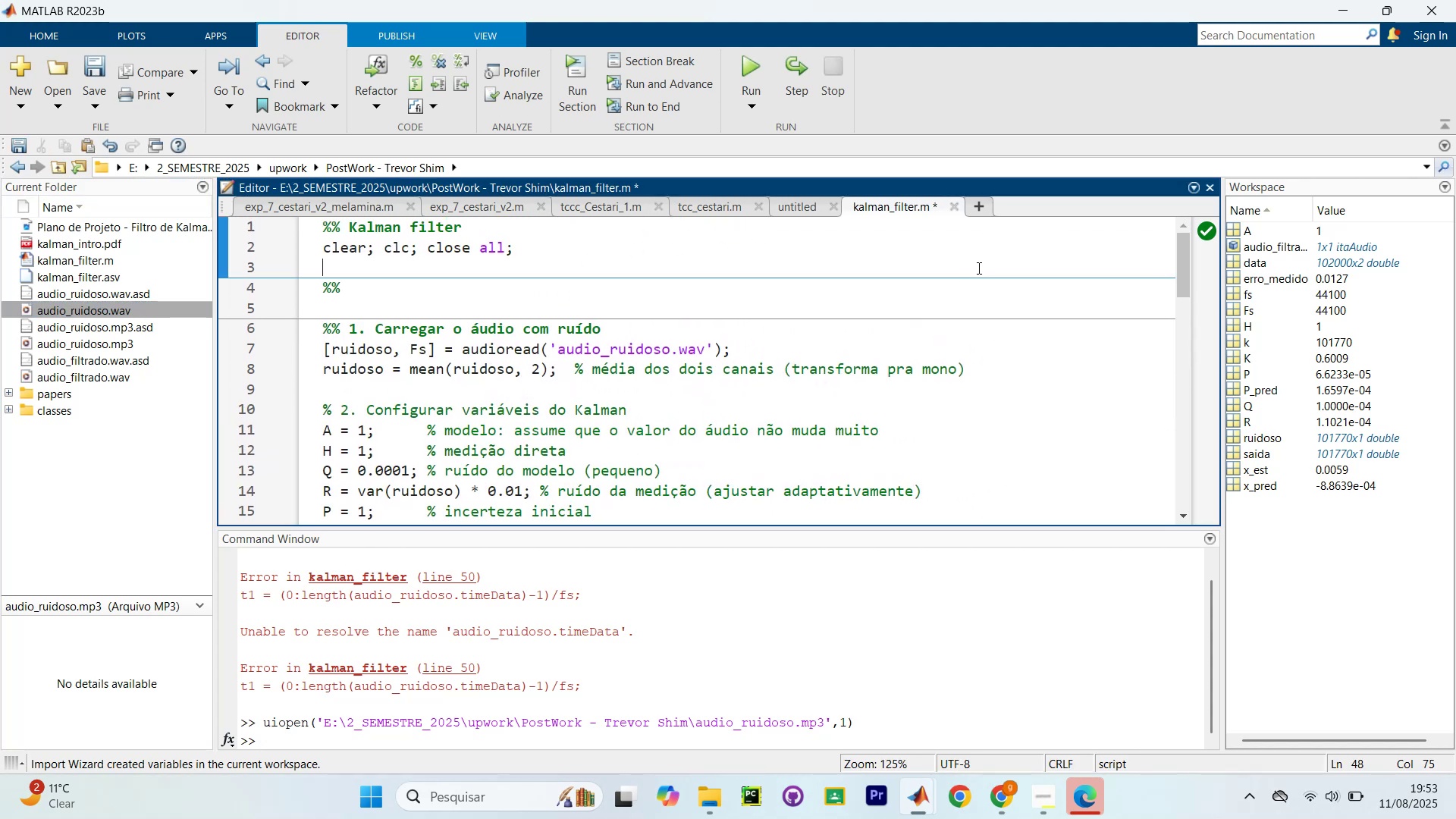 
key(Control+Shift+NumpadEnter)
 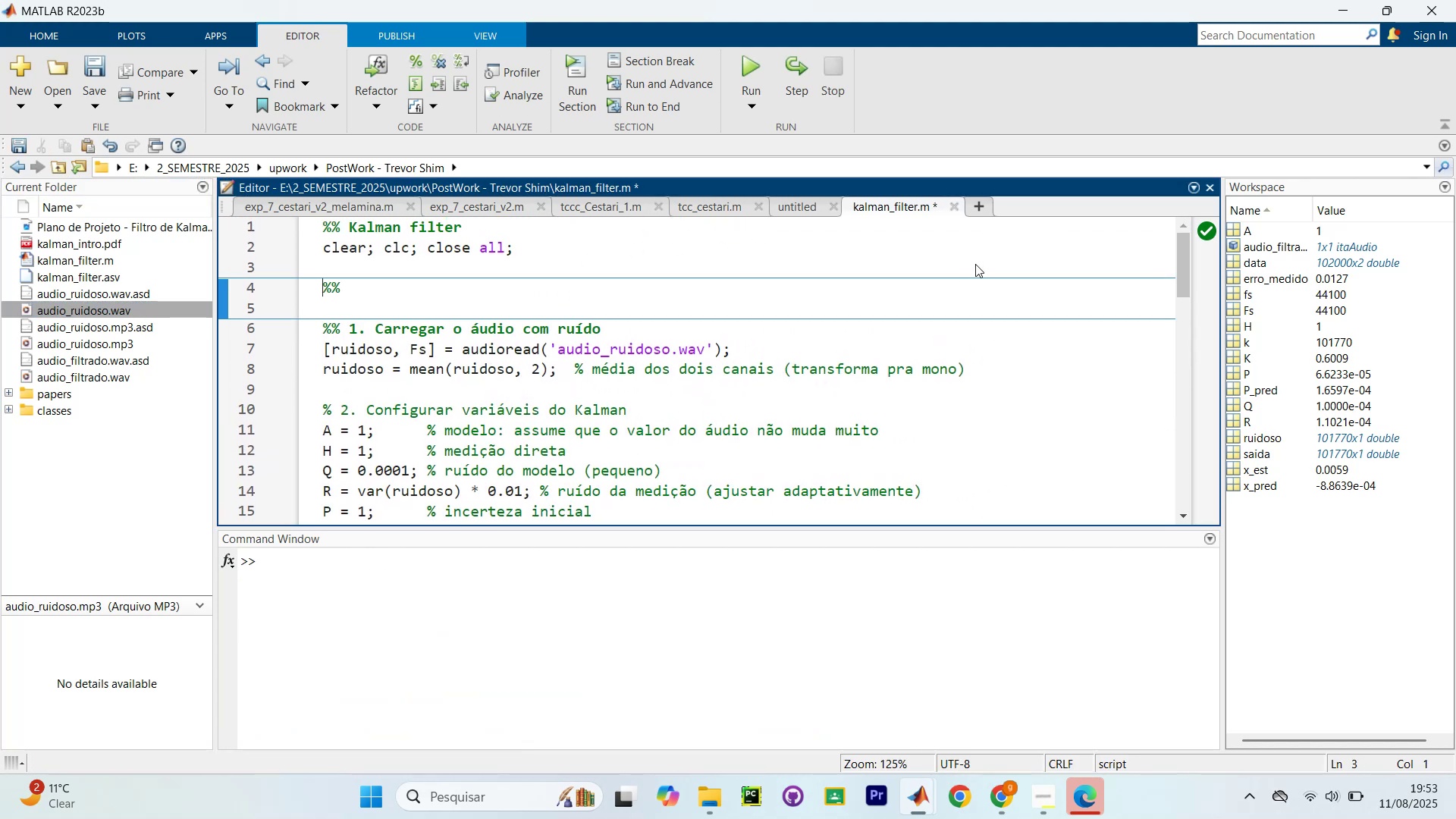 
key(Control+Shift+NumpadEnter)
 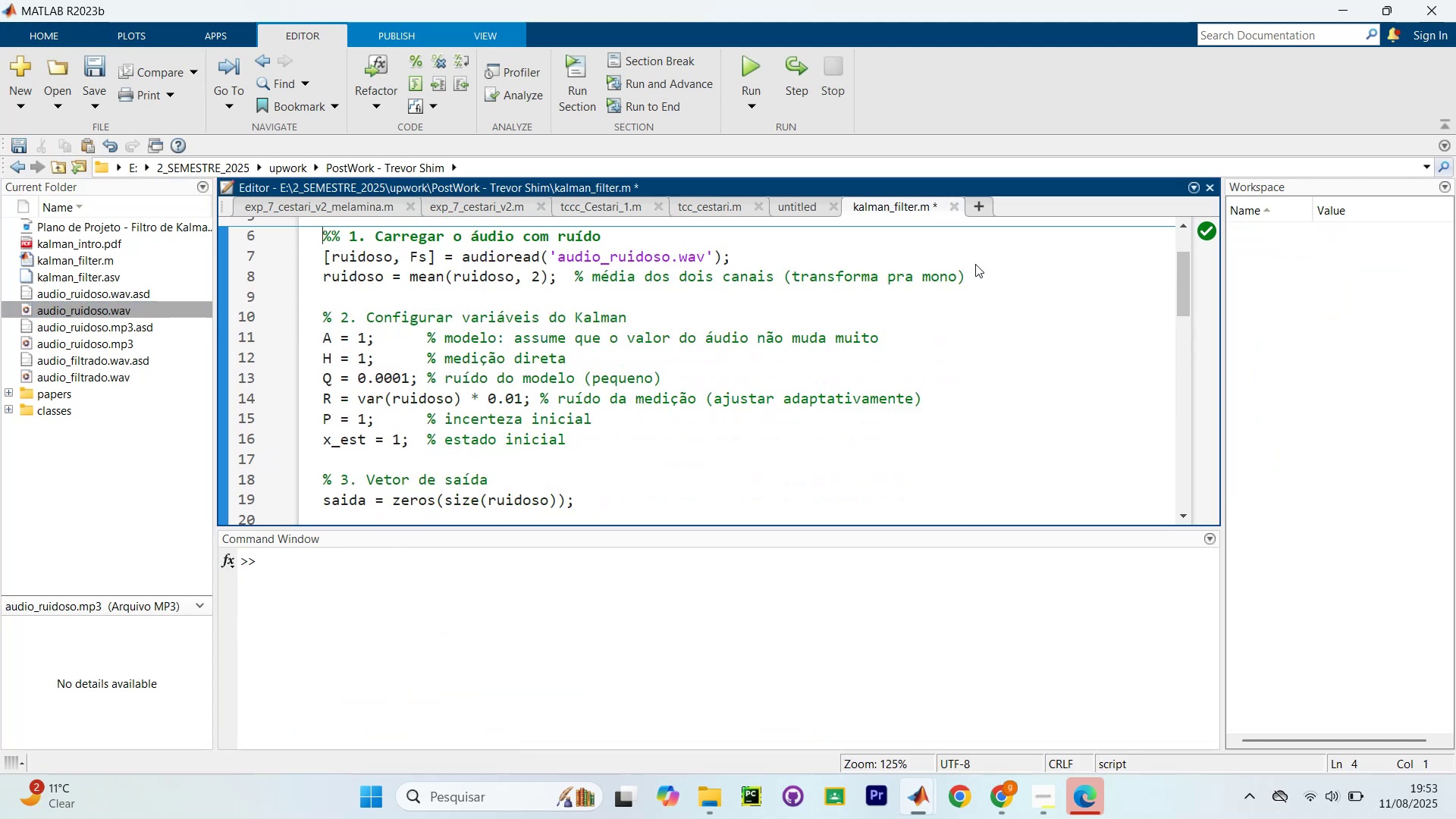 
key(Control+Shift+NumpadEnter)
 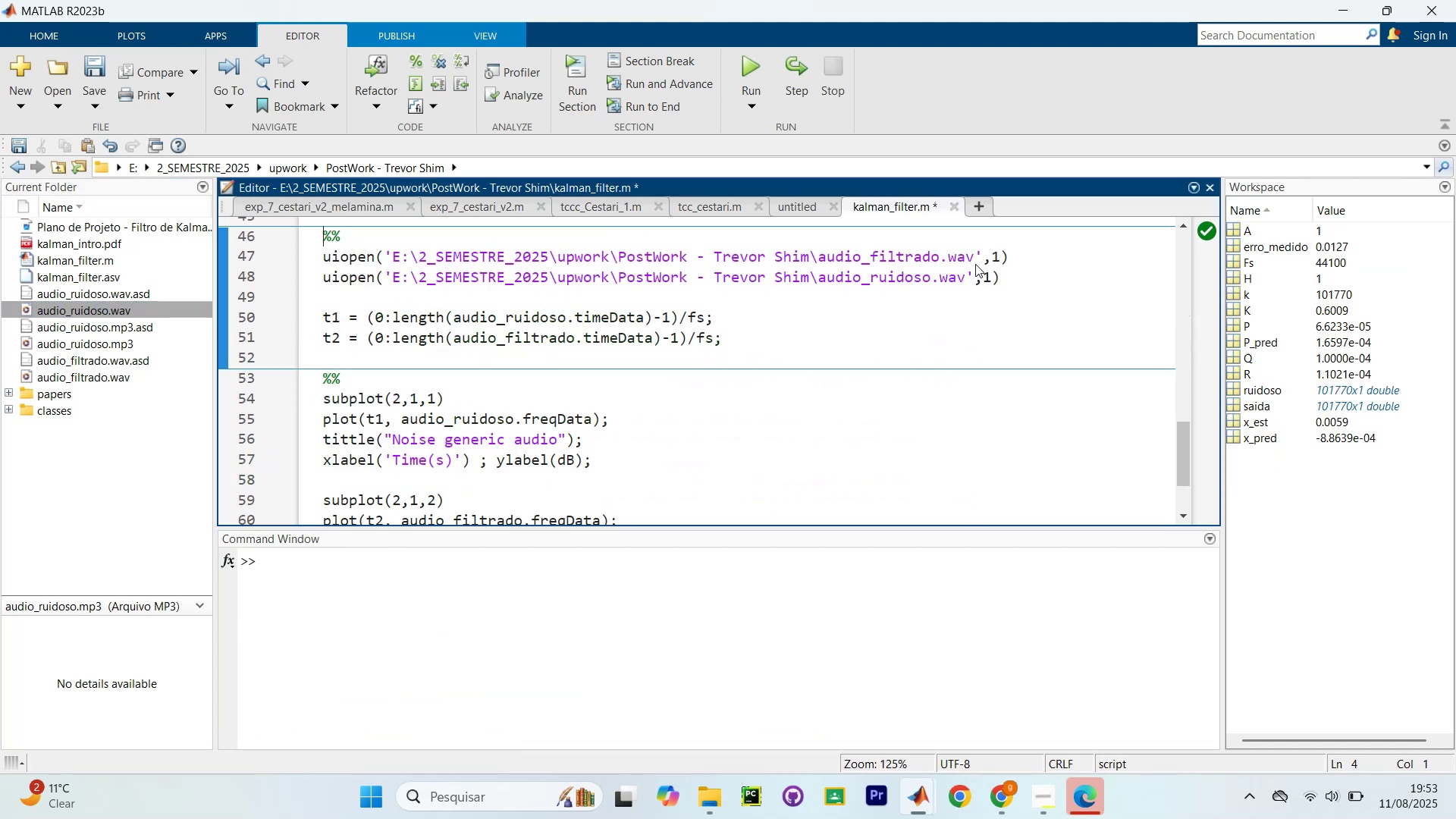 
key(Control+Shift+NumpadEnter)
 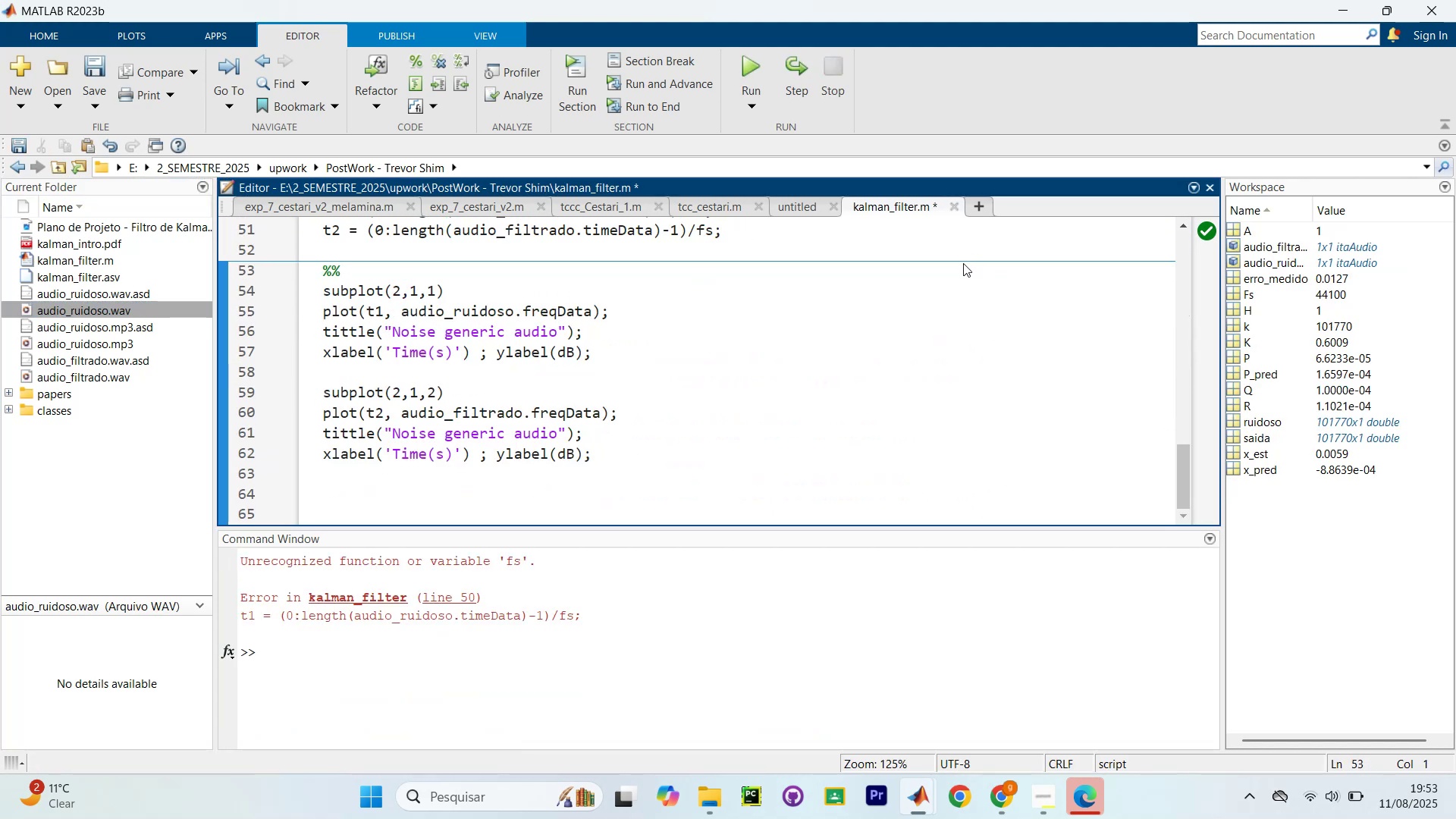 
scroll: coordinate [513, 347], scroll_direction: up, amount: 15.0
 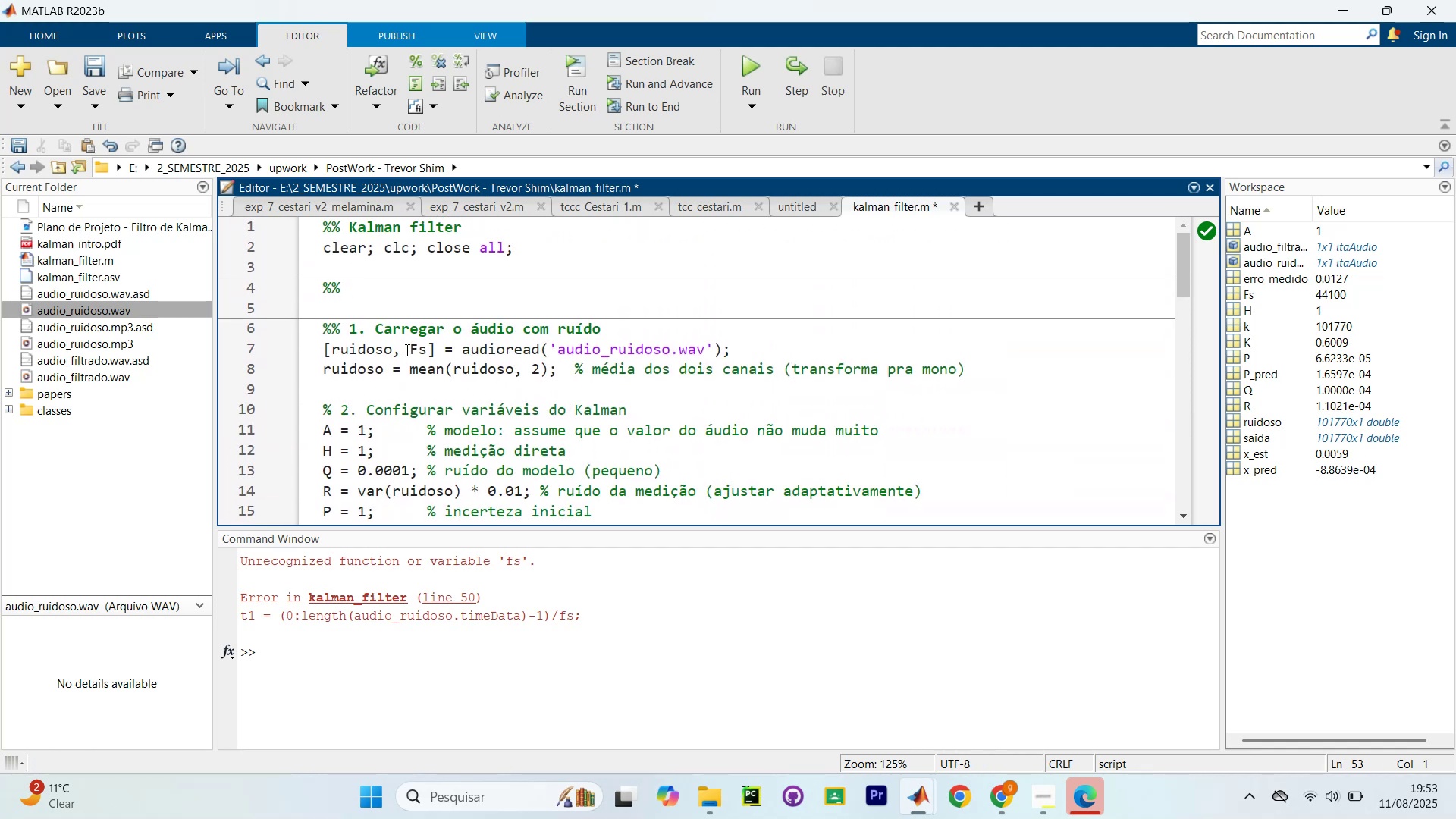 
scroll: coordinate [510, 469], scroll_direction: down, amount: 10.0
 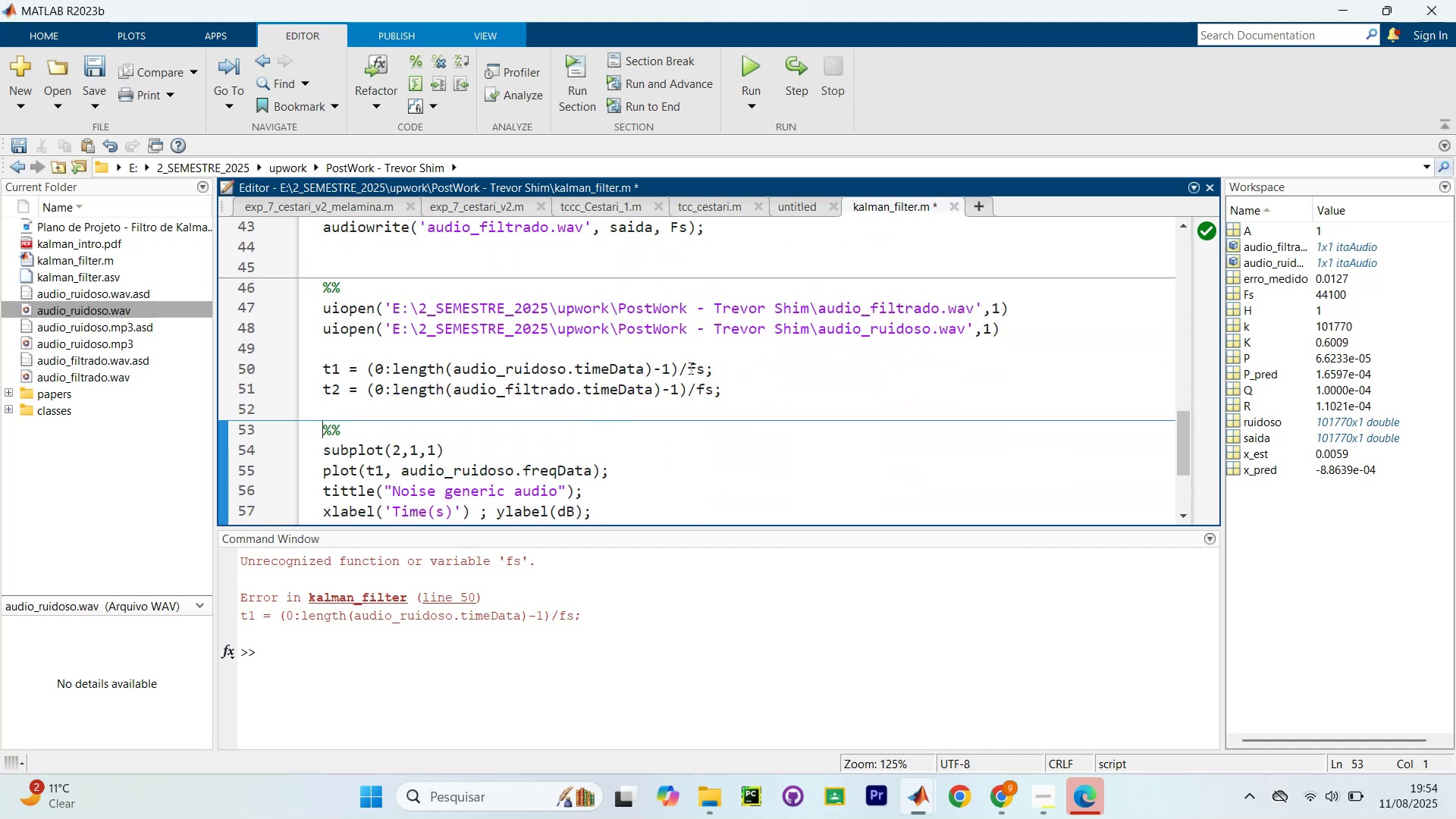 
left_click([698, 369])
 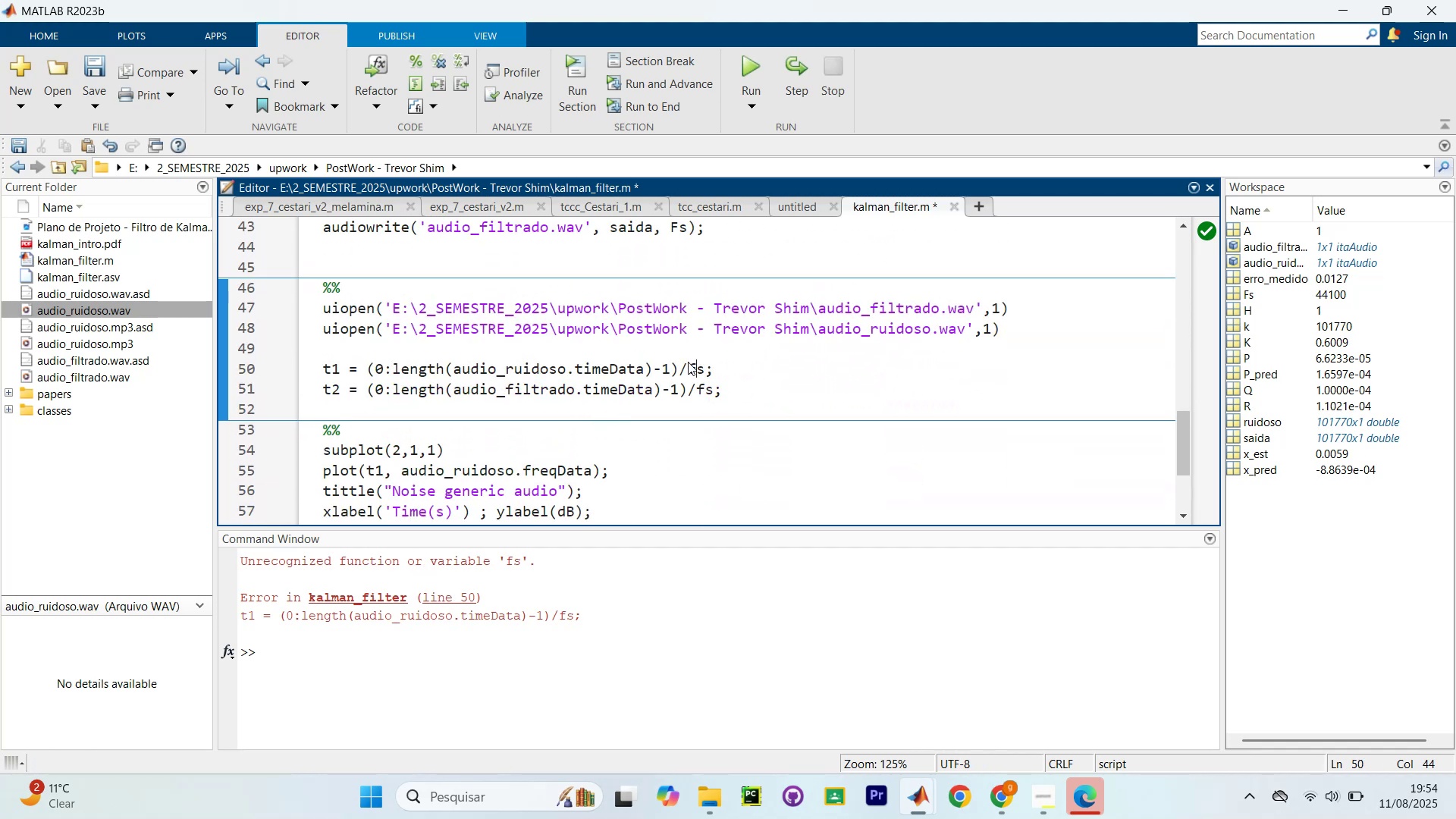 
key(Backspace)
 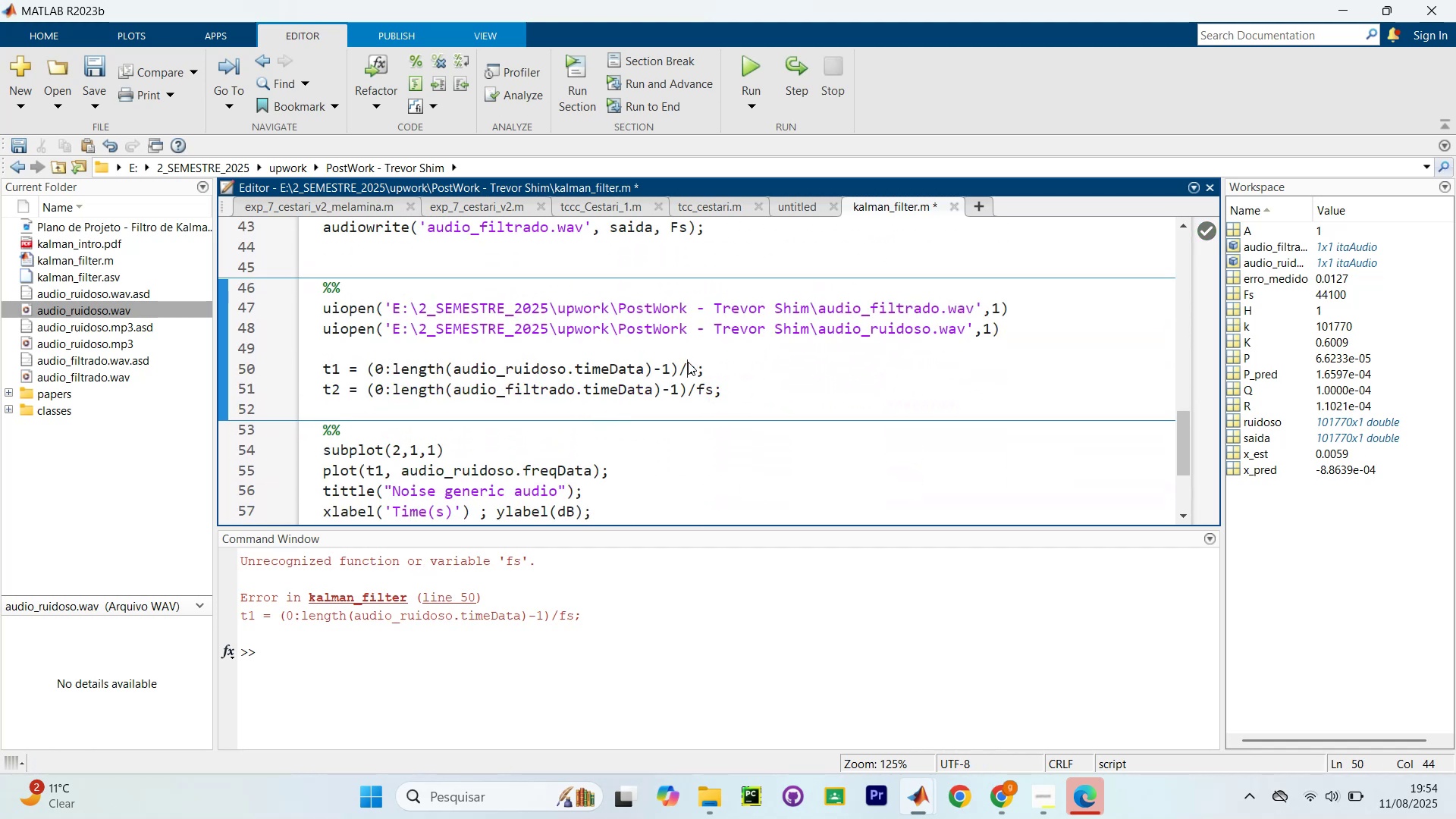 
key(CapsLock)
 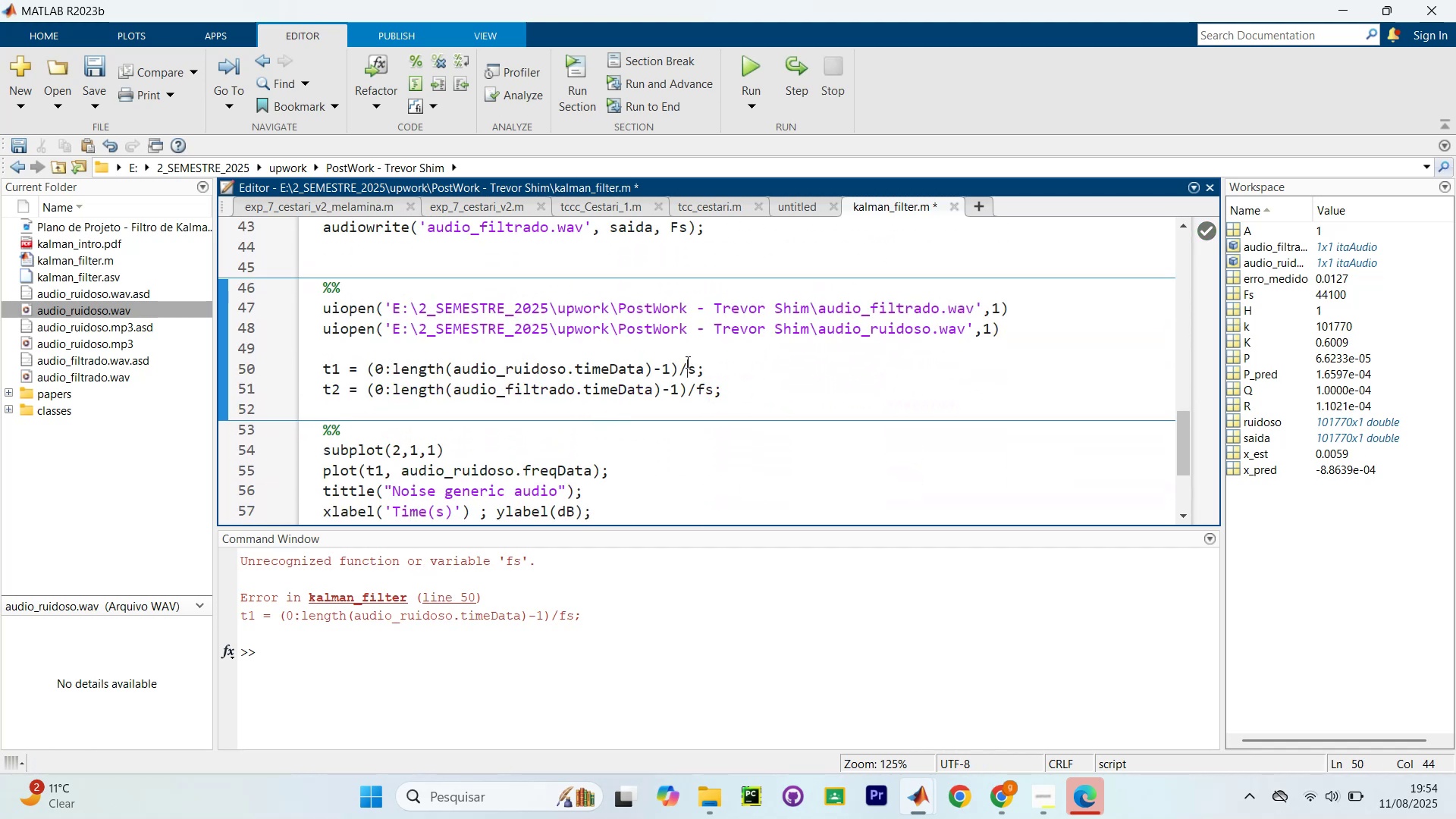 
key(F)
 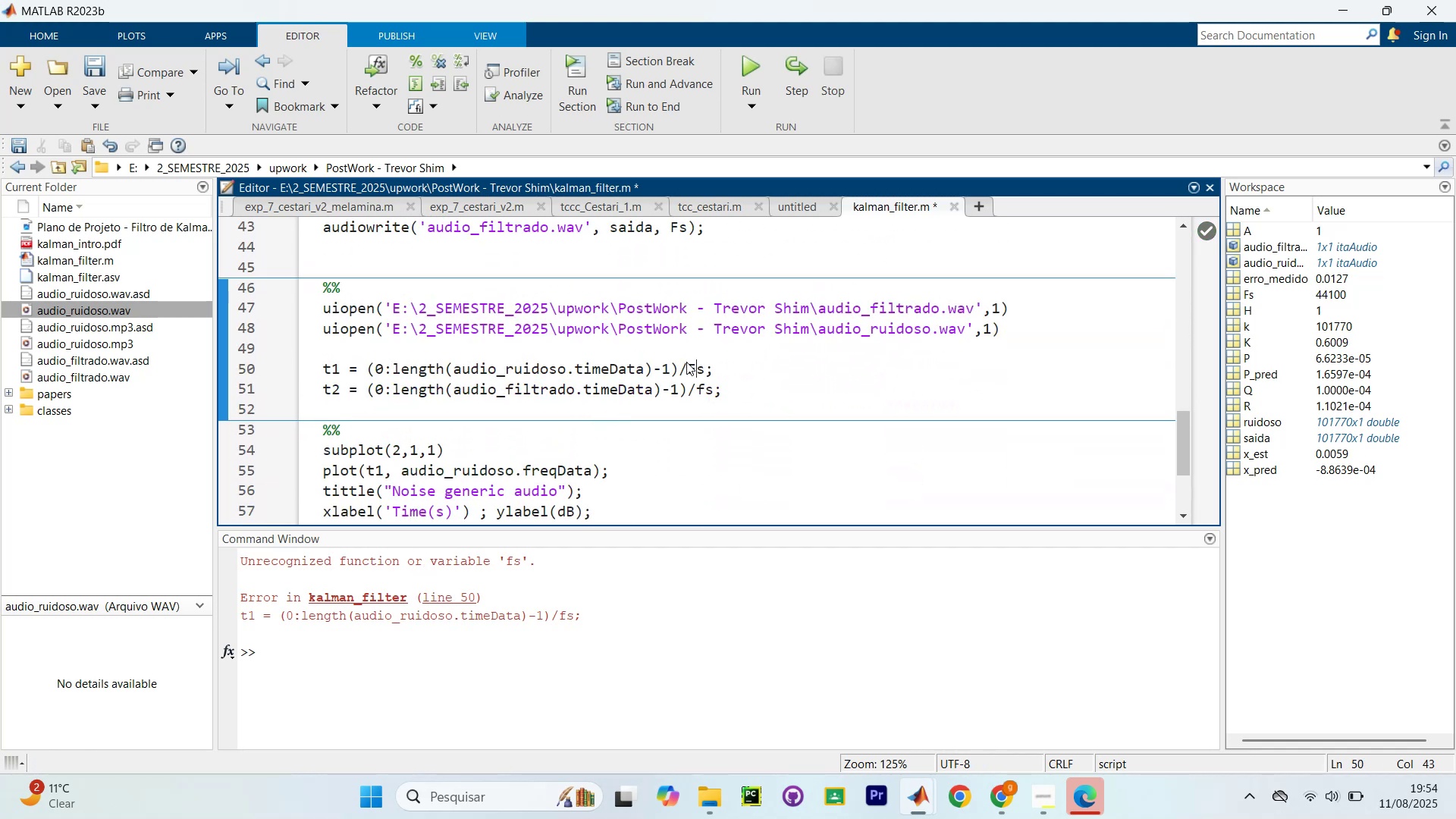 
key(CapsLock)
 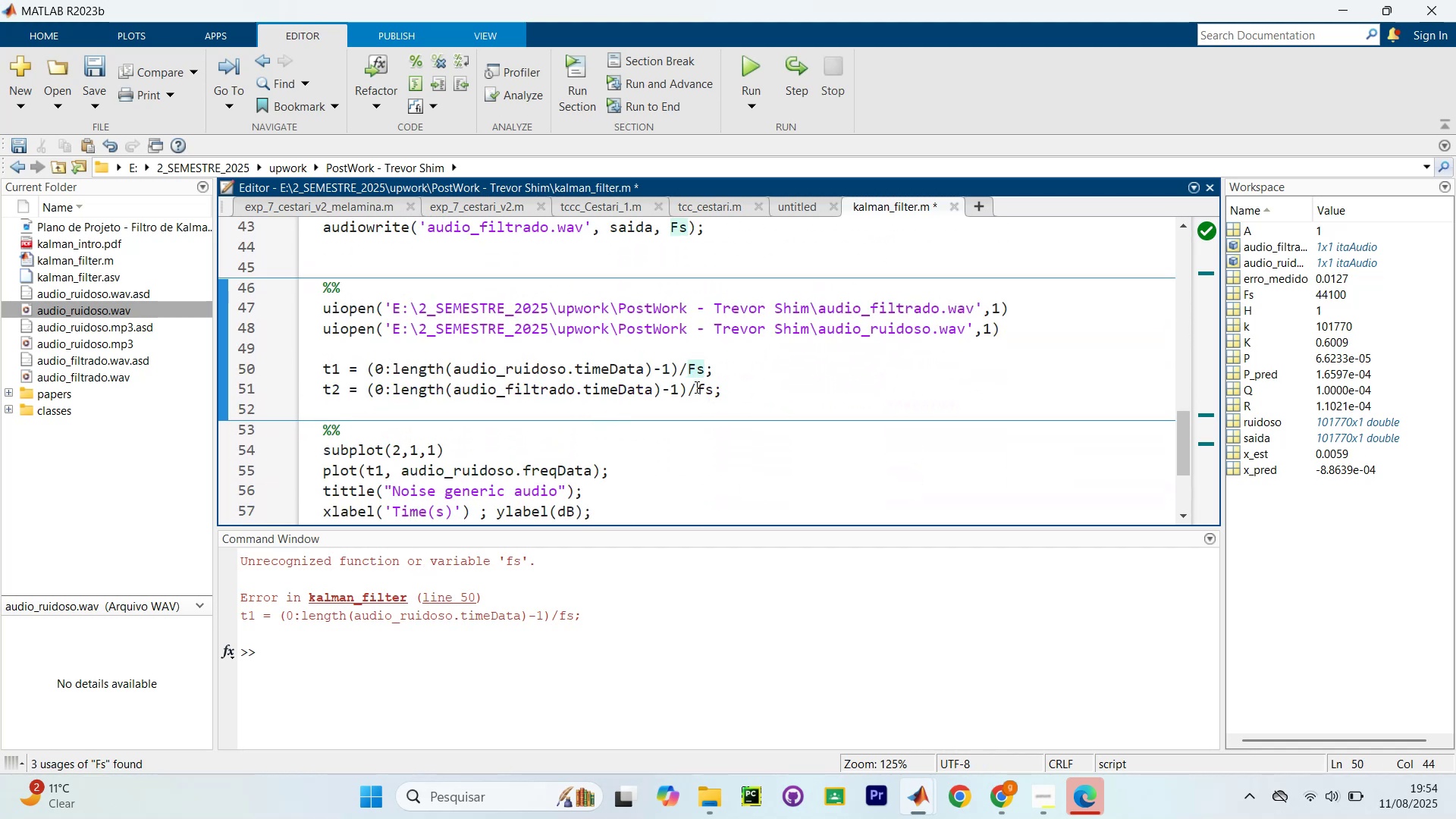 
left_click([702, 392])
 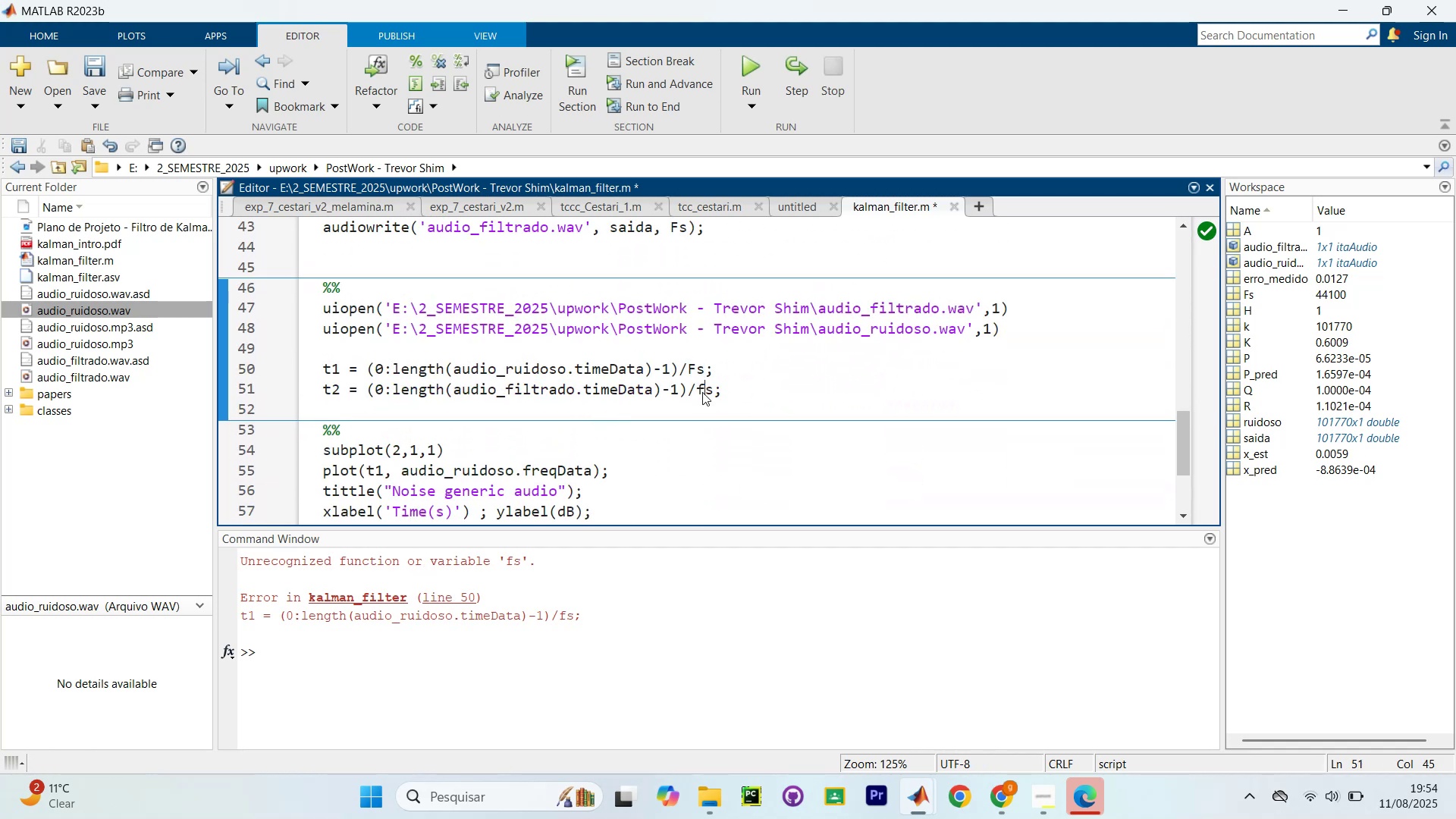 
key(Backspace)
 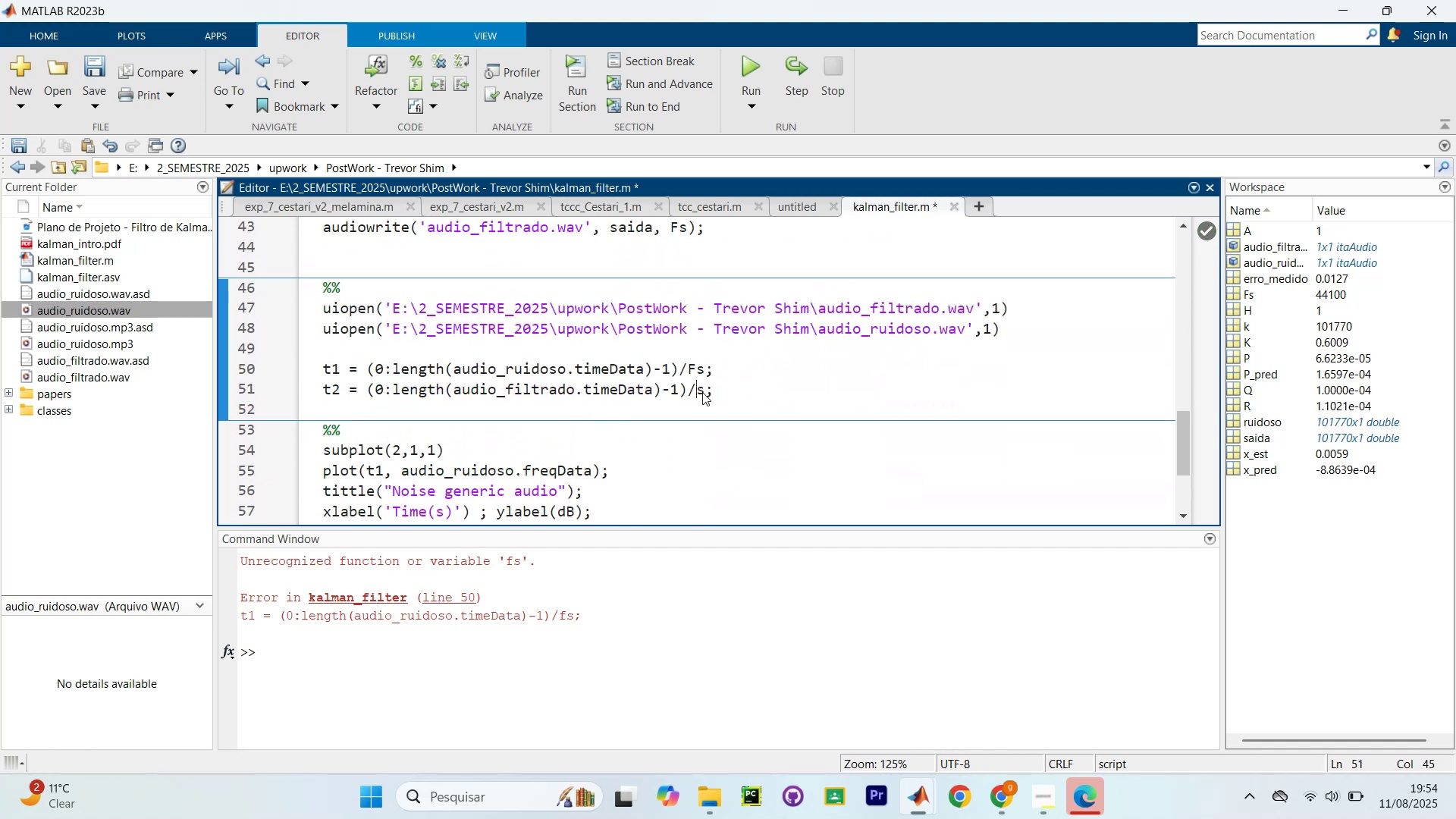 
key(CapsLock)
 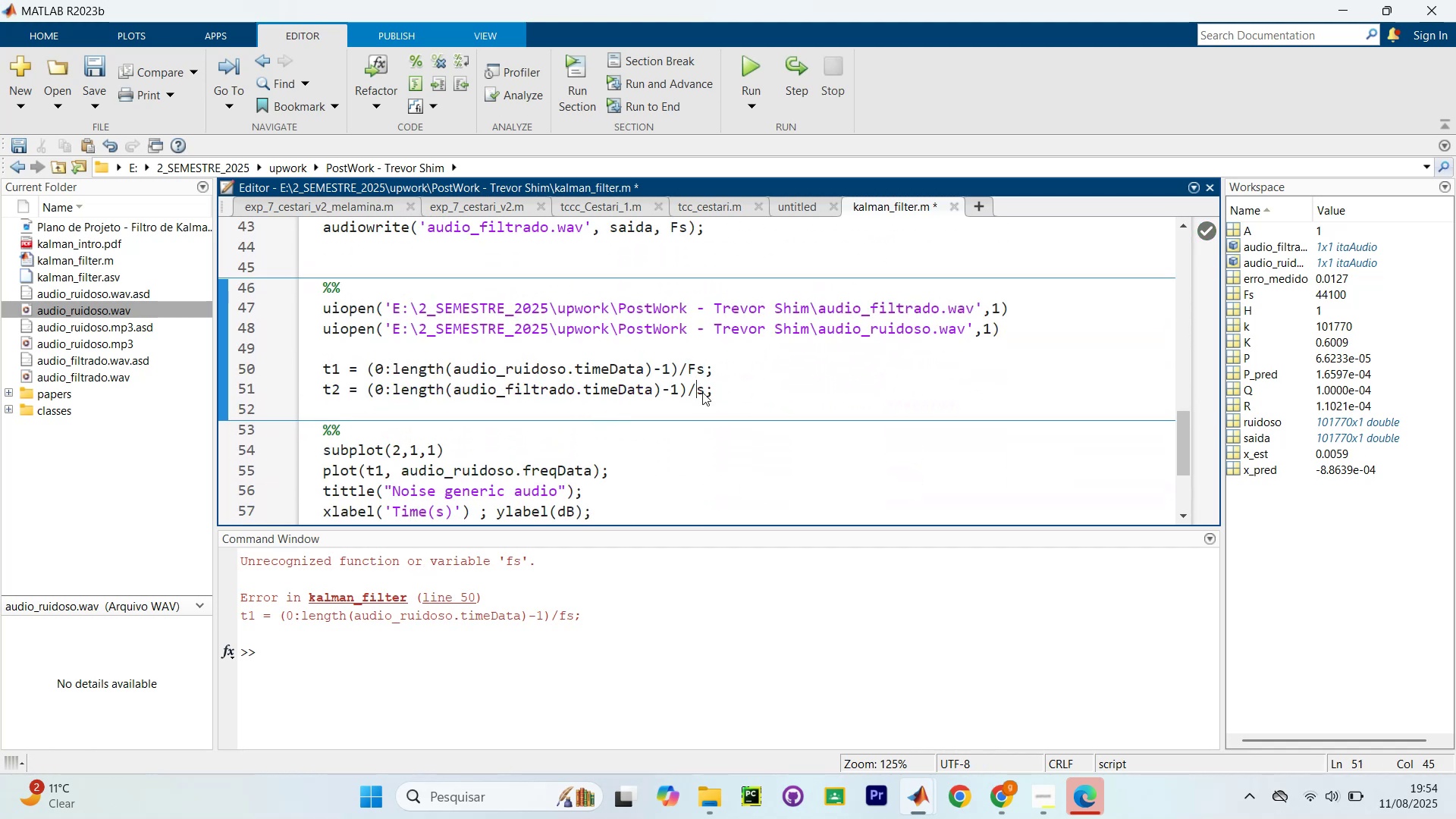 
key(F)
 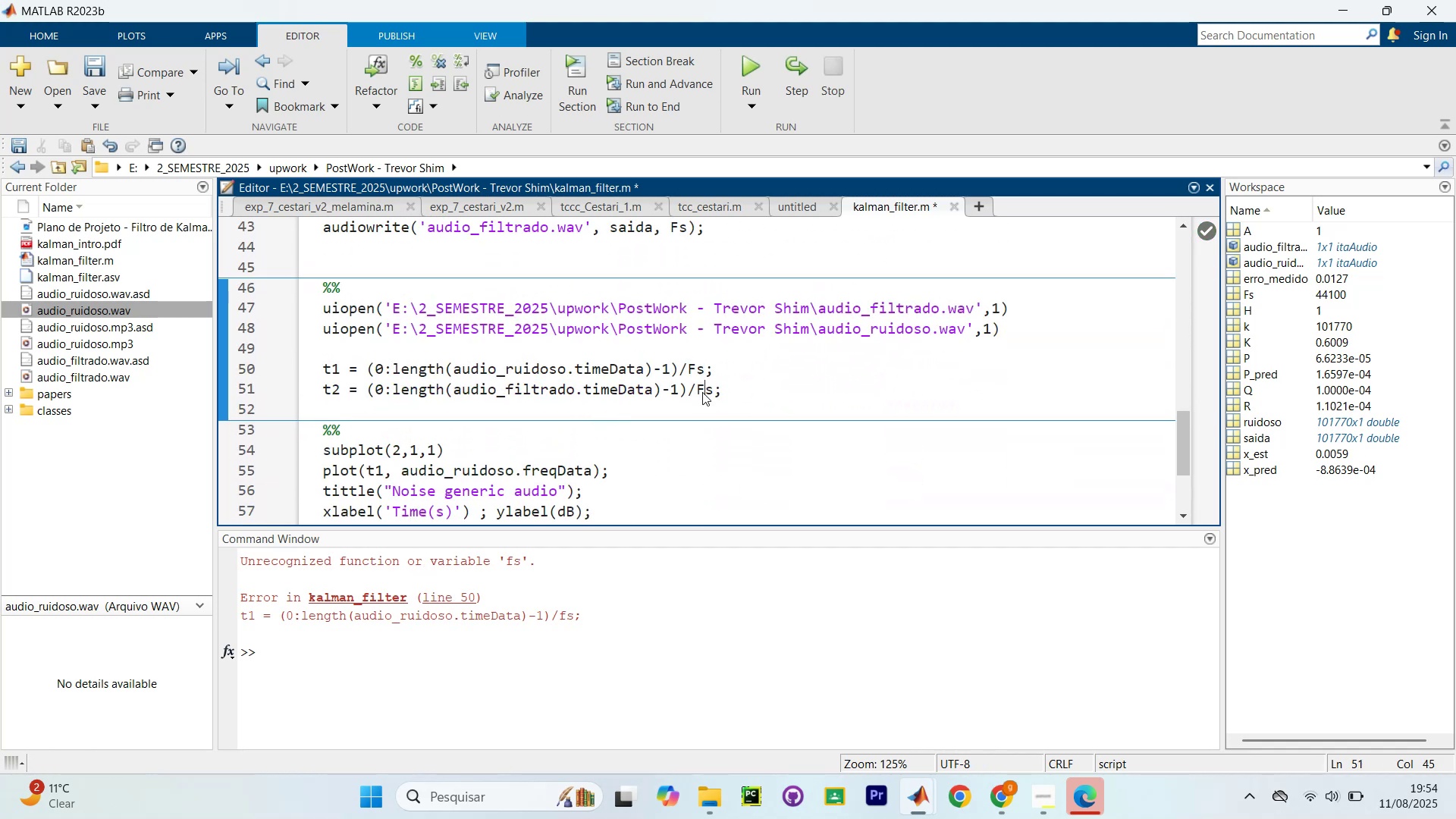 
key(CapsLock)
 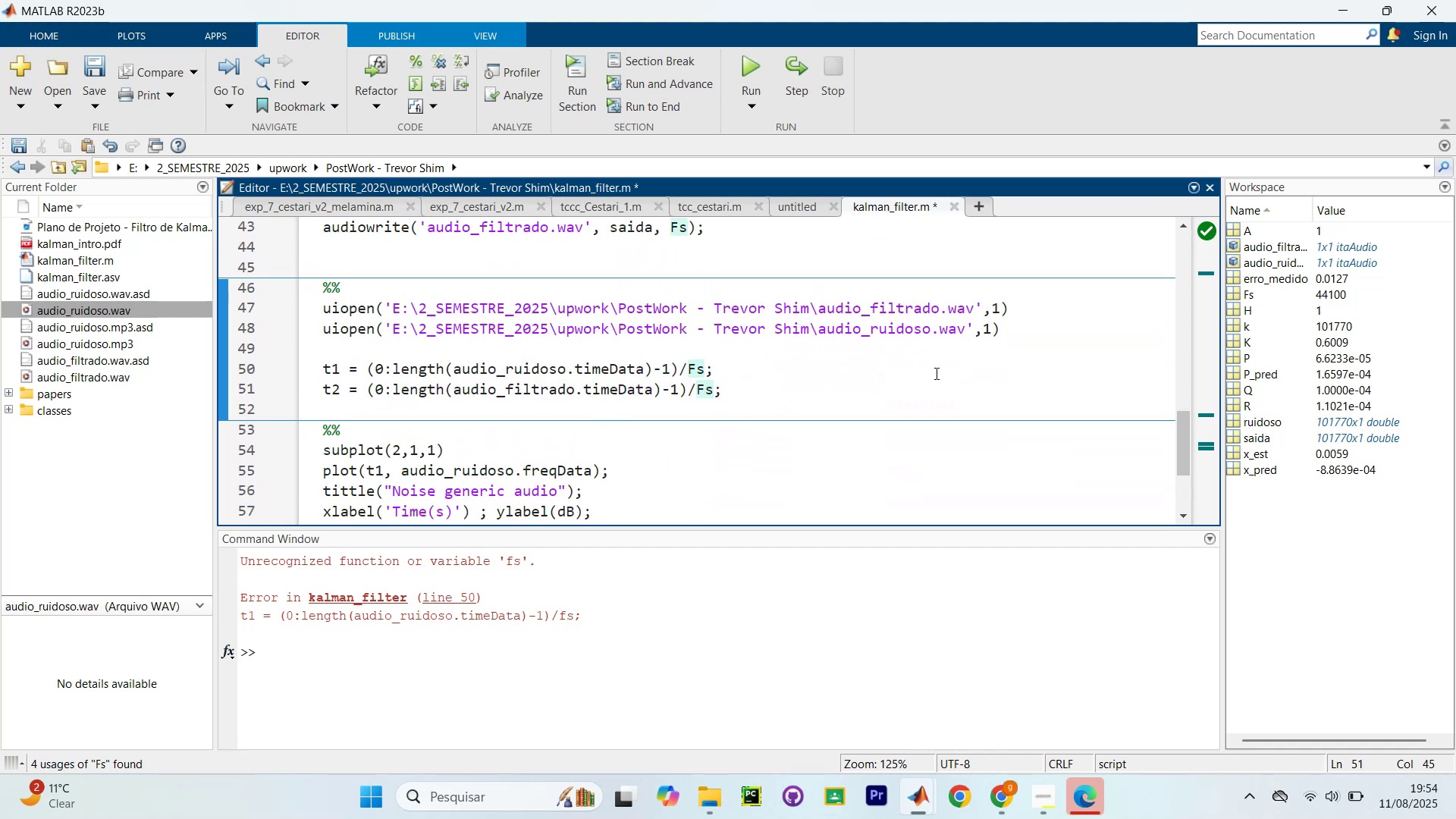 
key(Control+NumpadEnter)
 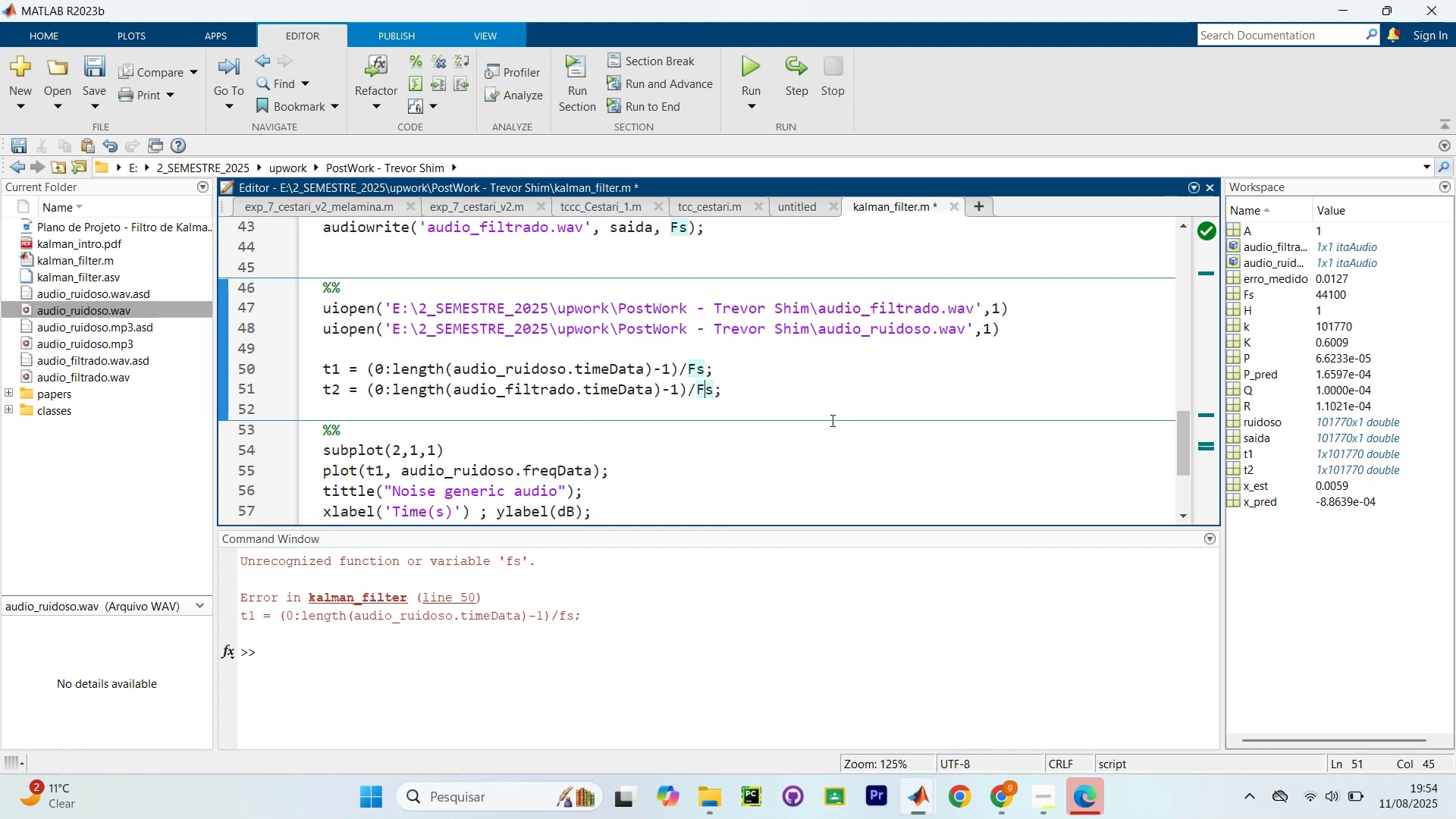 
wait(6.08)
 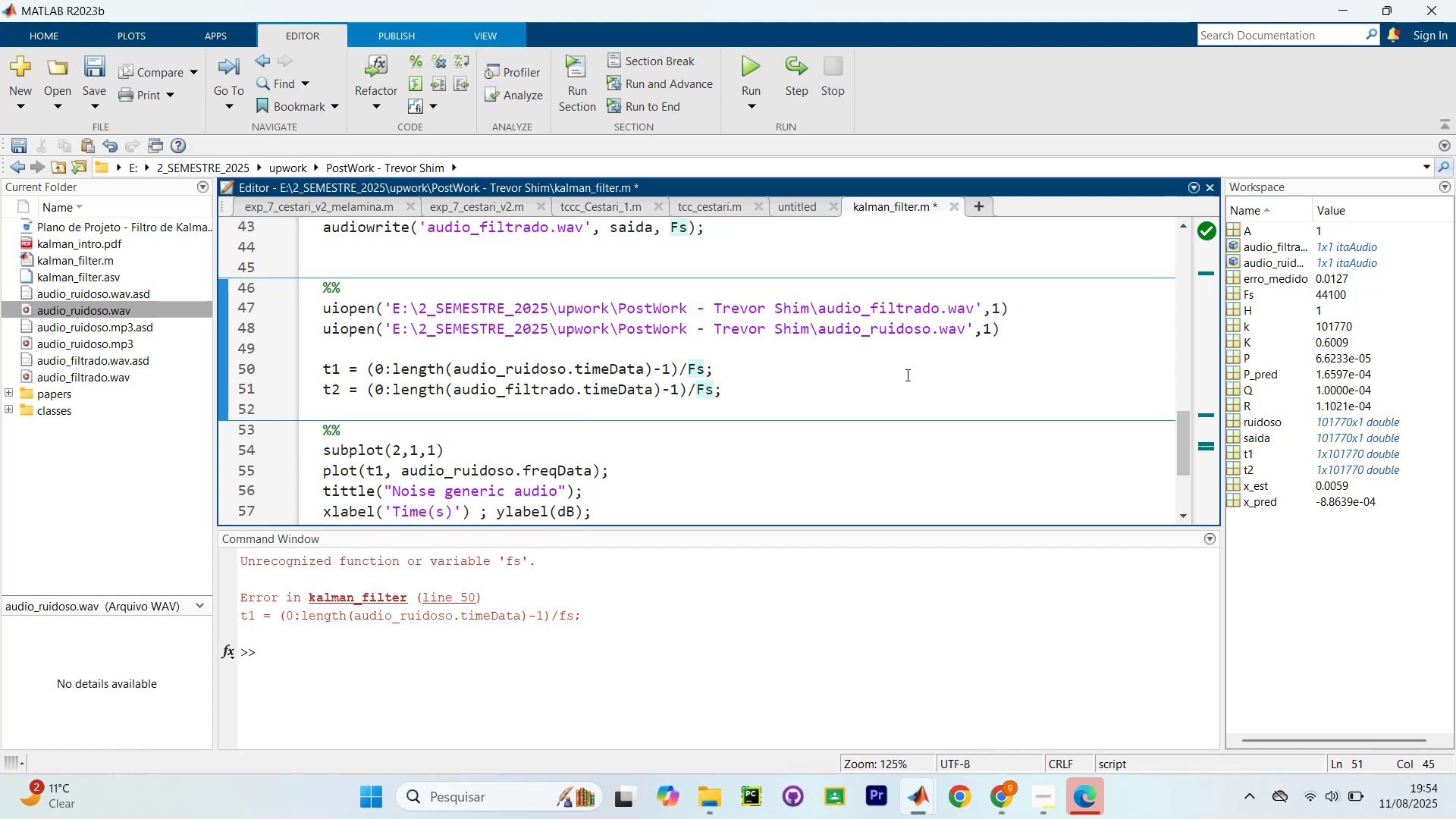 
scroll: coordinate [794, 369], scroll_direction: down, amount: 2.0
 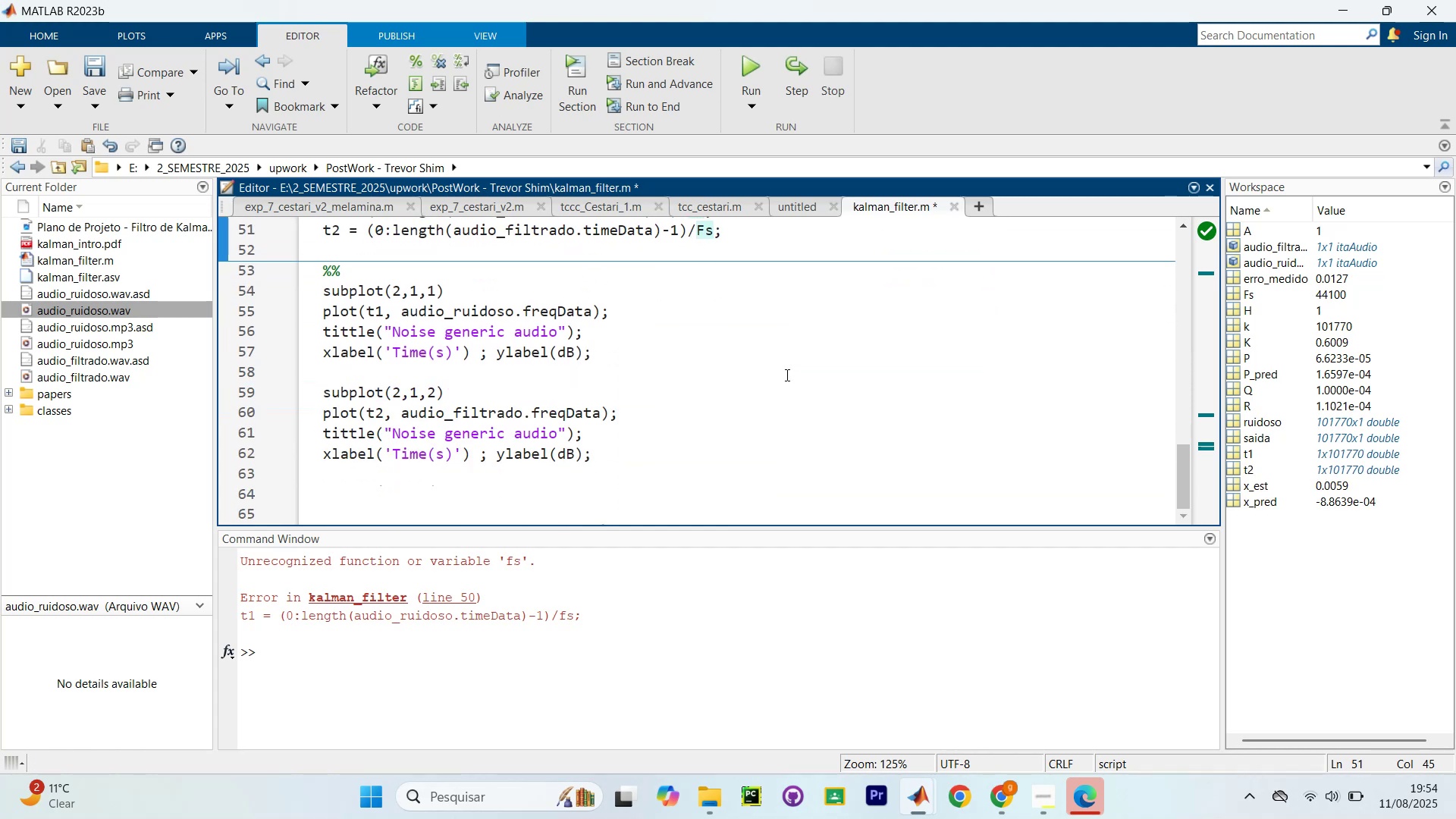 
left_click([786, 375])
 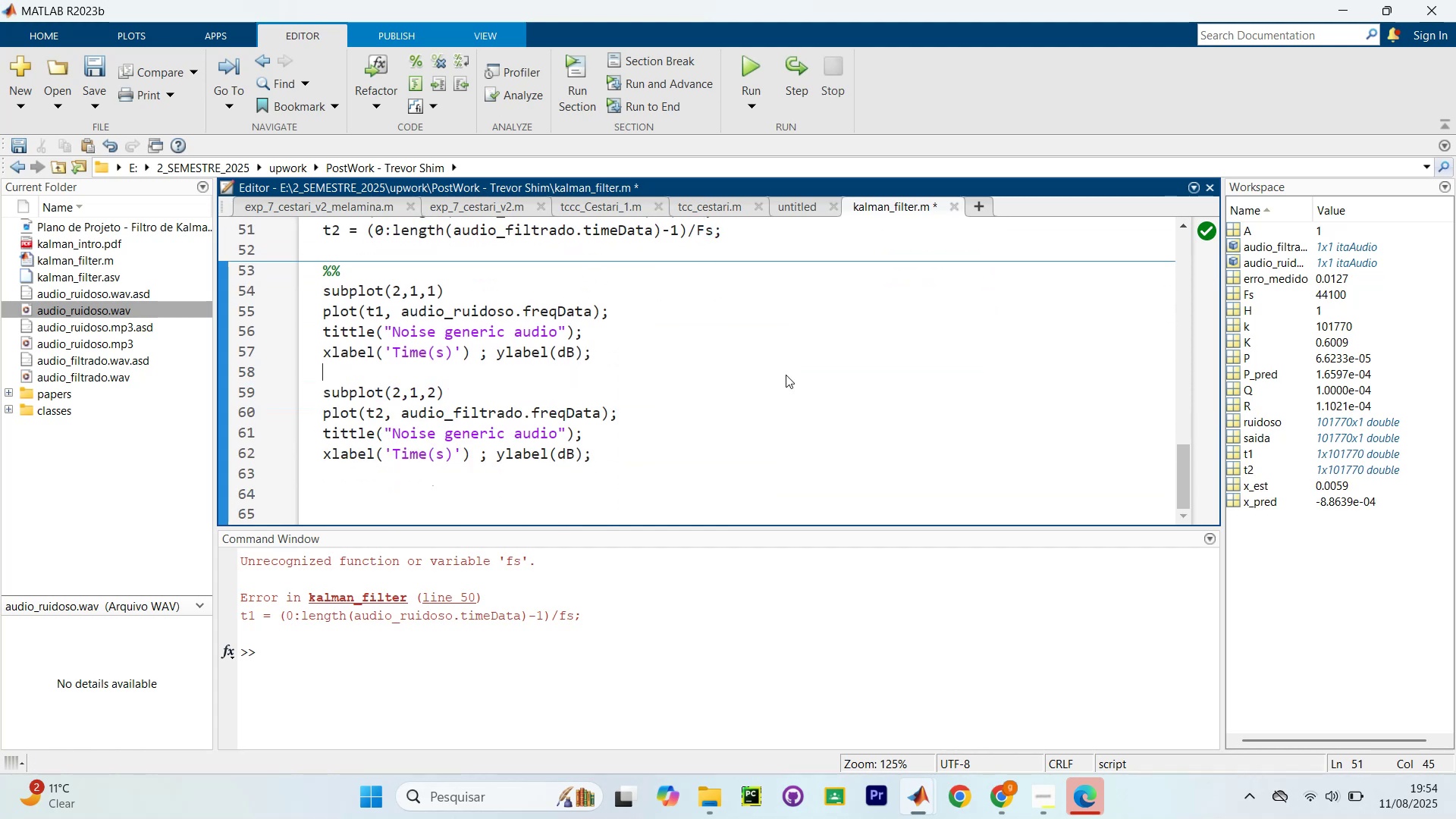 
key(Control+Shift+NumpadEnter)
 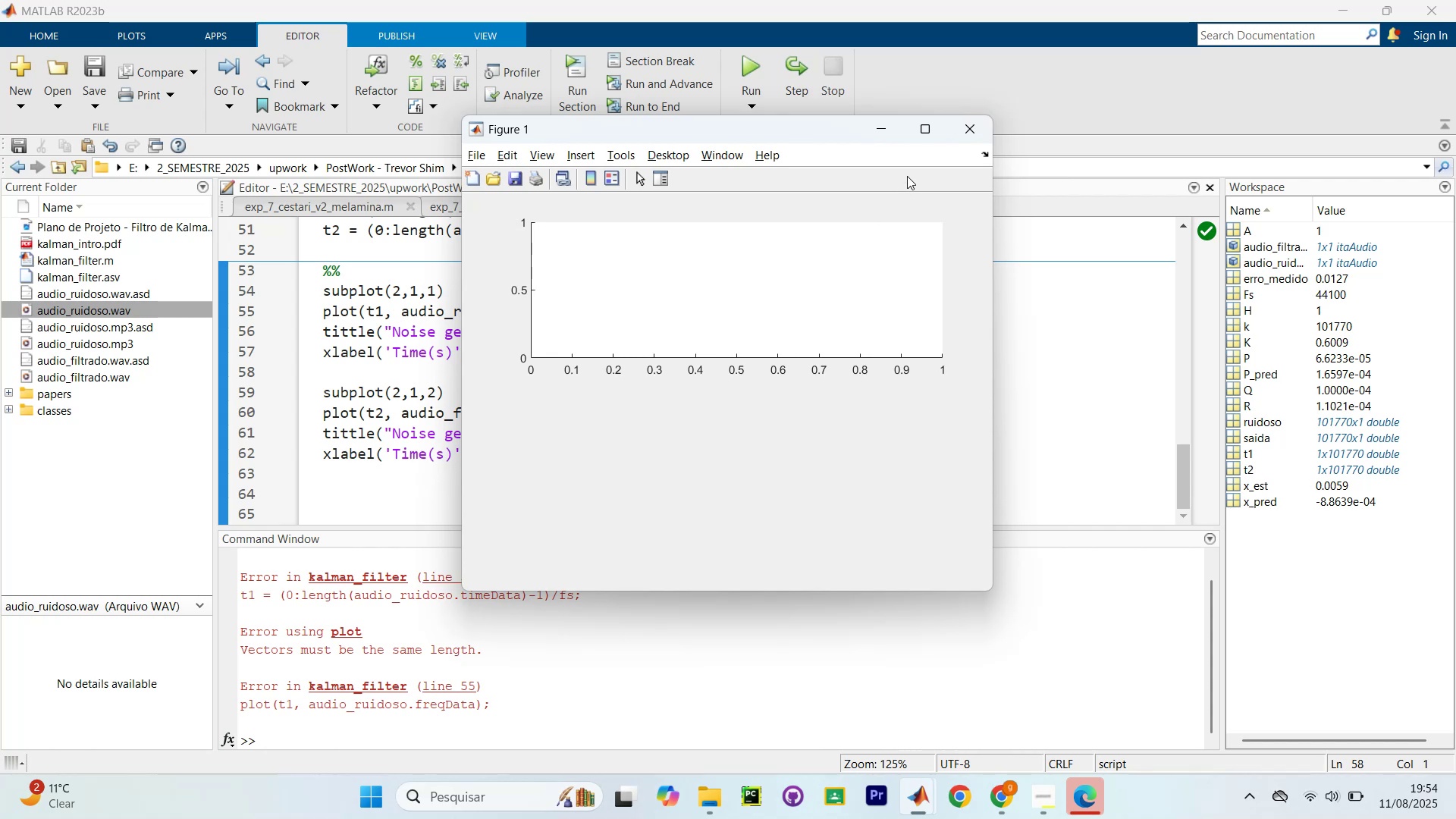 
double_click([971, 127])
 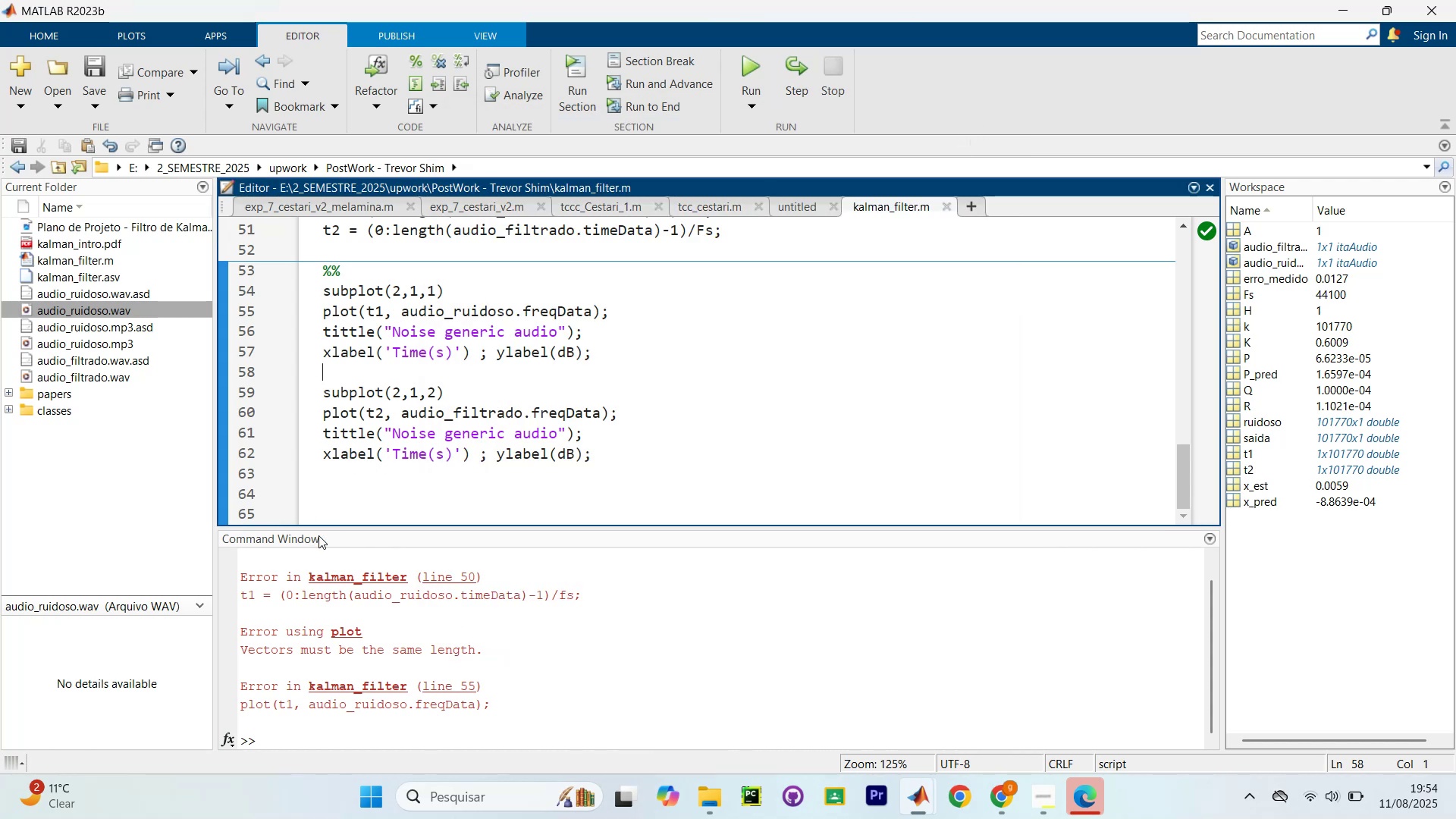 
scroll: coordinate [573, 439], scroll_direction: none, amount: 0.0
 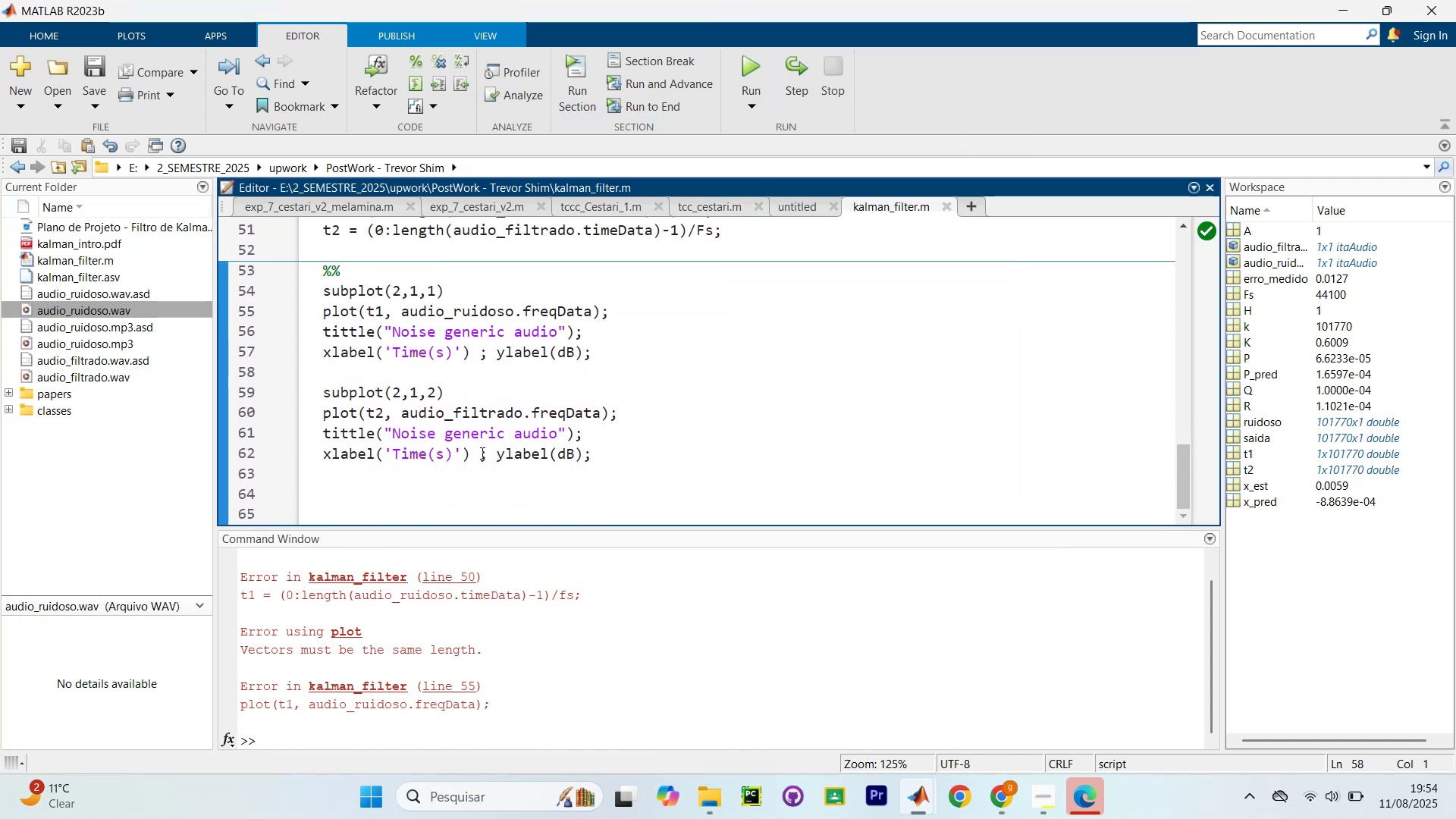 
scroll: coordinate [554, 421], scroll_direction: up, amount: 6.0
 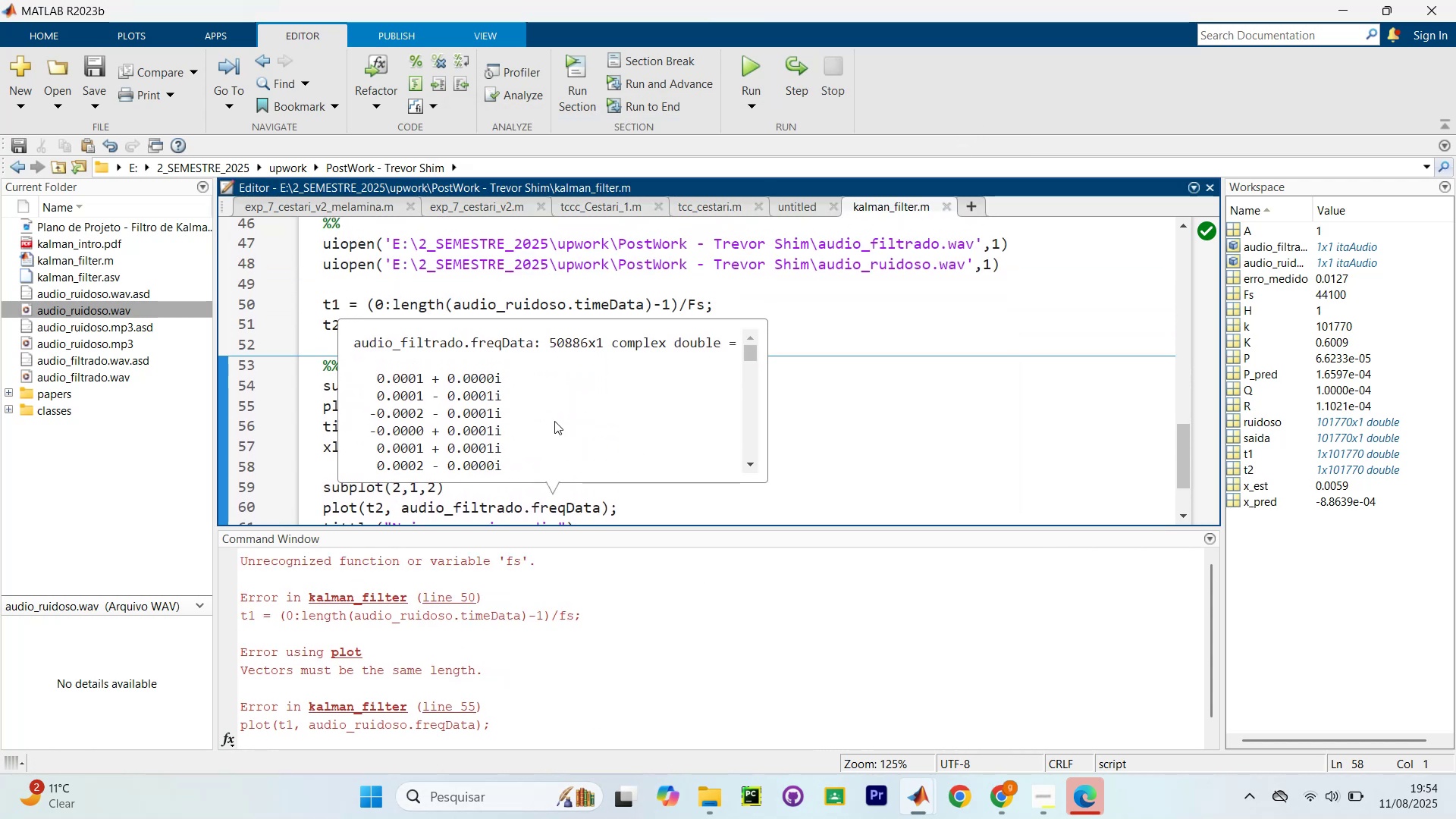 
scroll: coordinate [428, 650], scroll_direction: down, amount: 8.0
 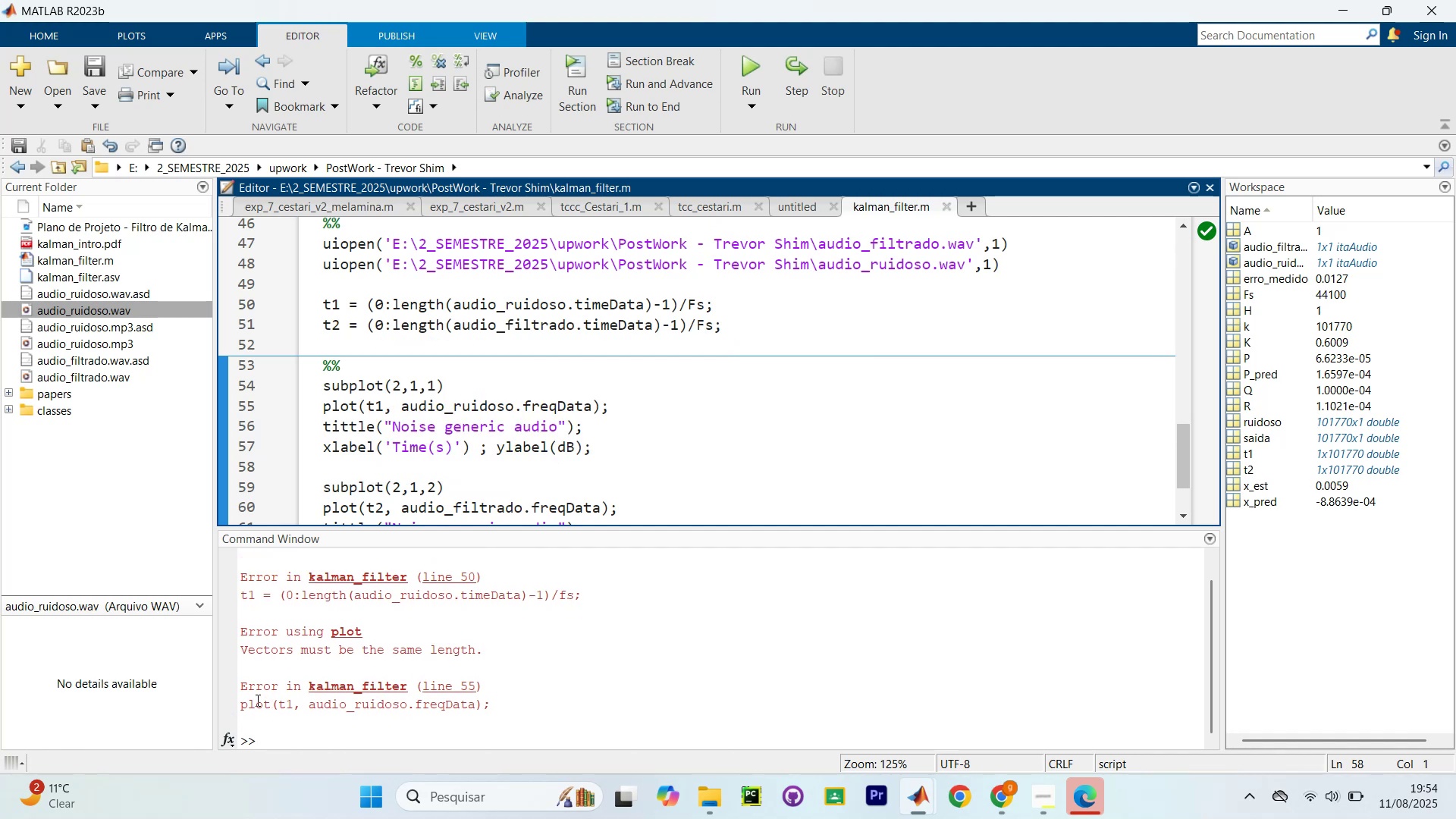 
left_click_drag(start_coordinate=[232, 701], to_coordinate=[467, 707])
 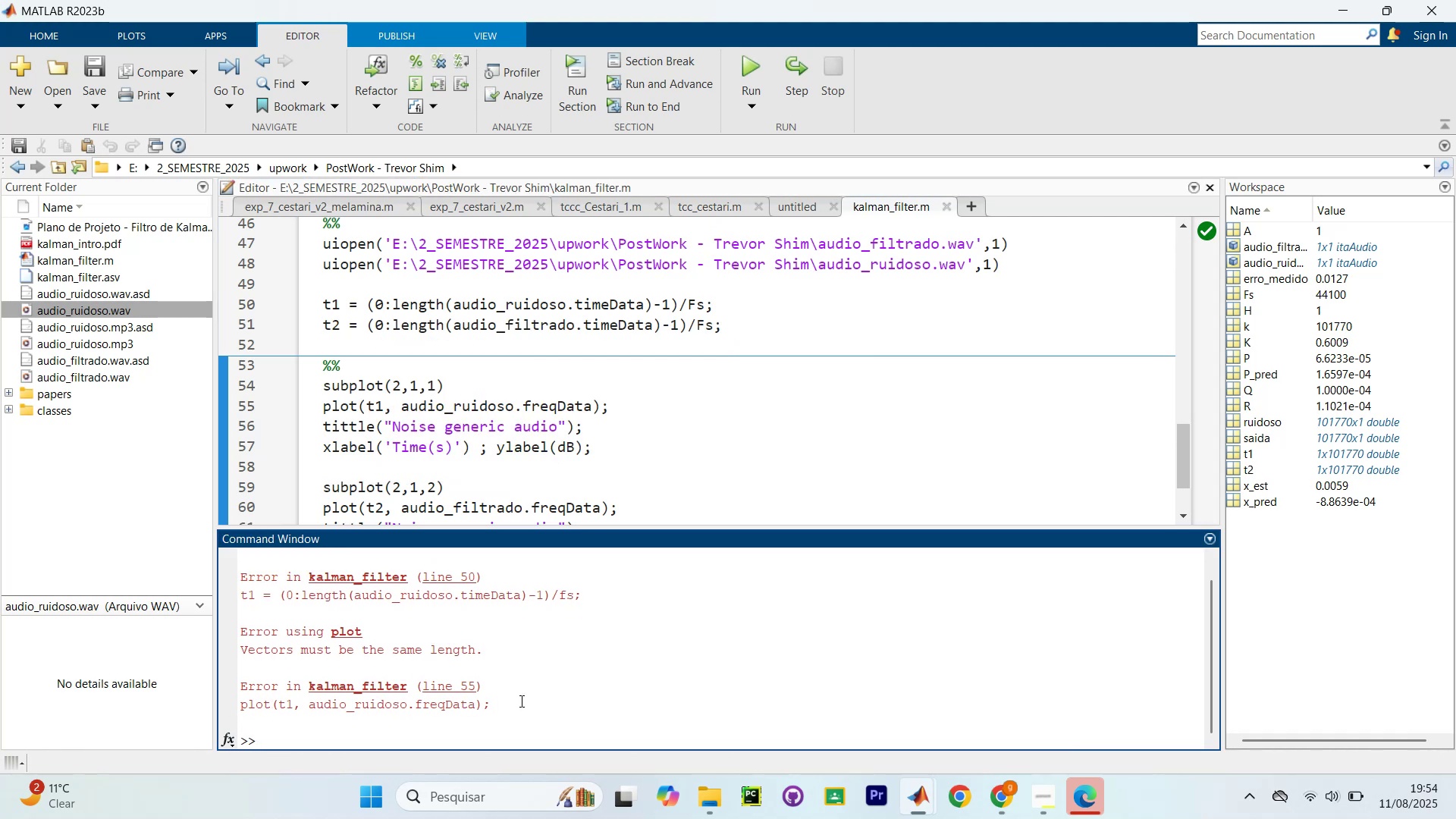 
left_click([520, 701])
 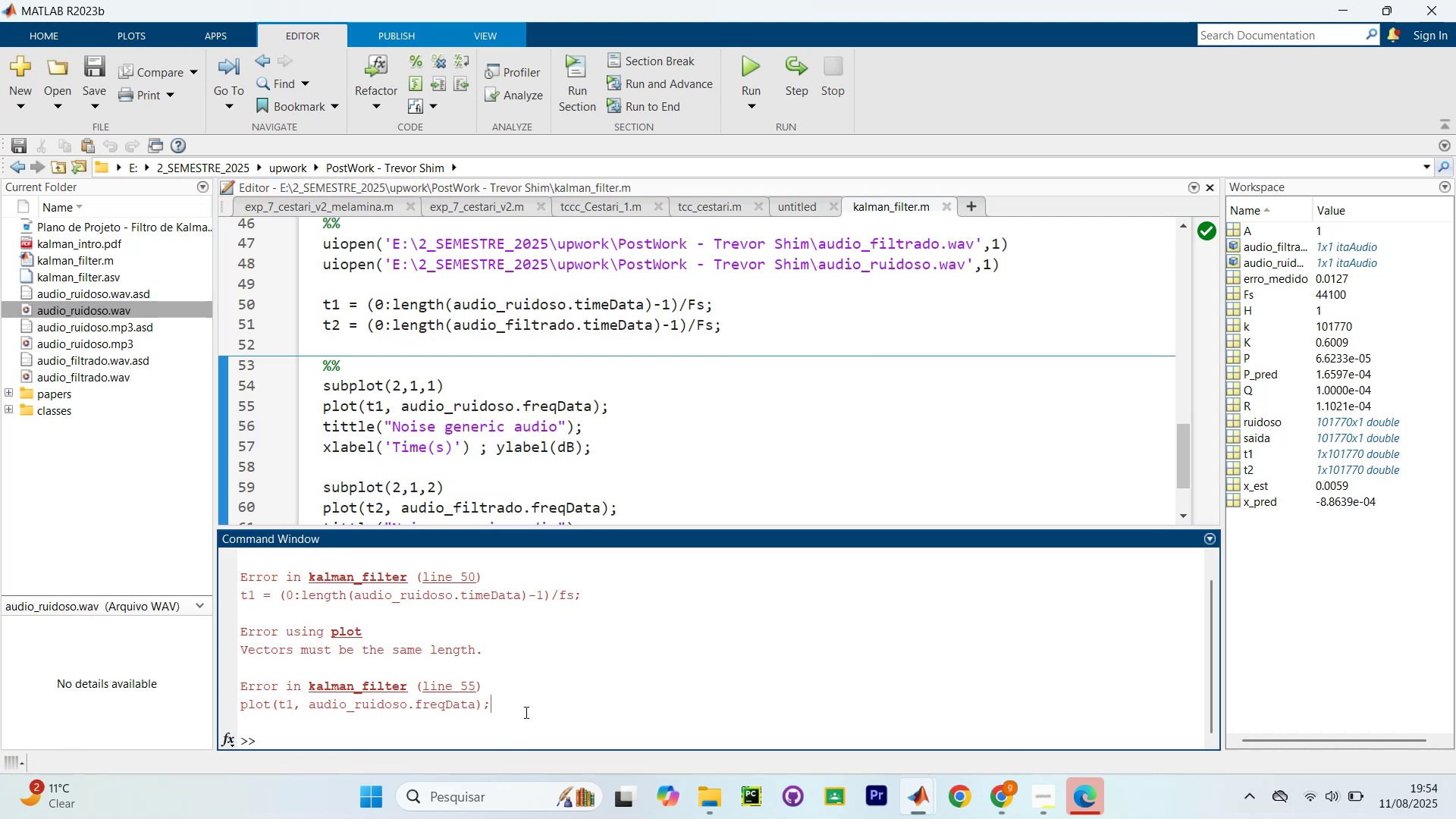 
scroll: coordinate [683, 420], scroll_direction: down, amount: 4.0
 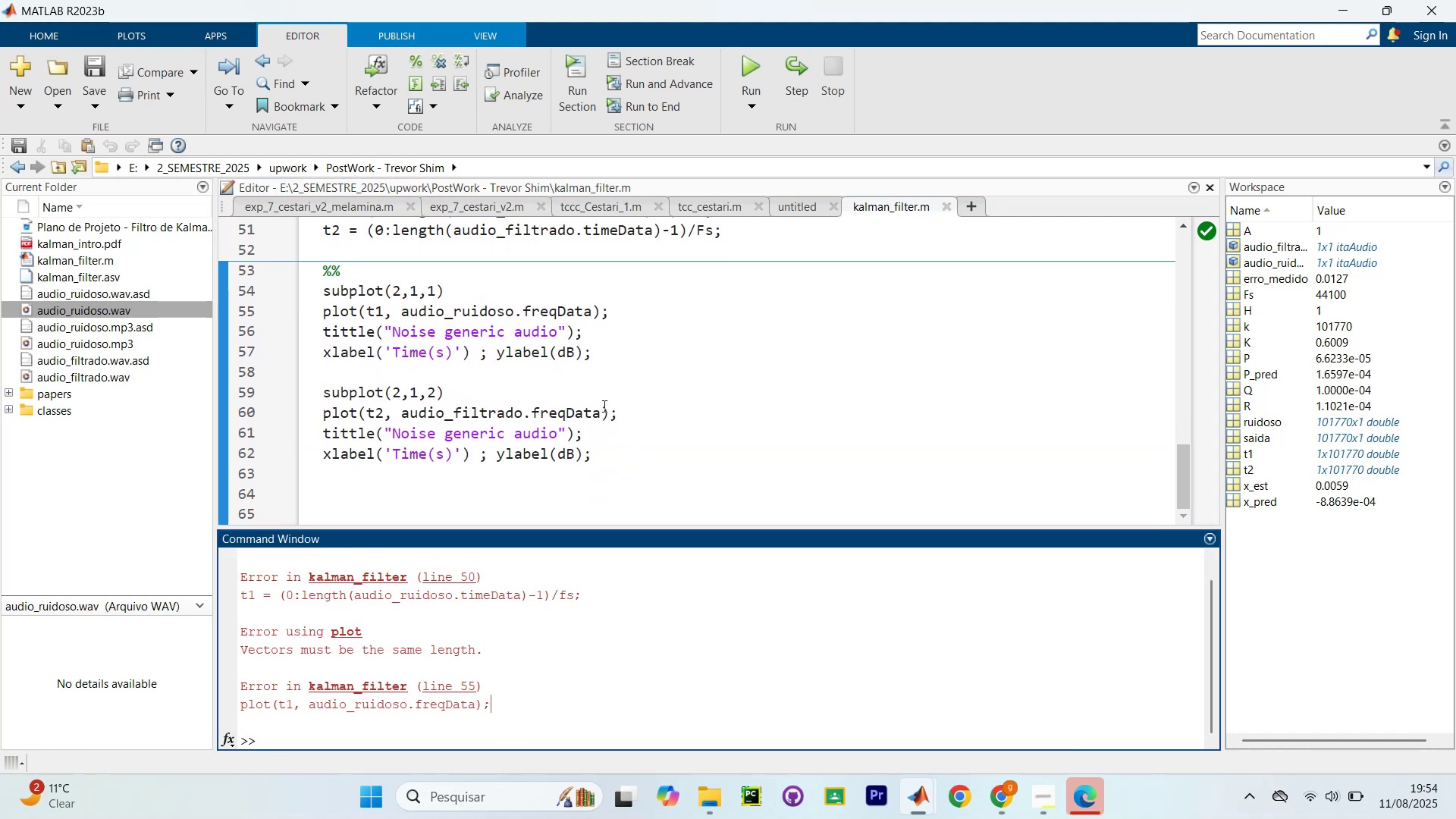 
left_click([600, 413])
 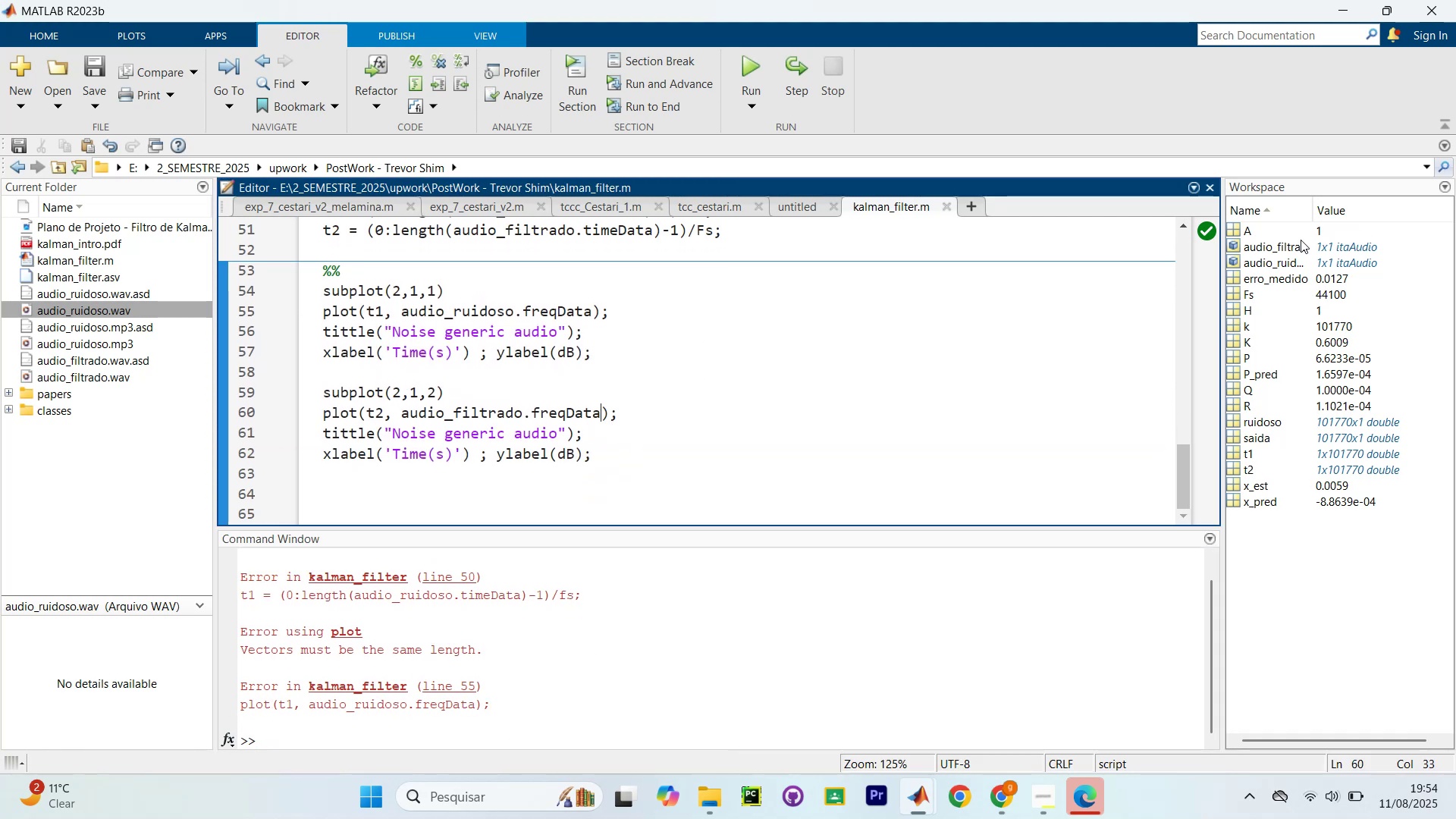 
double_click([1293, 244])
 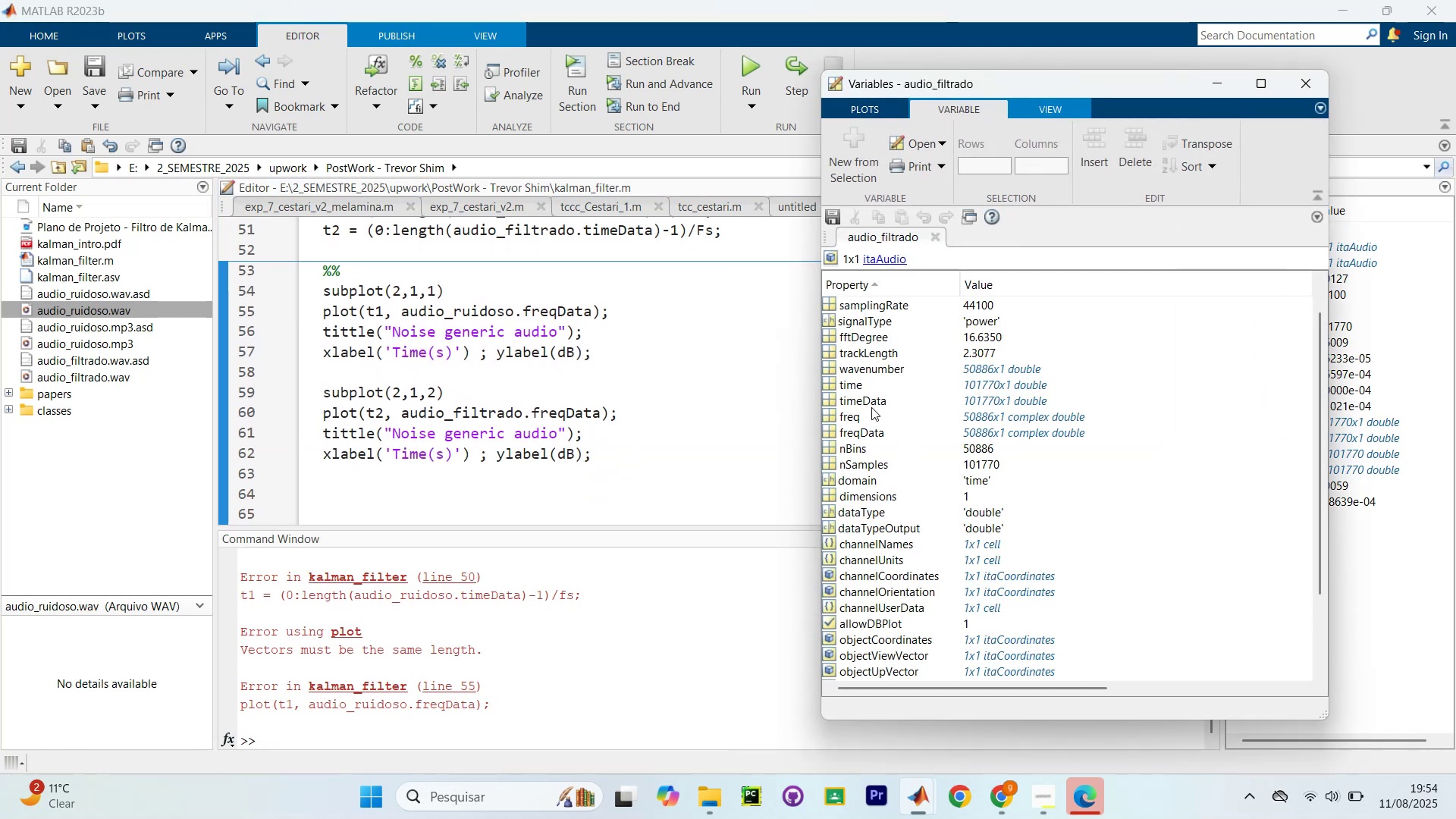 
double_click([873, 428])
 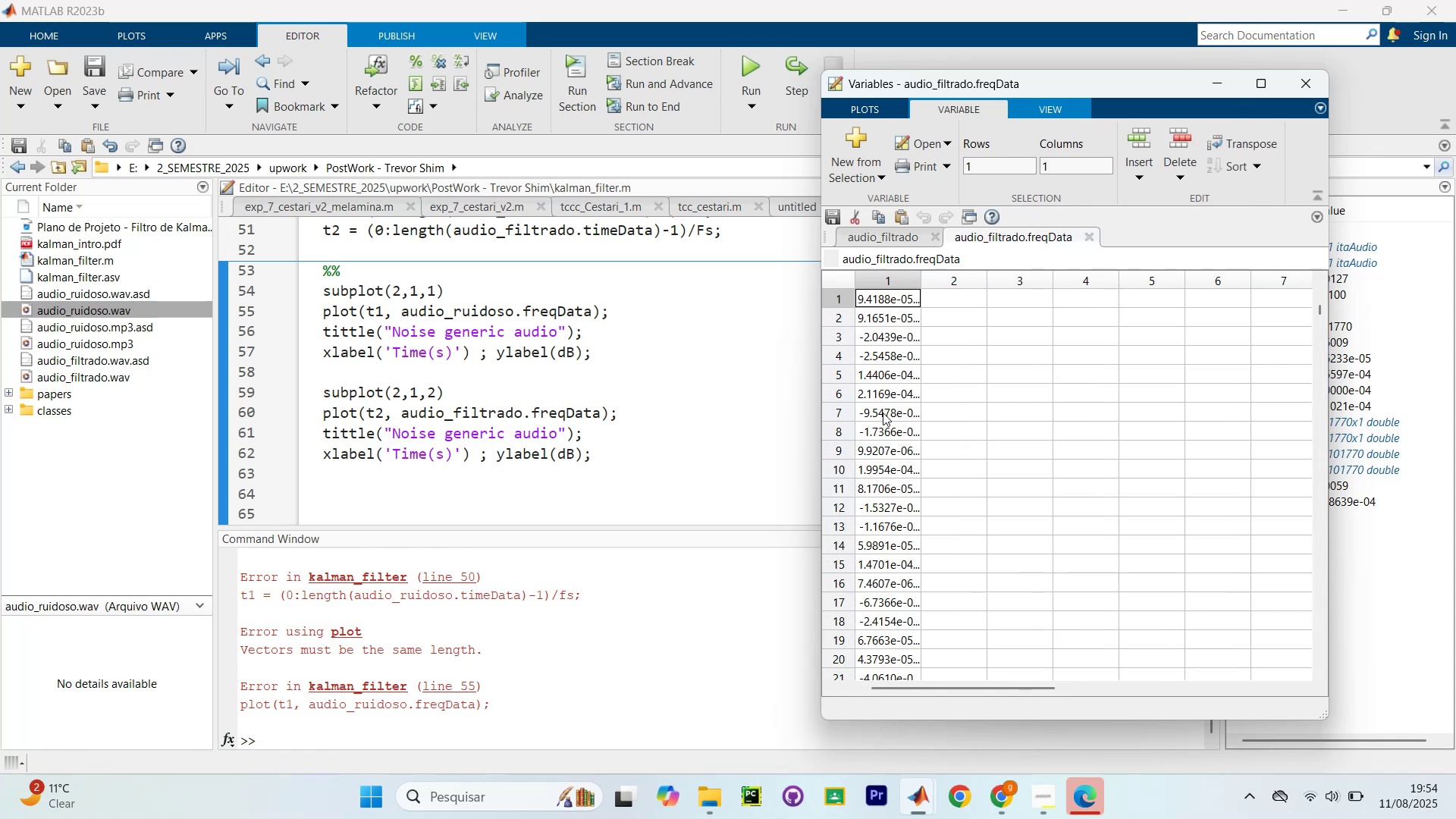 
scroll: coordinate [897, 309], scroll_direction: up, amount: 4.0
 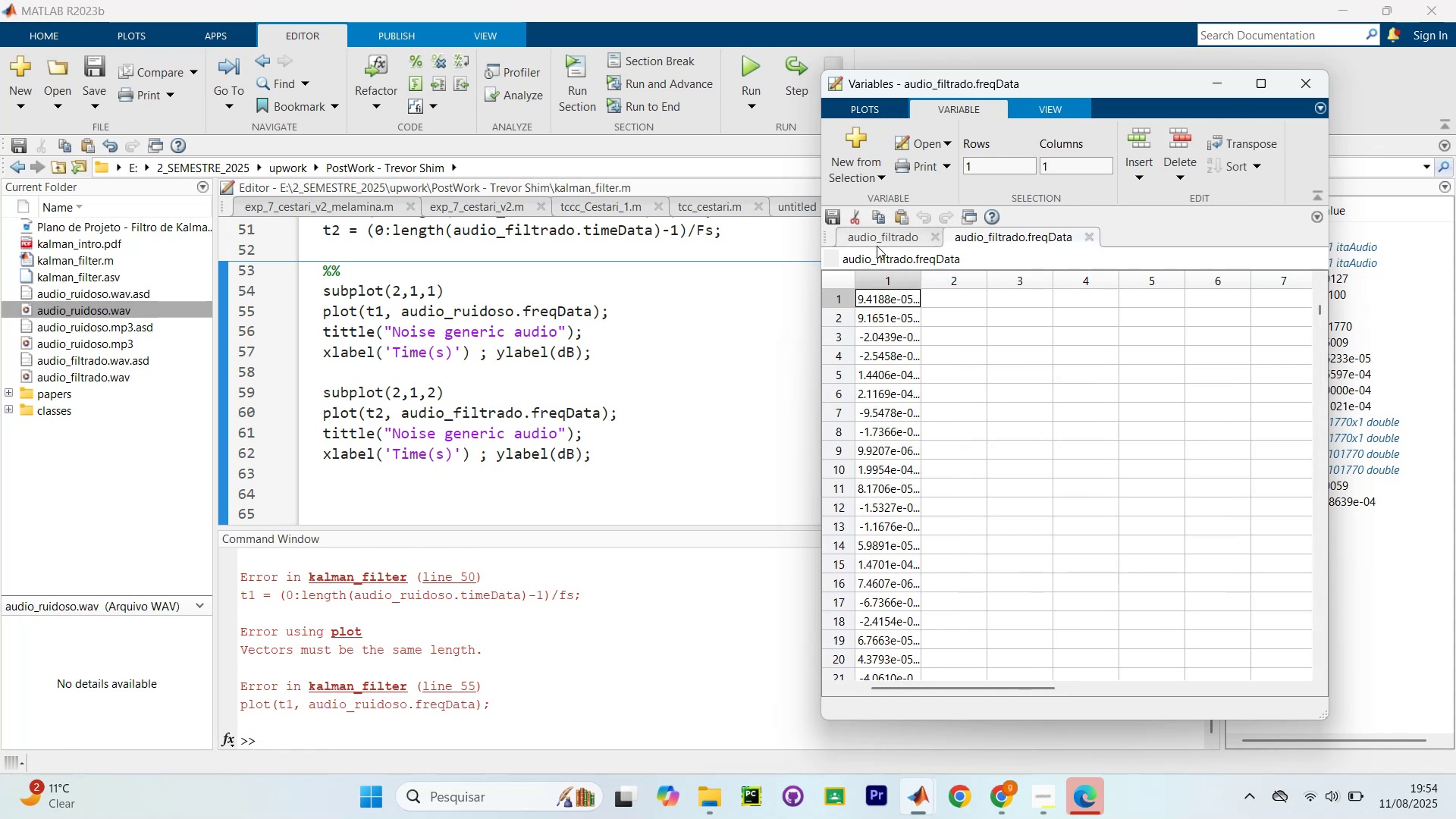 
left_click([586, 337])
 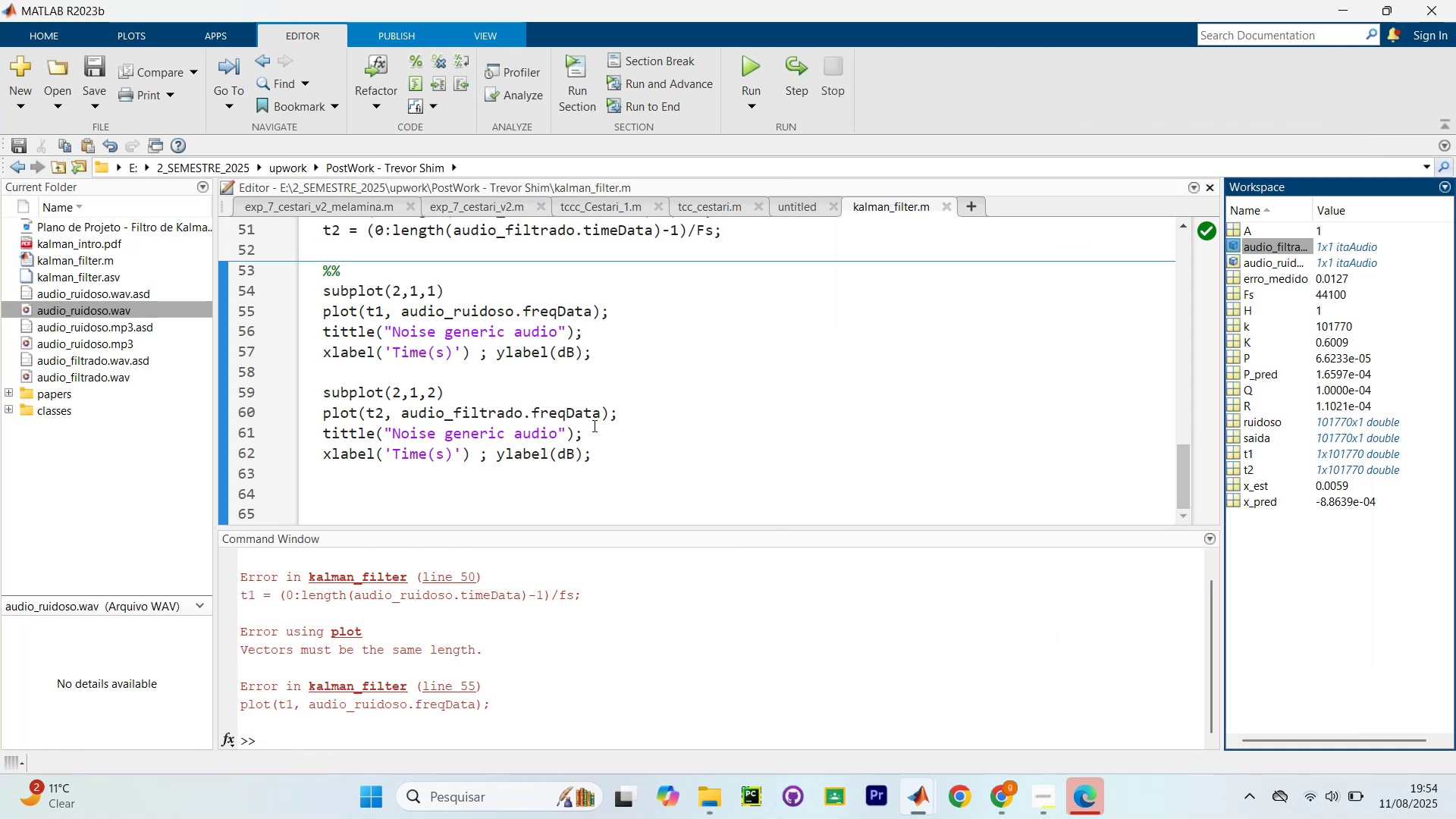 
left_click_drag(start_coordinate=[601, 417], to_coordinate=[529, 410])
 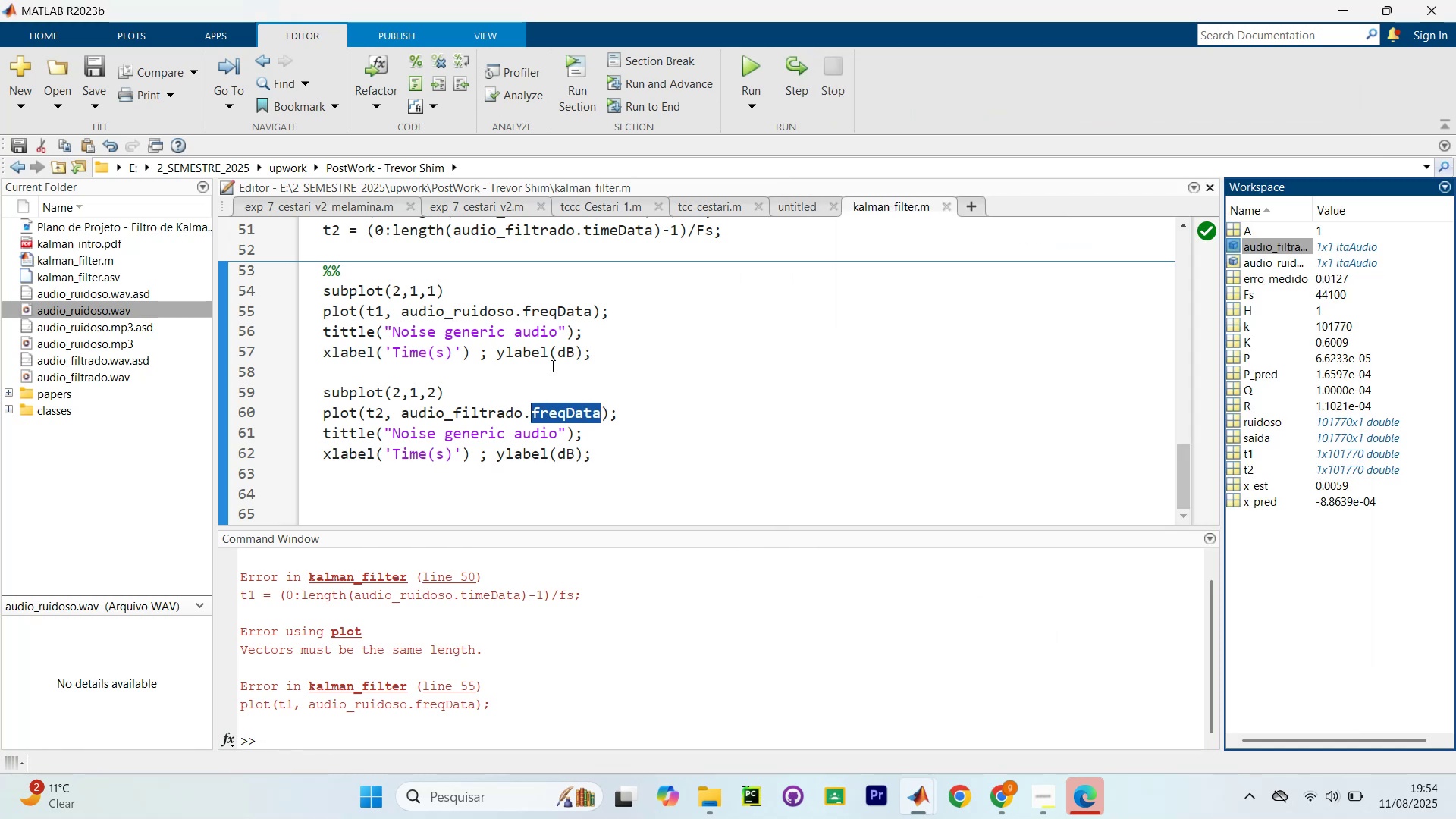 
type(timed)
key(Backspace)
type(Data)
 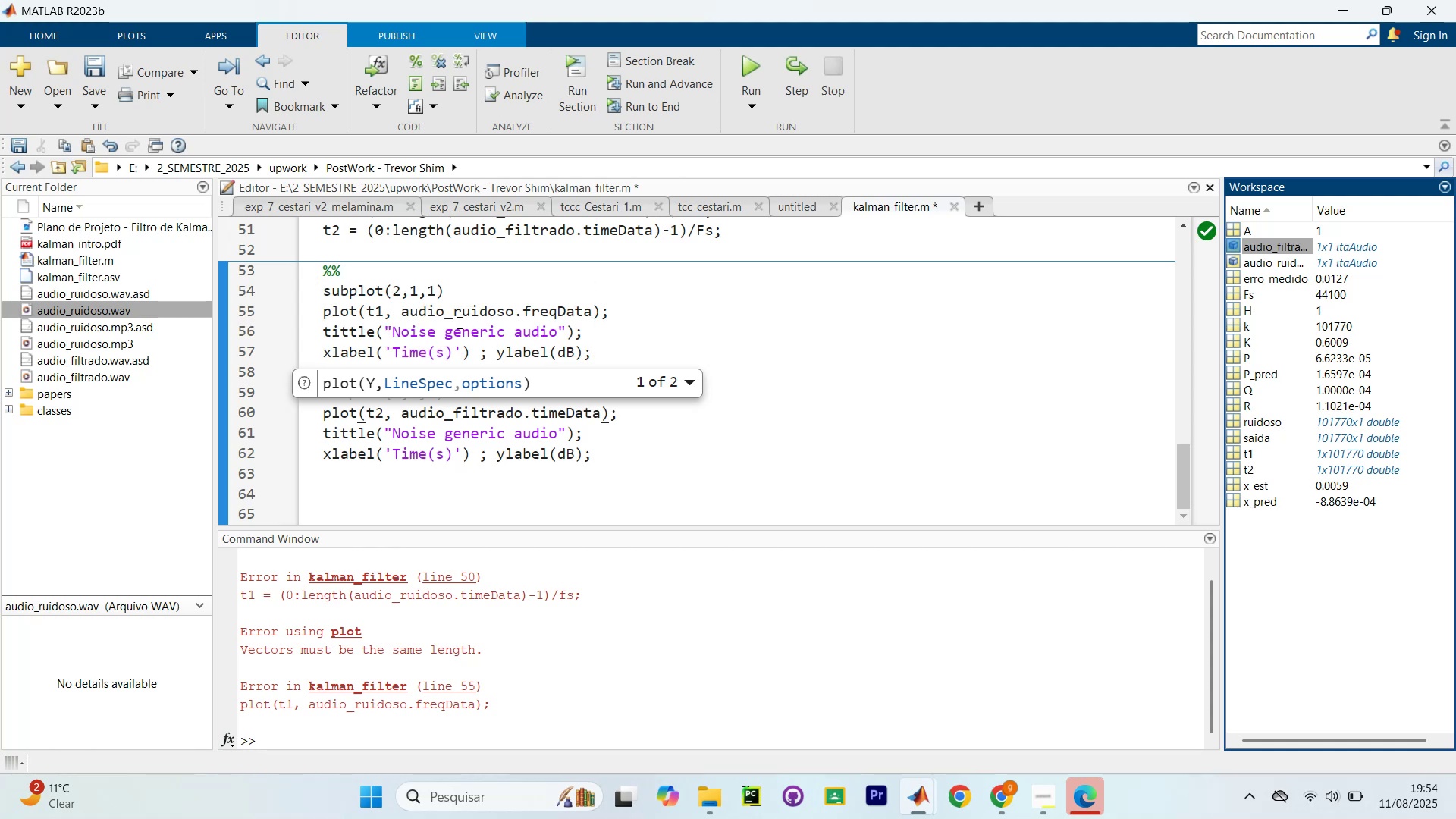 
left_click([617, 297])
 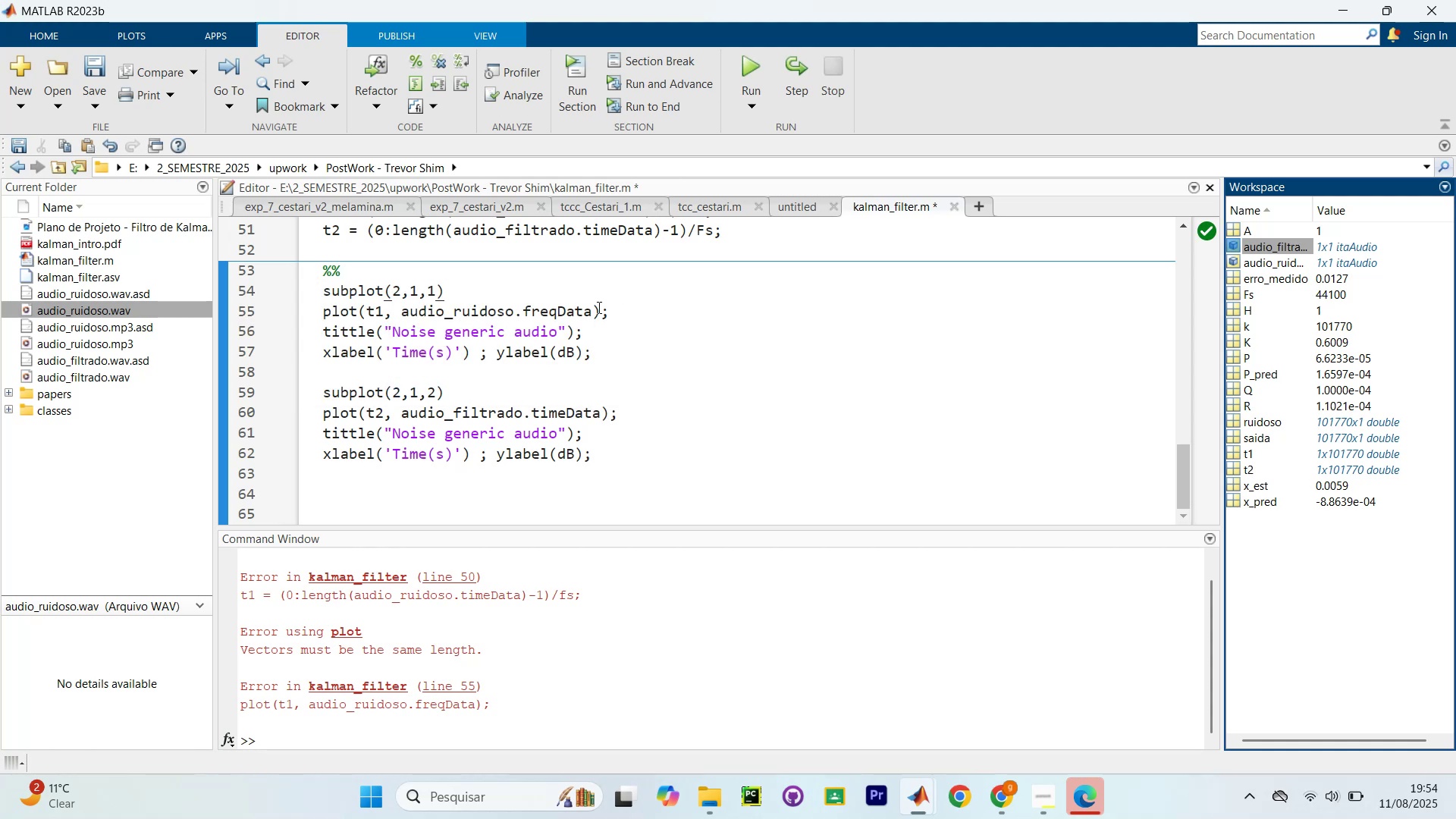 
left_click_drag(start_coordinate=[593, 316], to_coordinate=[525, 314])
 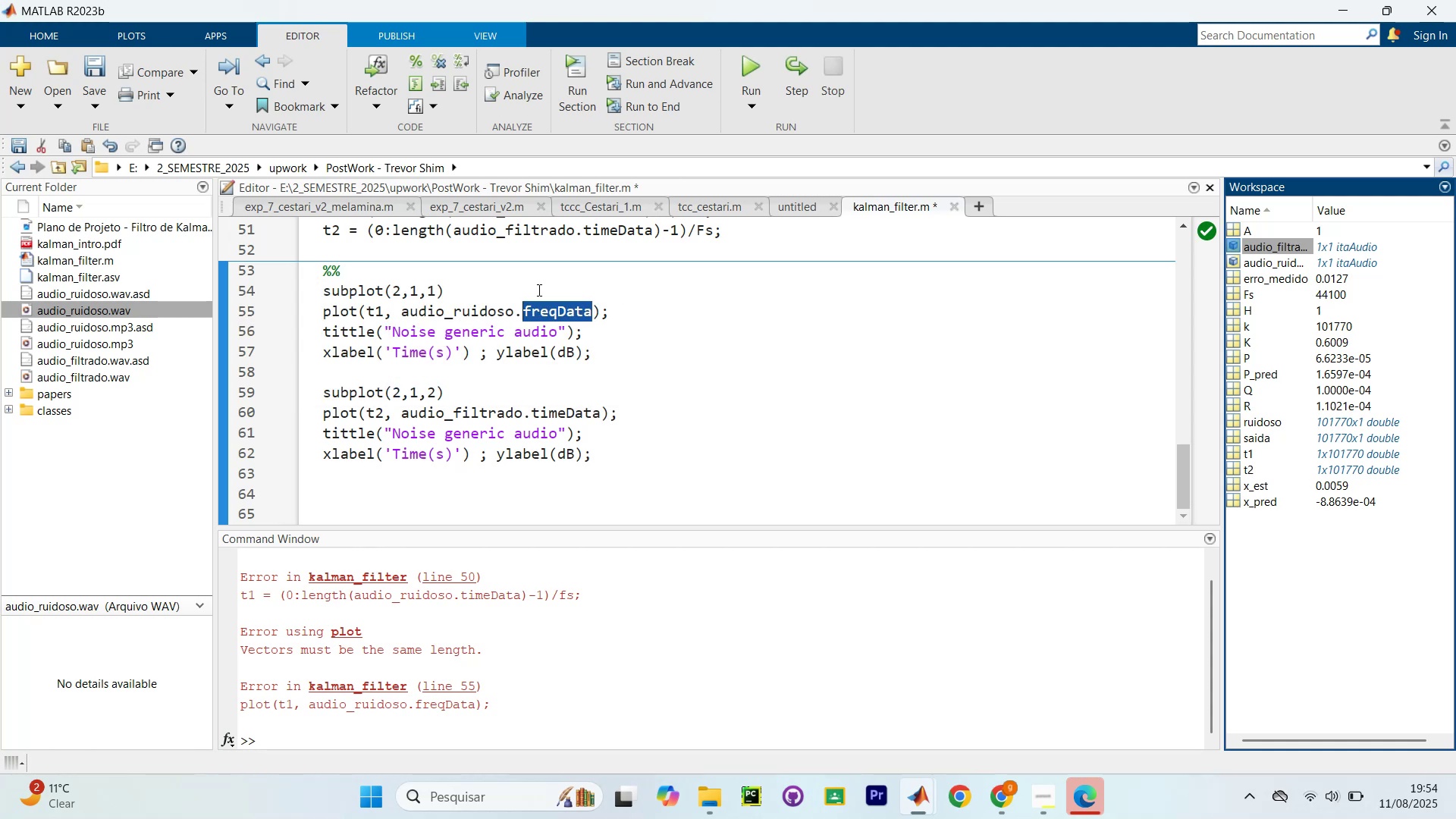 
type(timeDATA)
key(Backspace)
key(Backspace)
key(Backspace)
type(A)
key(Backspace)
type(ata)
 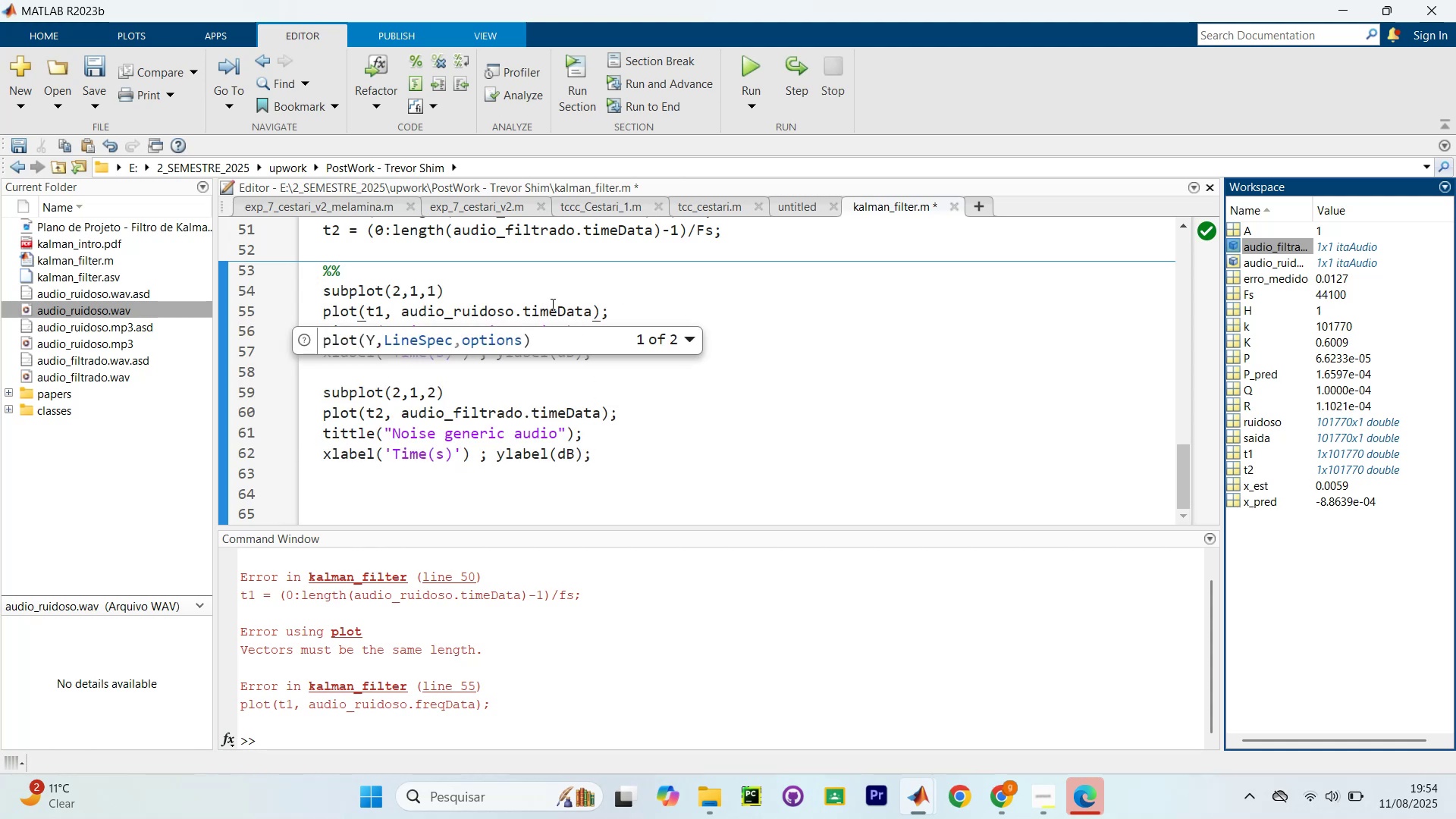 
left_click([720, 394])
 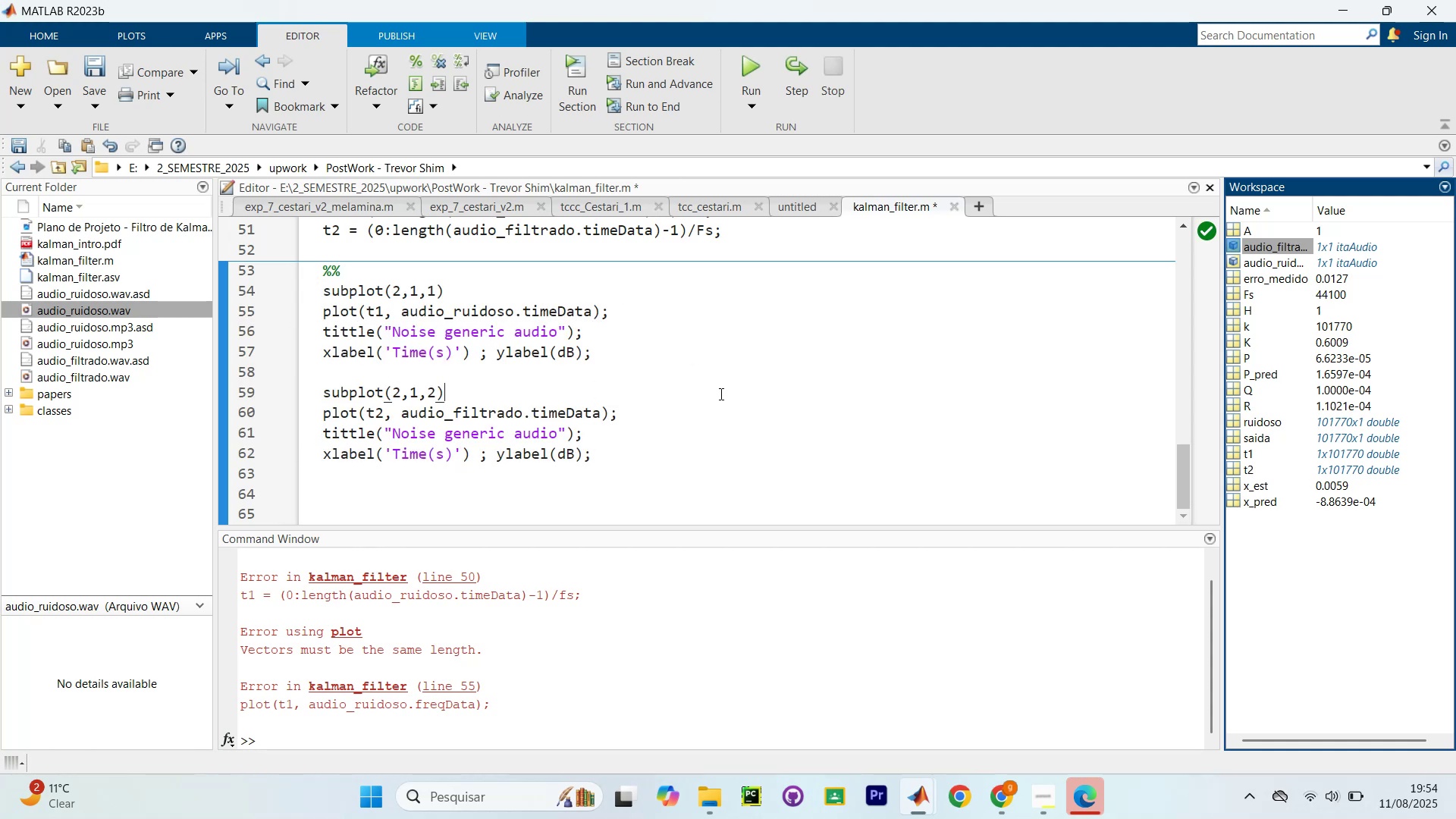 
key(Control+NumpadDecimal)
 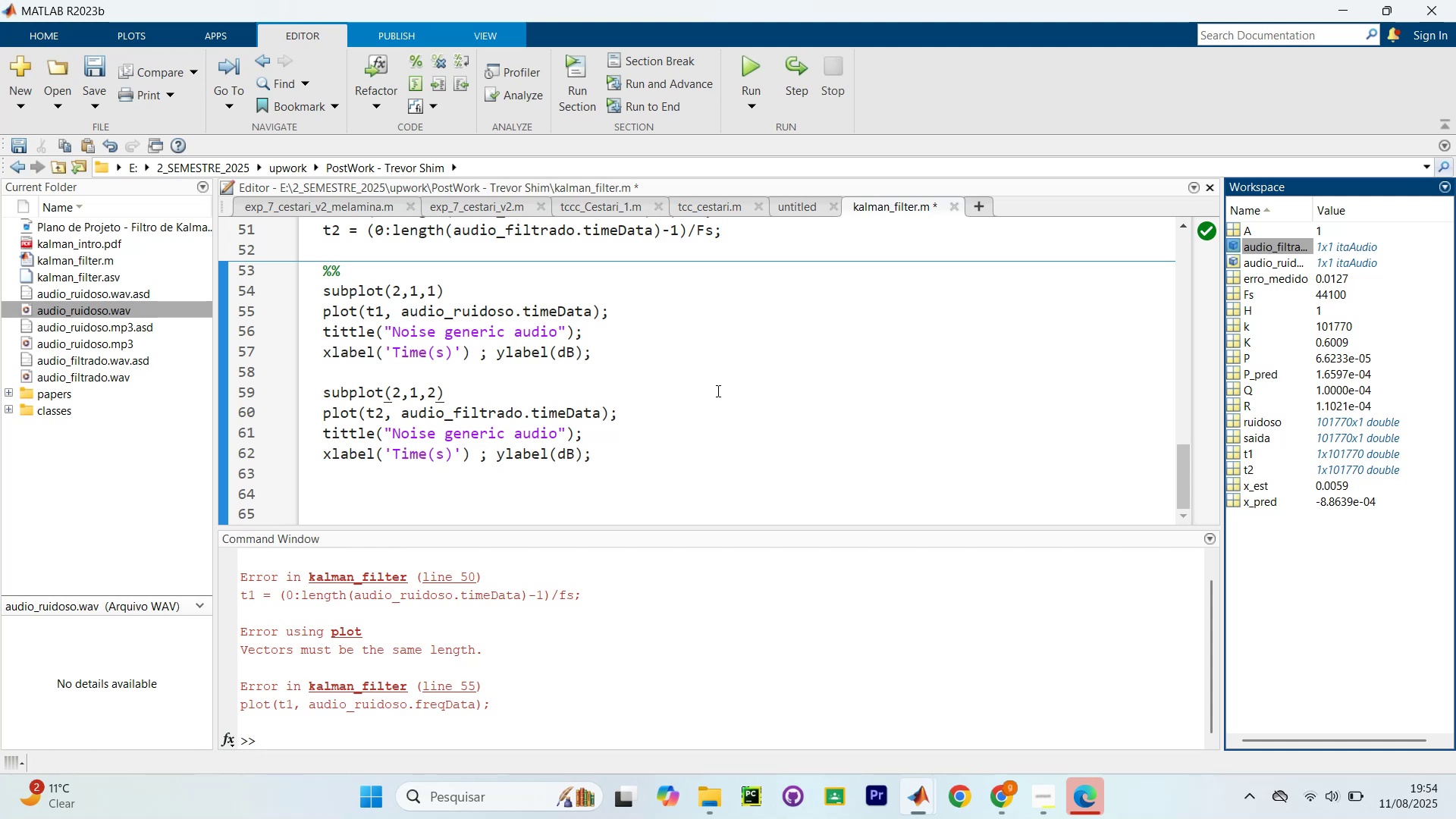 
key(Control+NumpadEnter)
 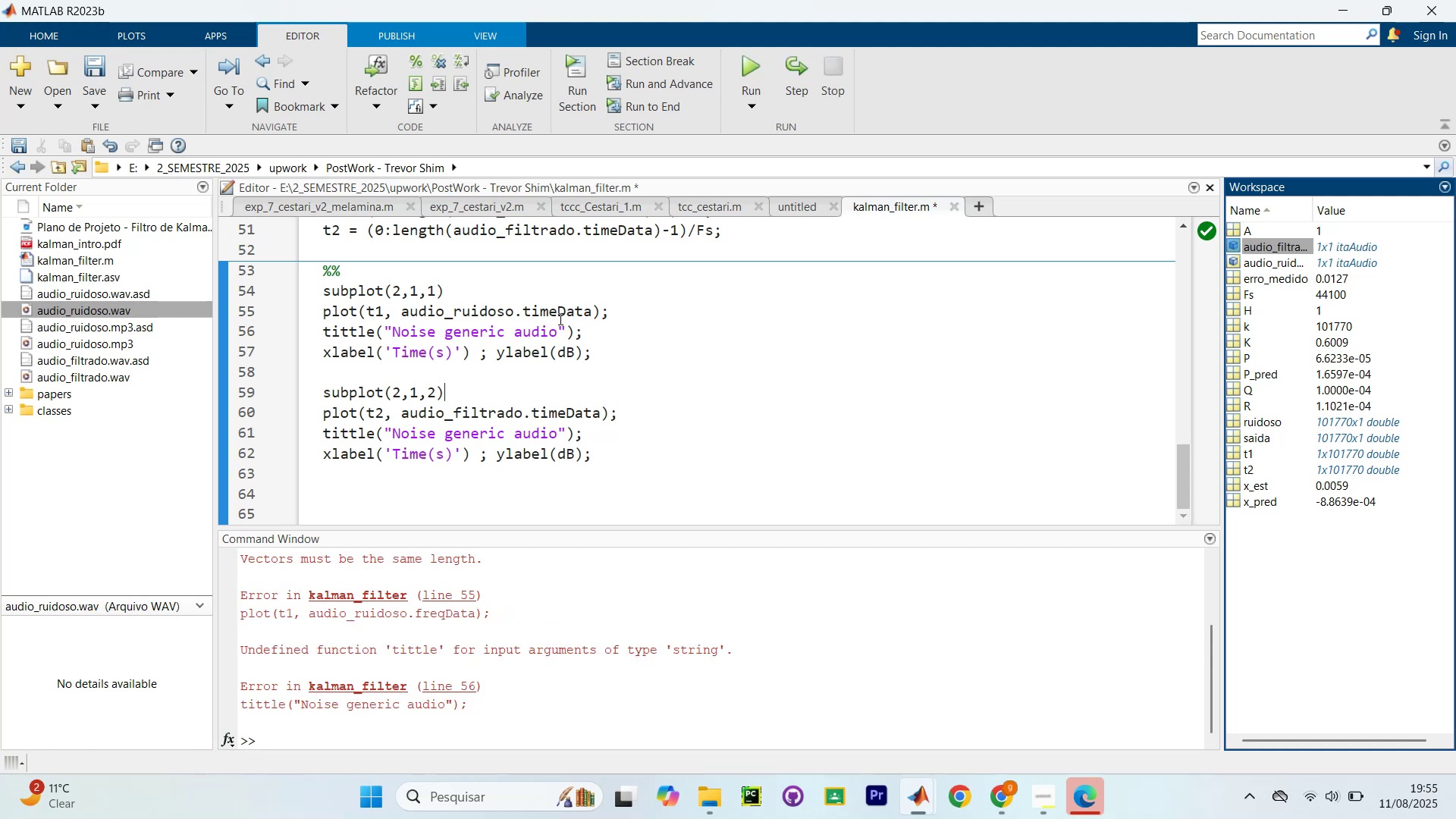 
wait(7.23)
 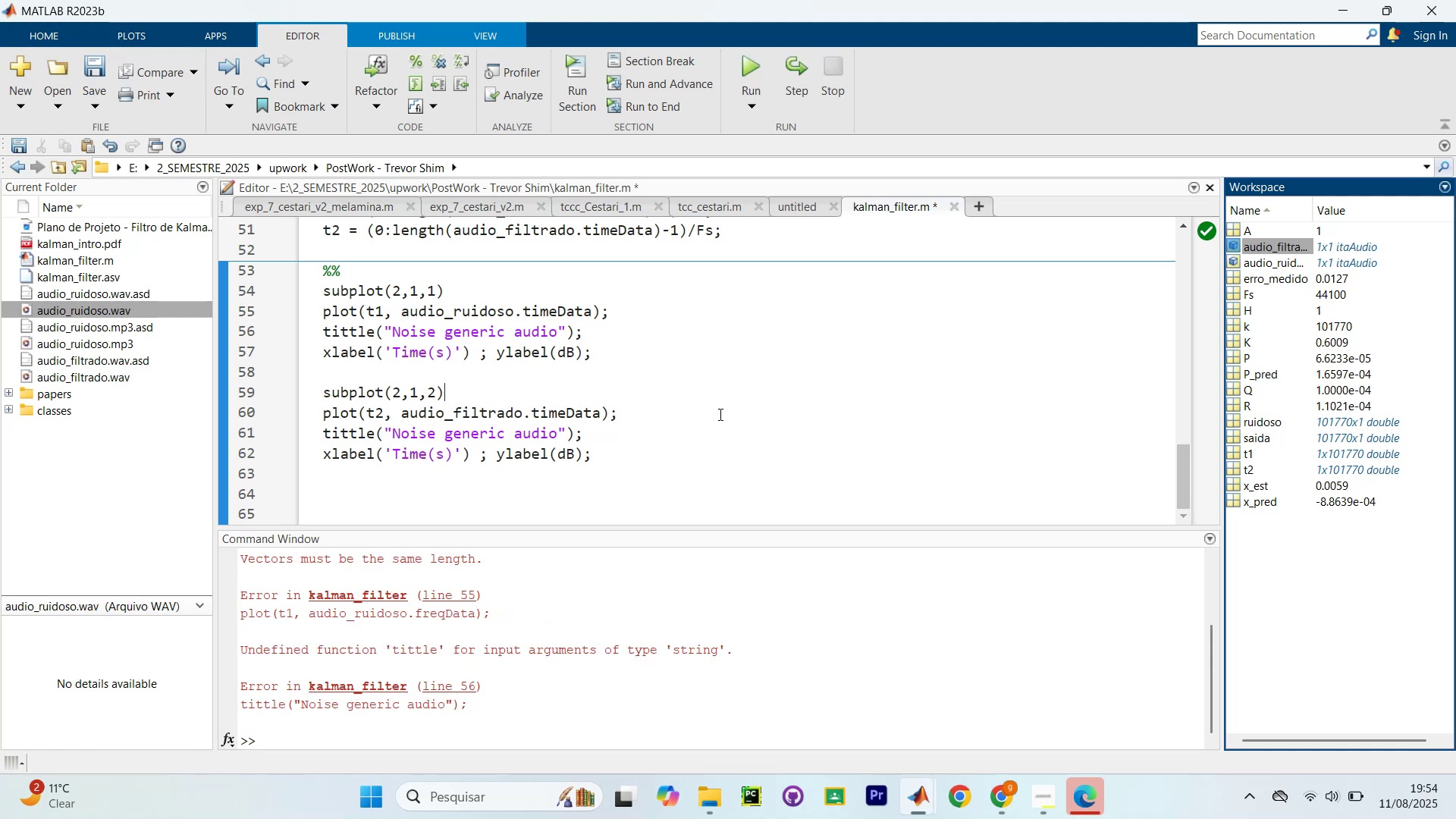 
left_click([331, 333])
 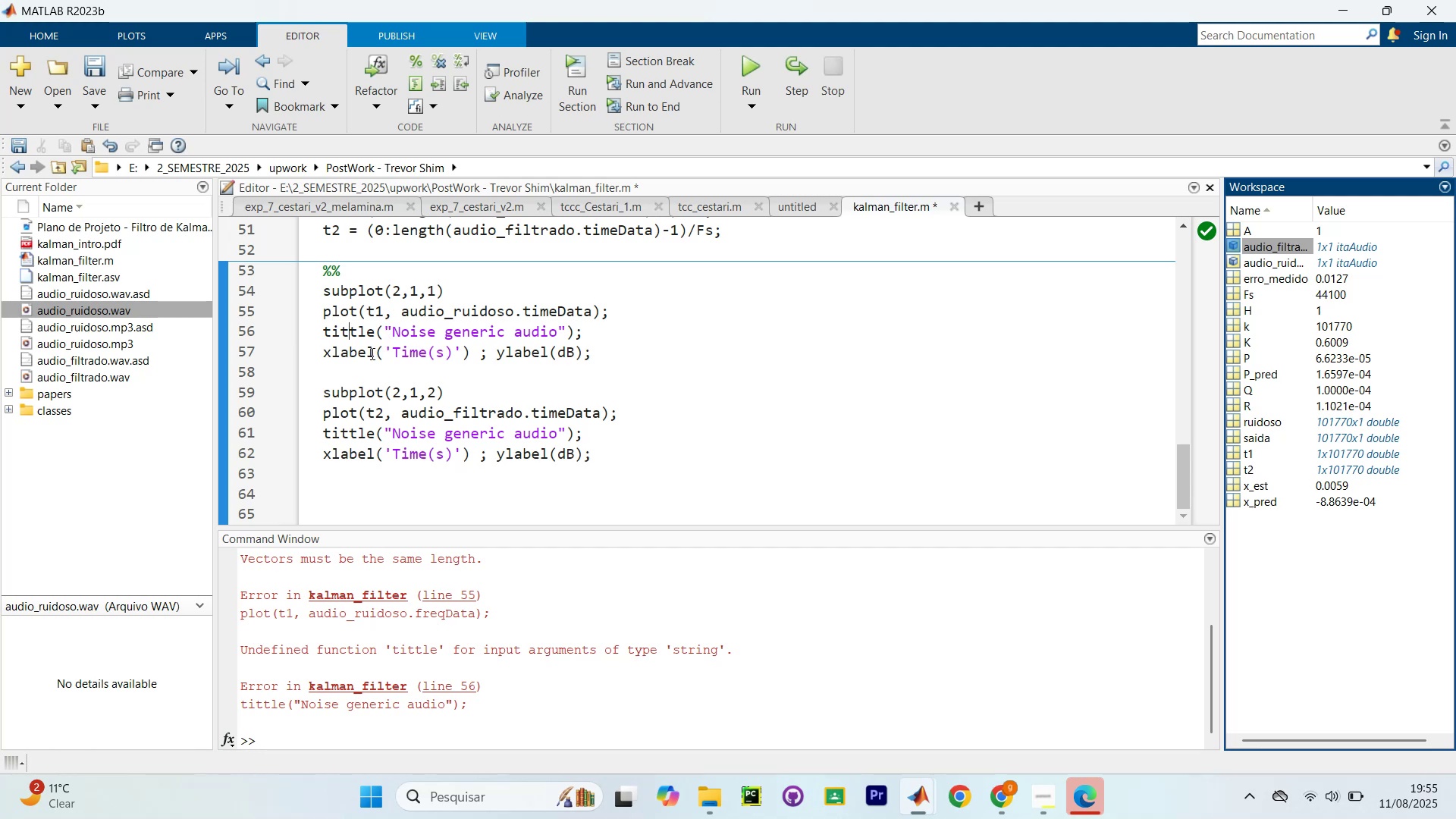 
key(Backspace)
 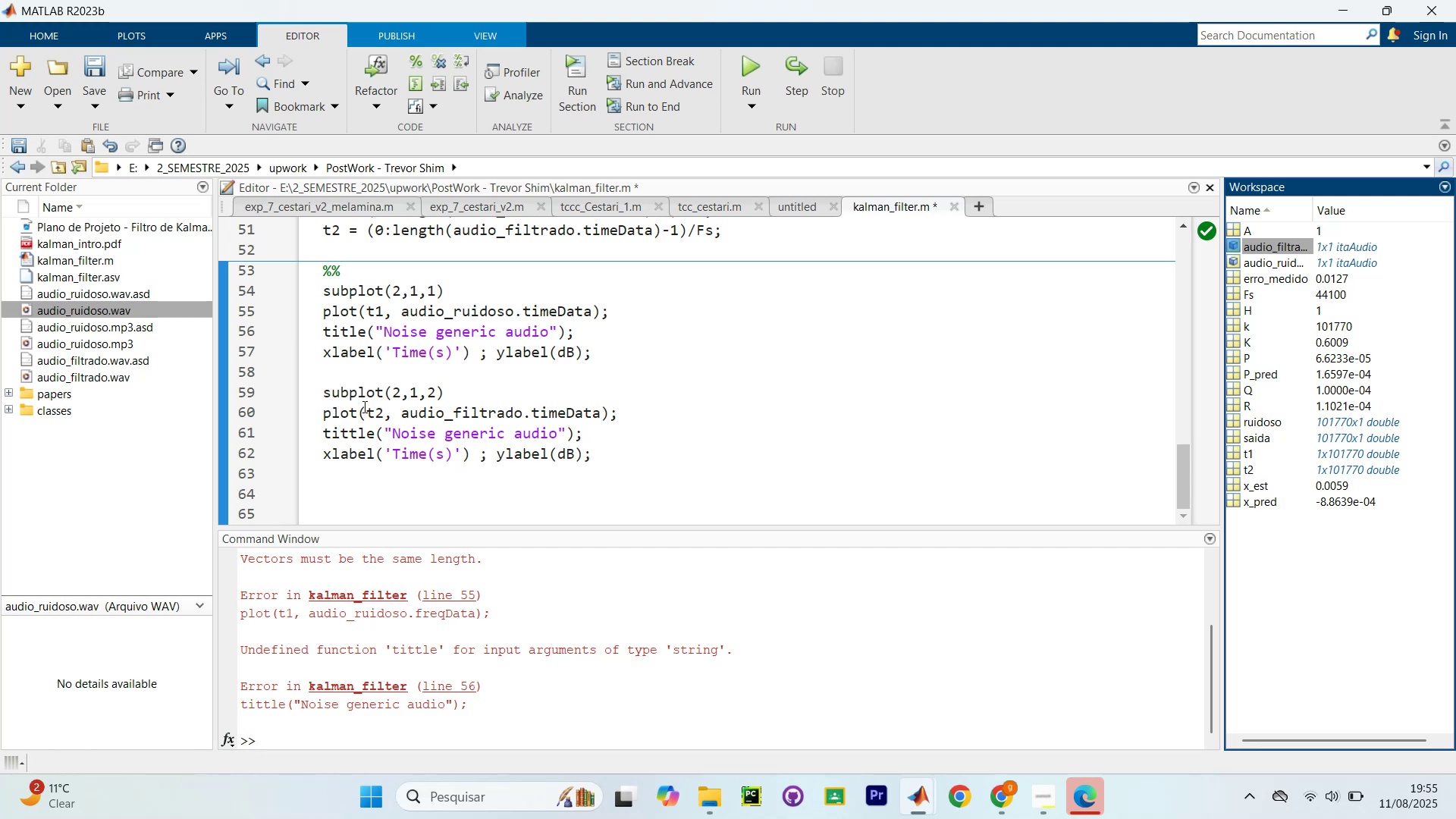 
left_click([355, 431])
 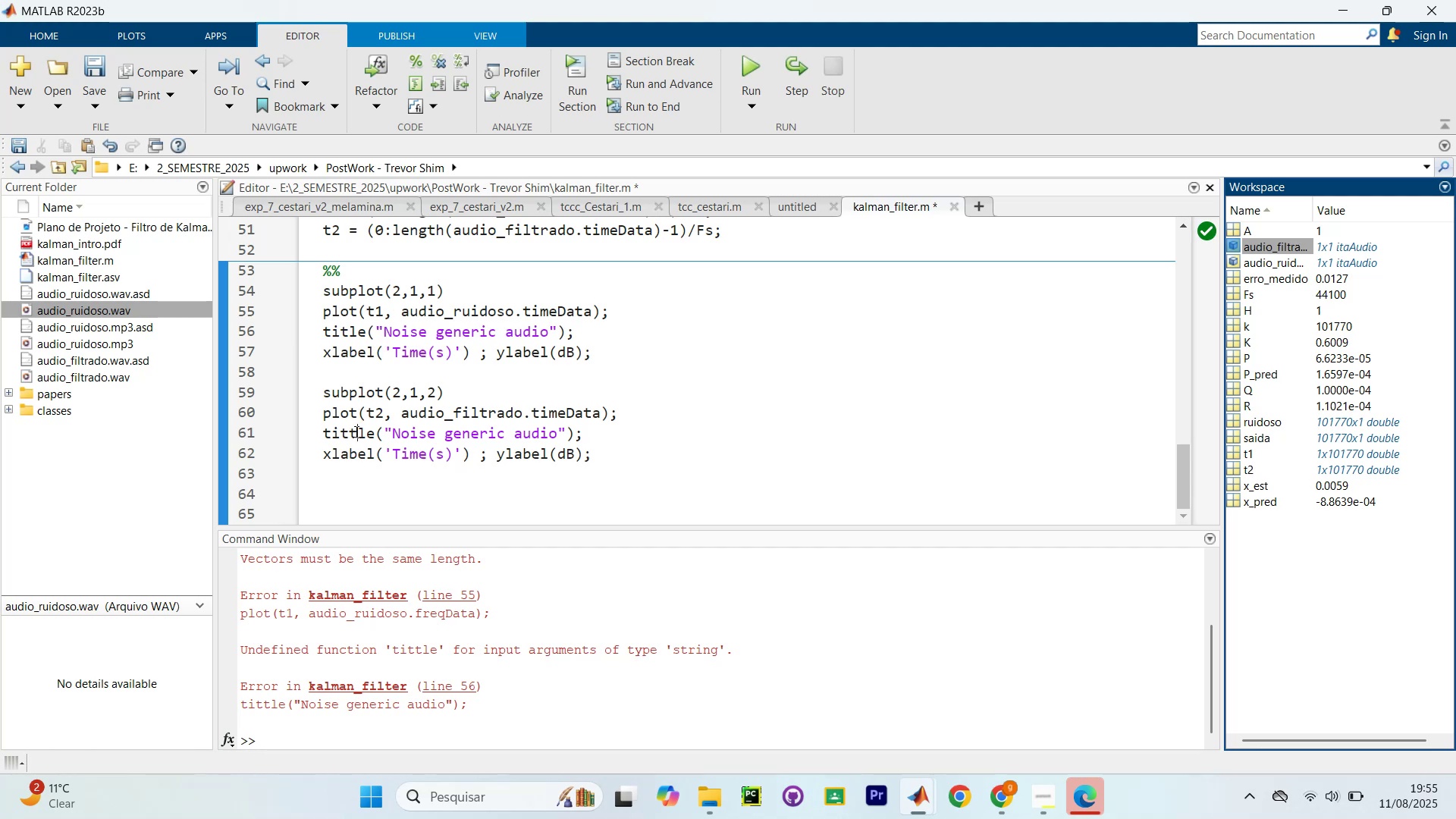 
key(Backspace)
 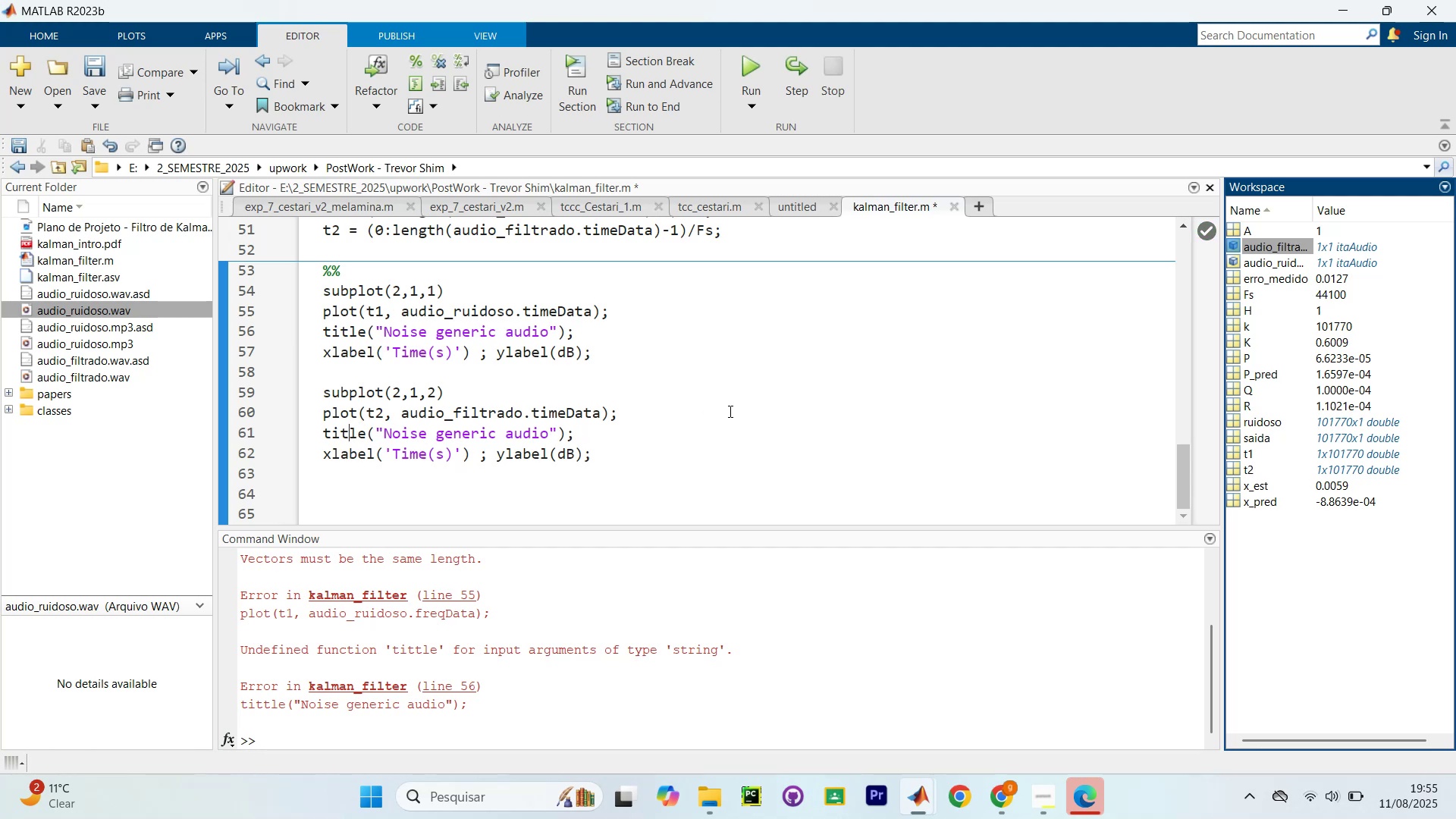 
left_click([768, 389])
 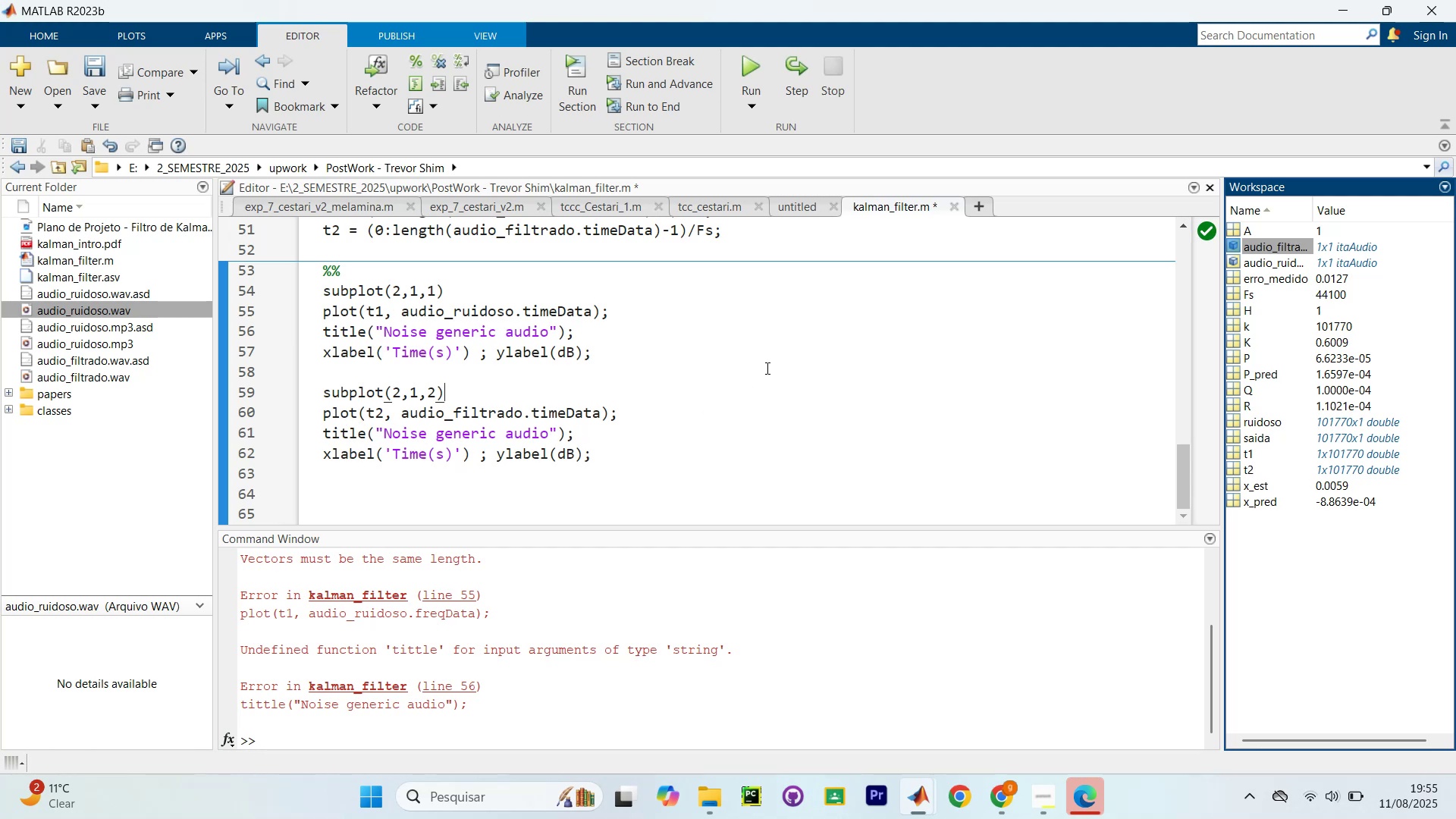 
key(Control+NumpadEnter)
 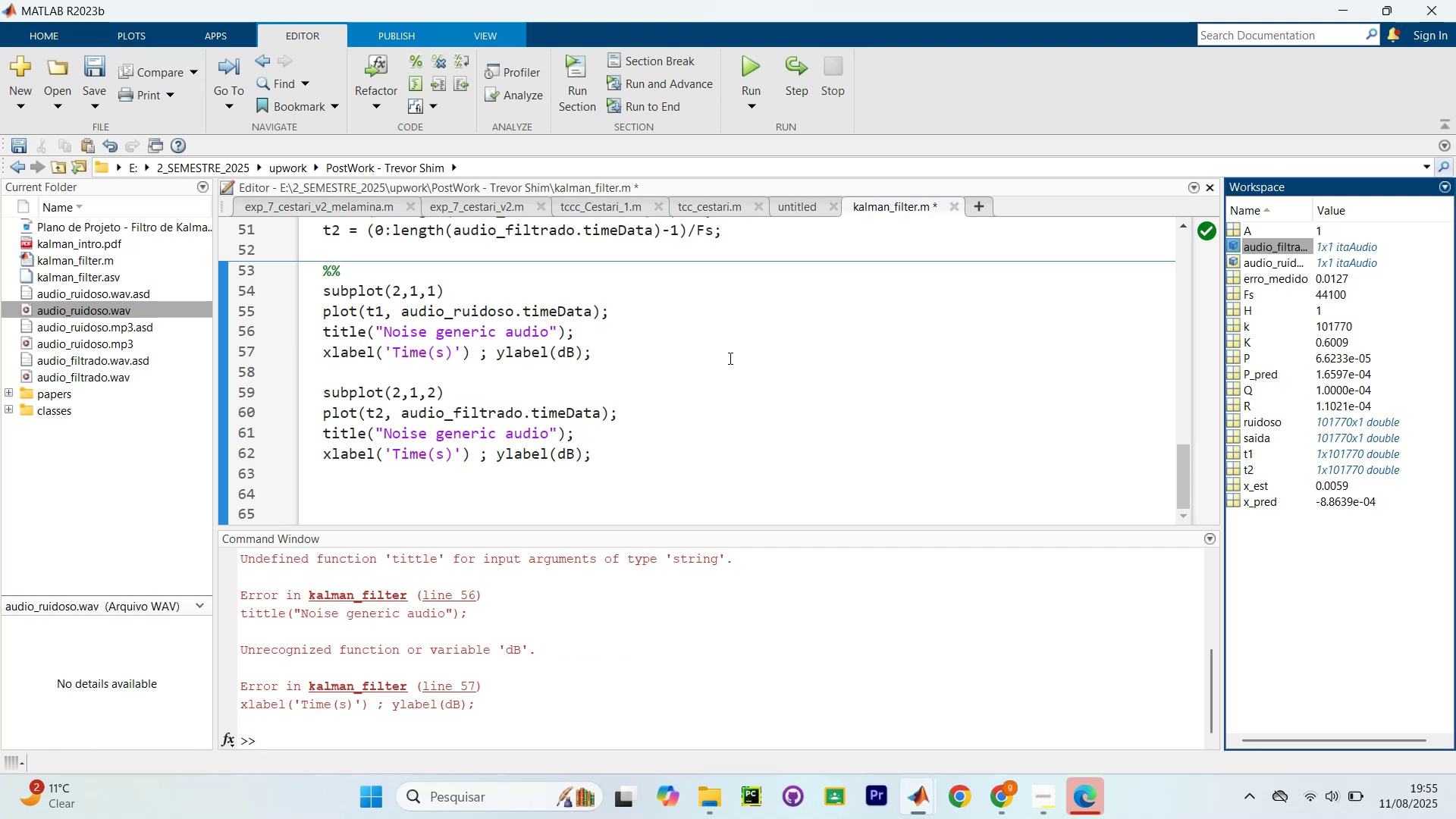 
scroll: coordinate [432, 717], scroll_direction: down, amount: 5.0
 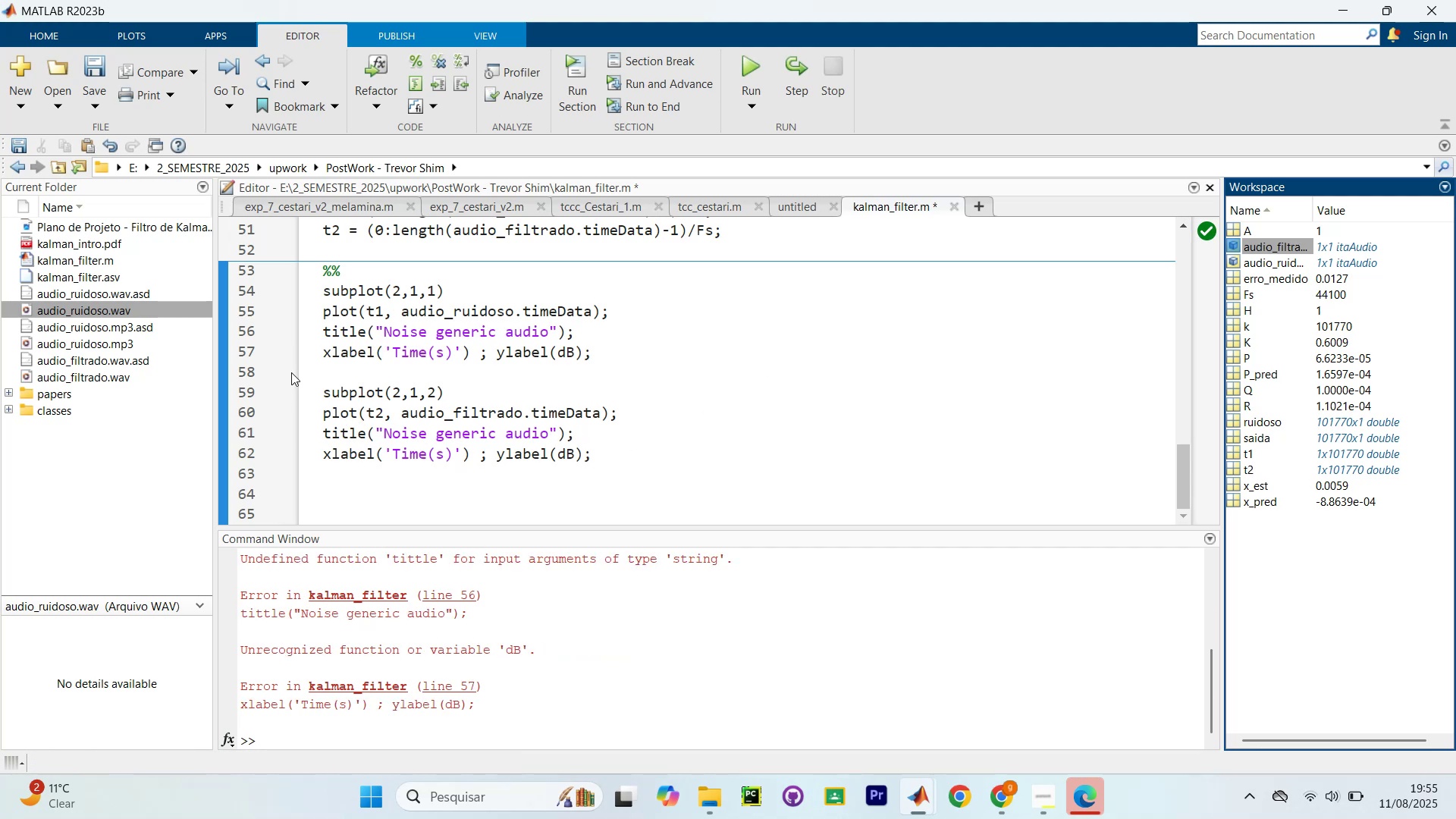 
left_click([330, 361])
 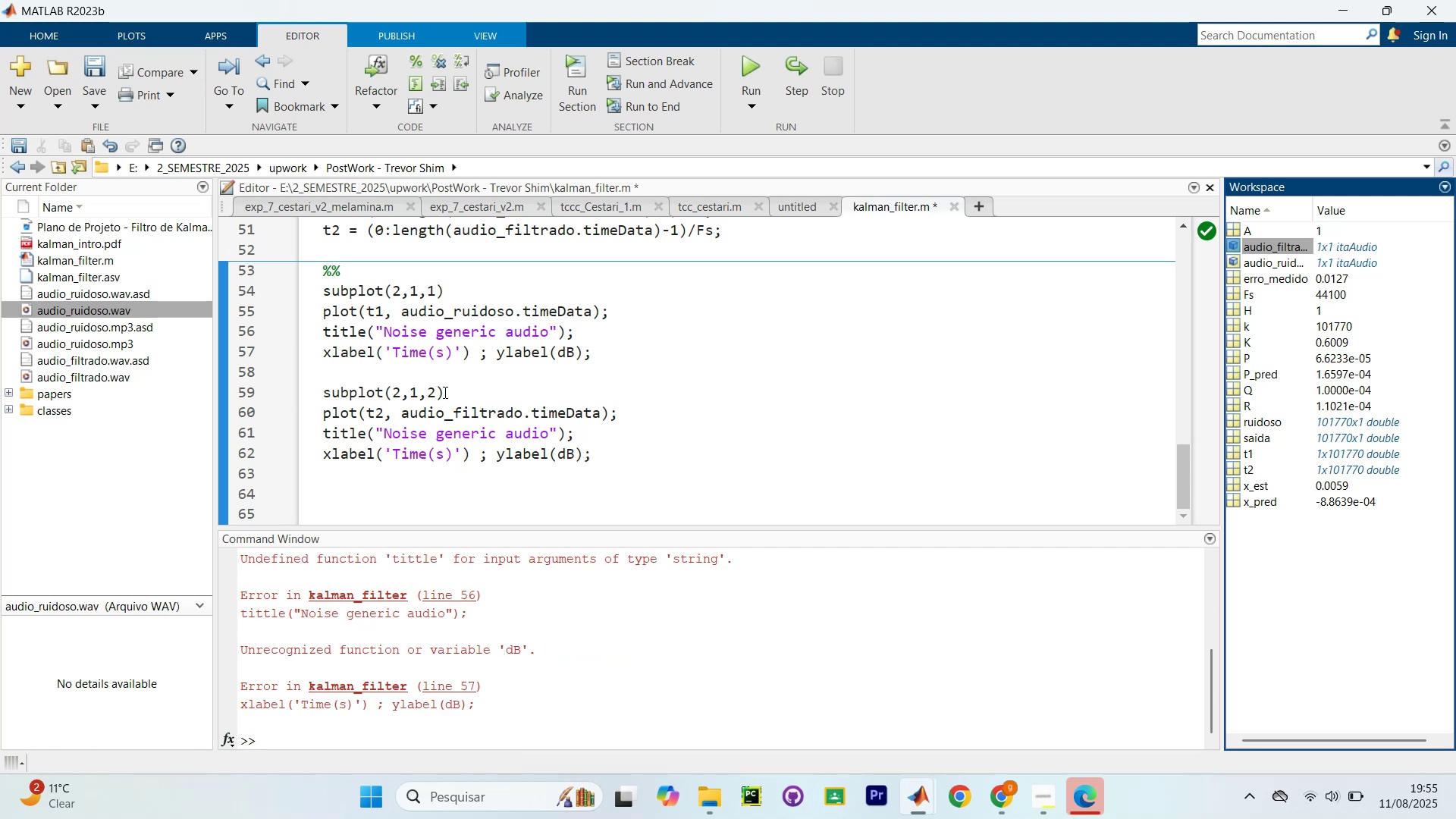 
scroll: coordinate [728, 249], scroll_direction: up, amount: 19.0
 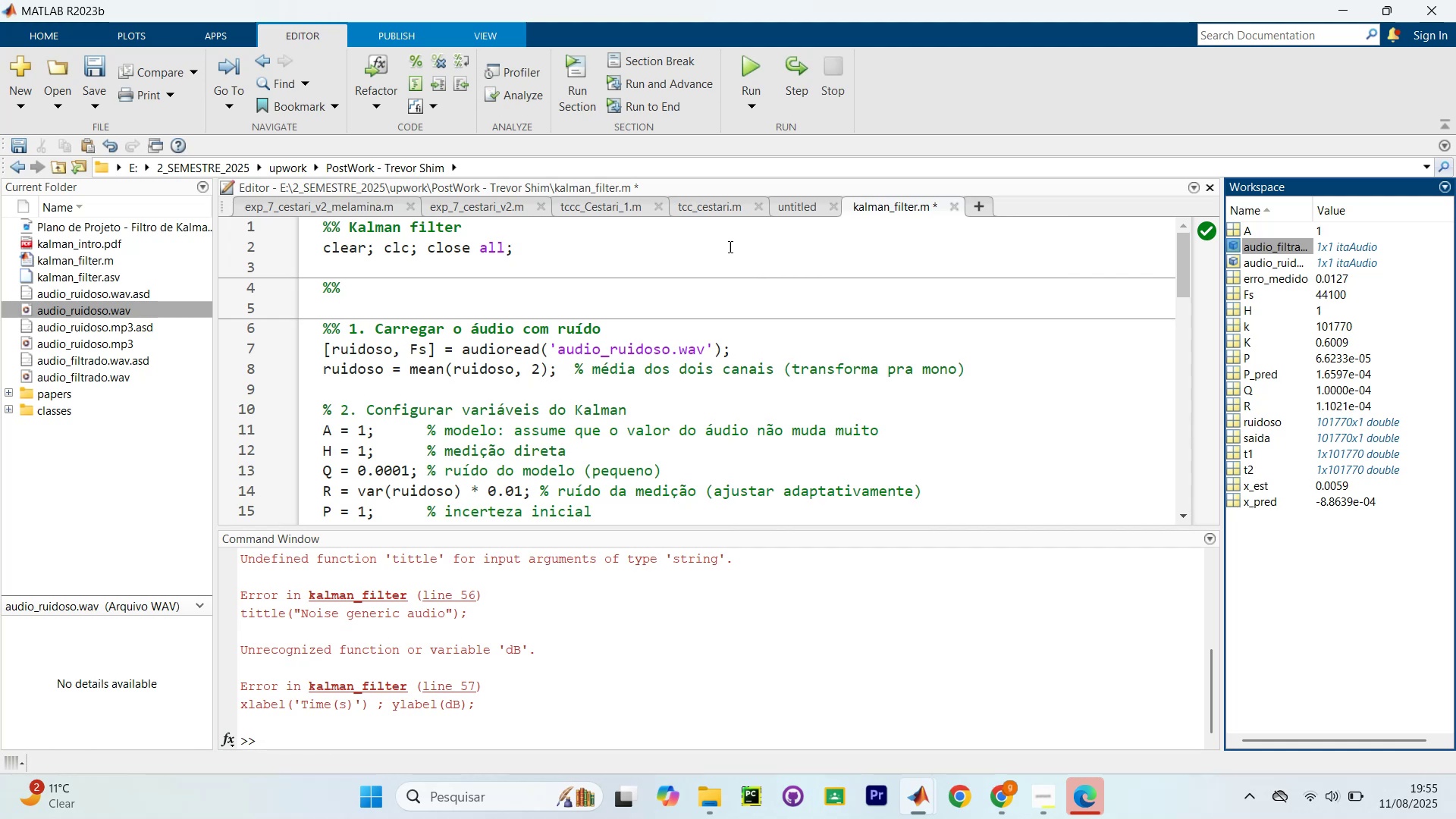 
left_click_drag(start_coordinate=[730, 245], to_coordinate=[730, 240])
 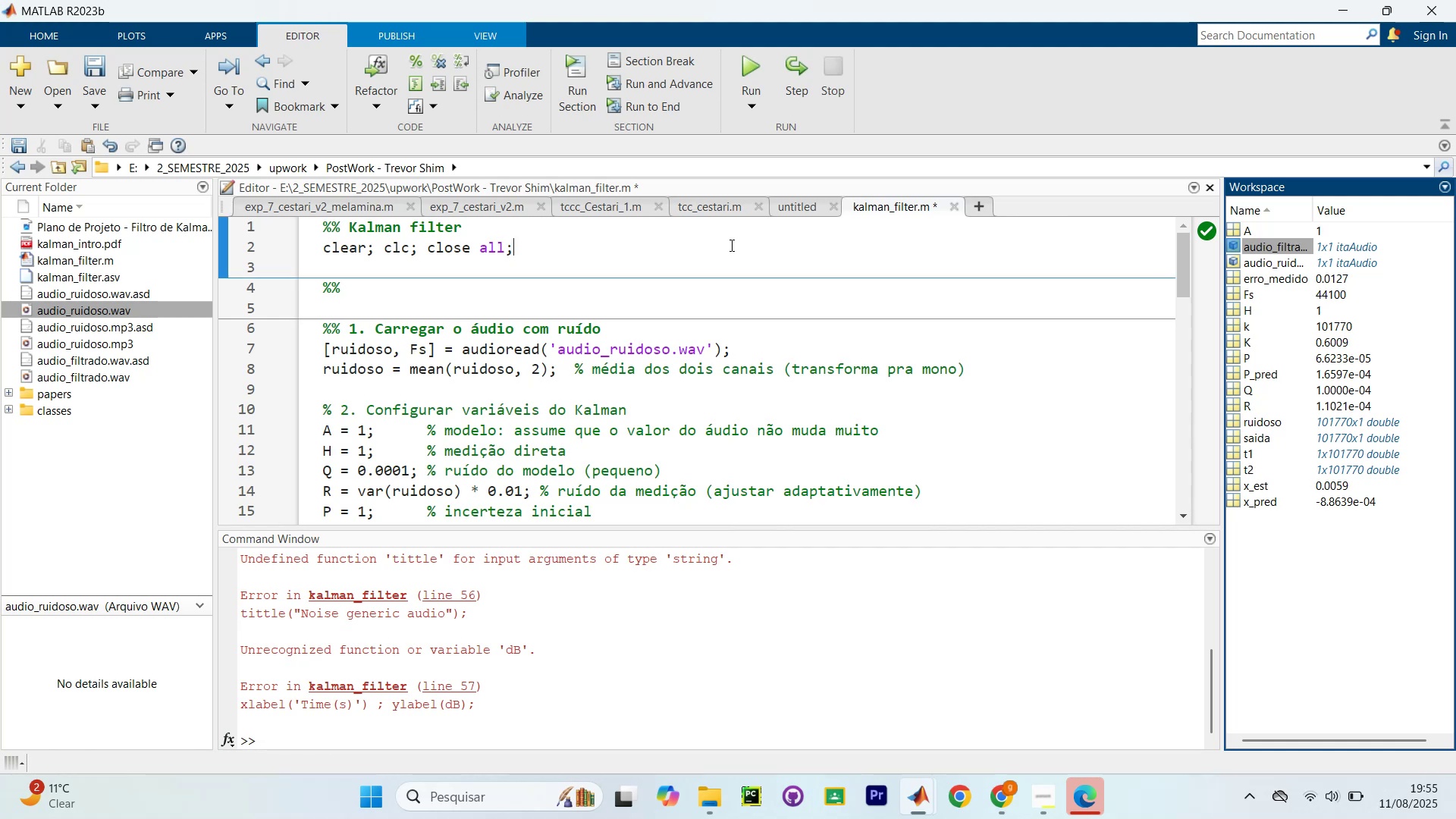 
key(Control+NumpadEnter)
 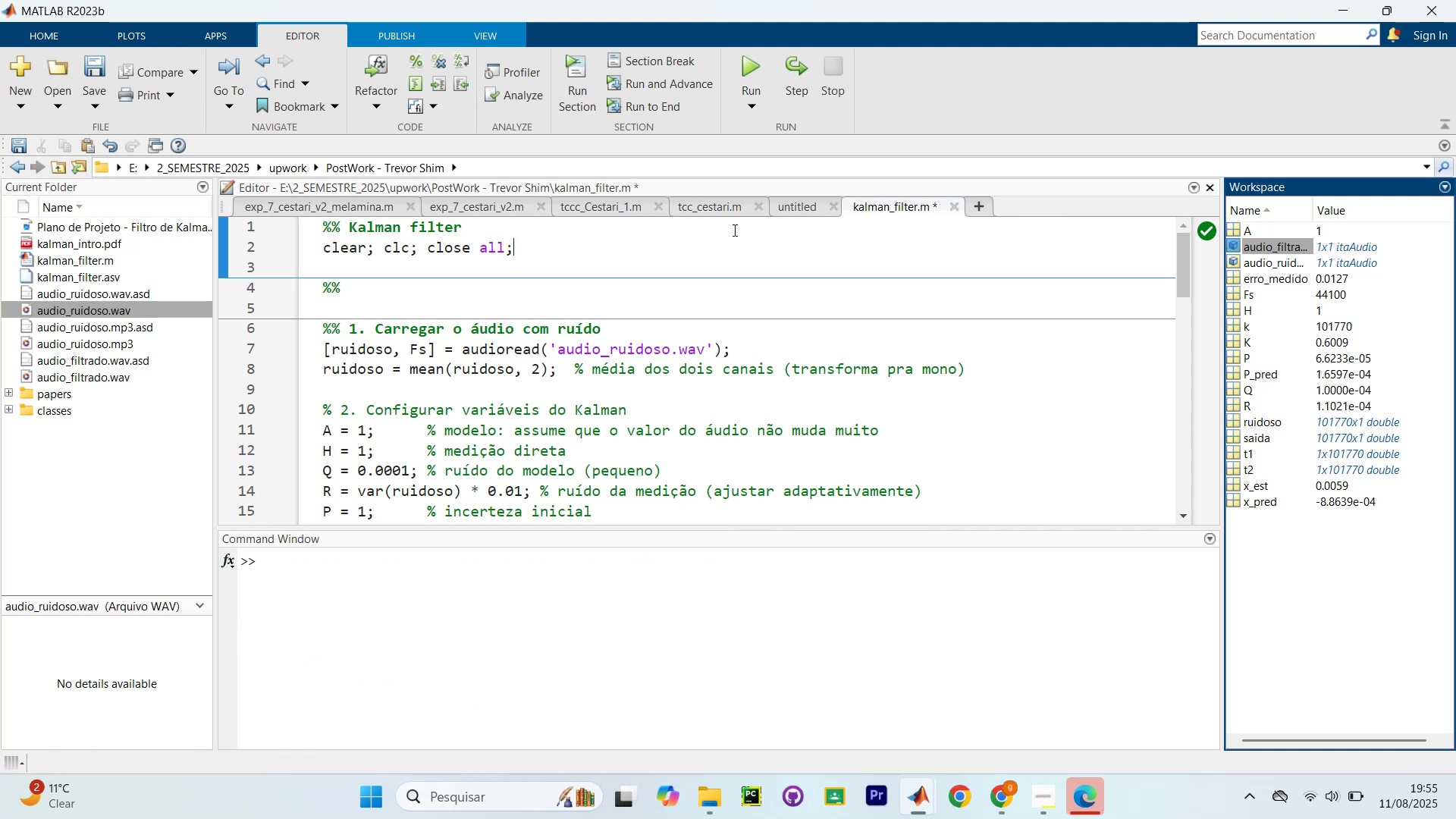 
scroll: coordinate [694, 297], scroll_direction: down, amount: 1.0
 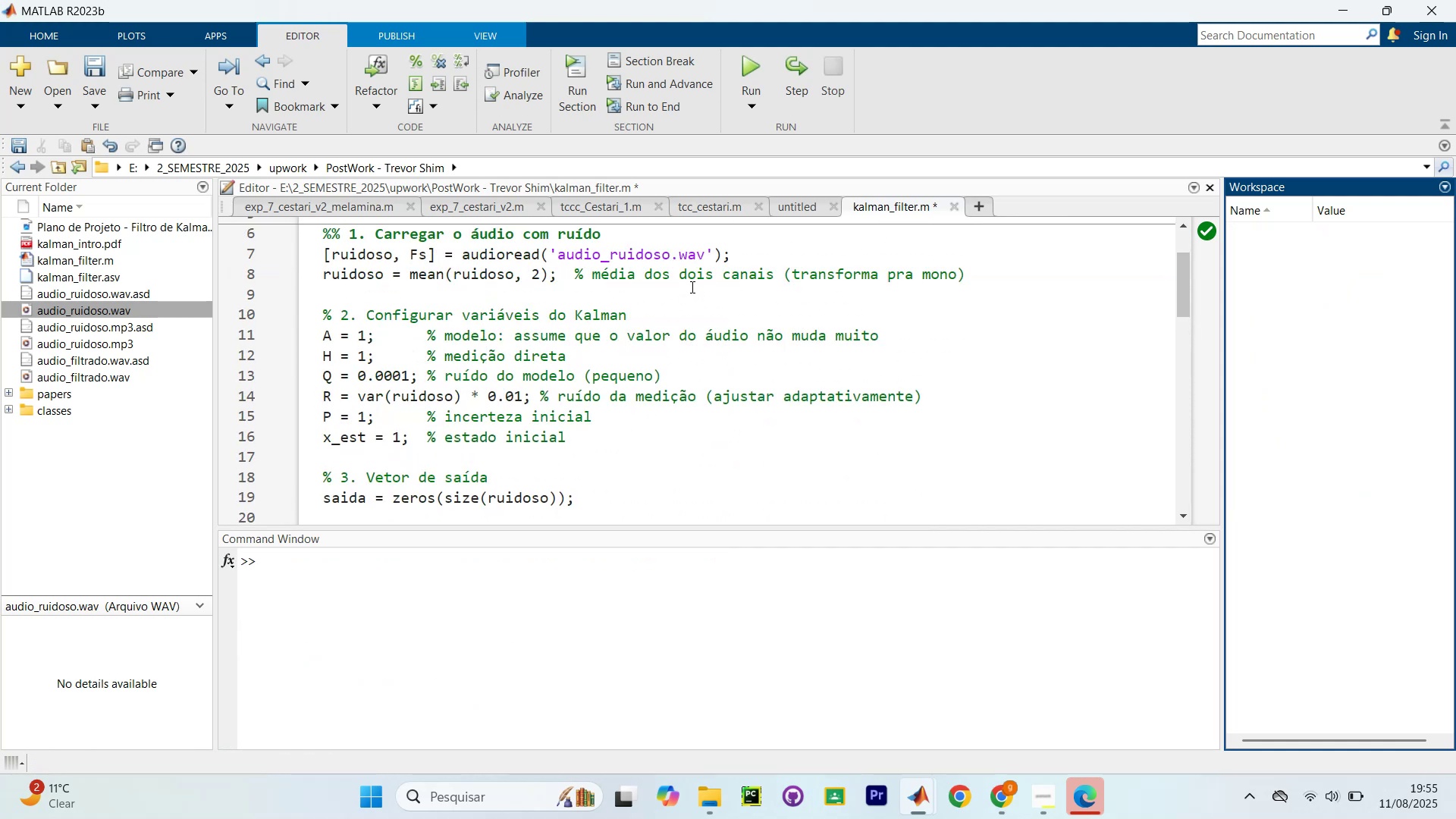 
key(Control+Shift+NumpadEnter)
 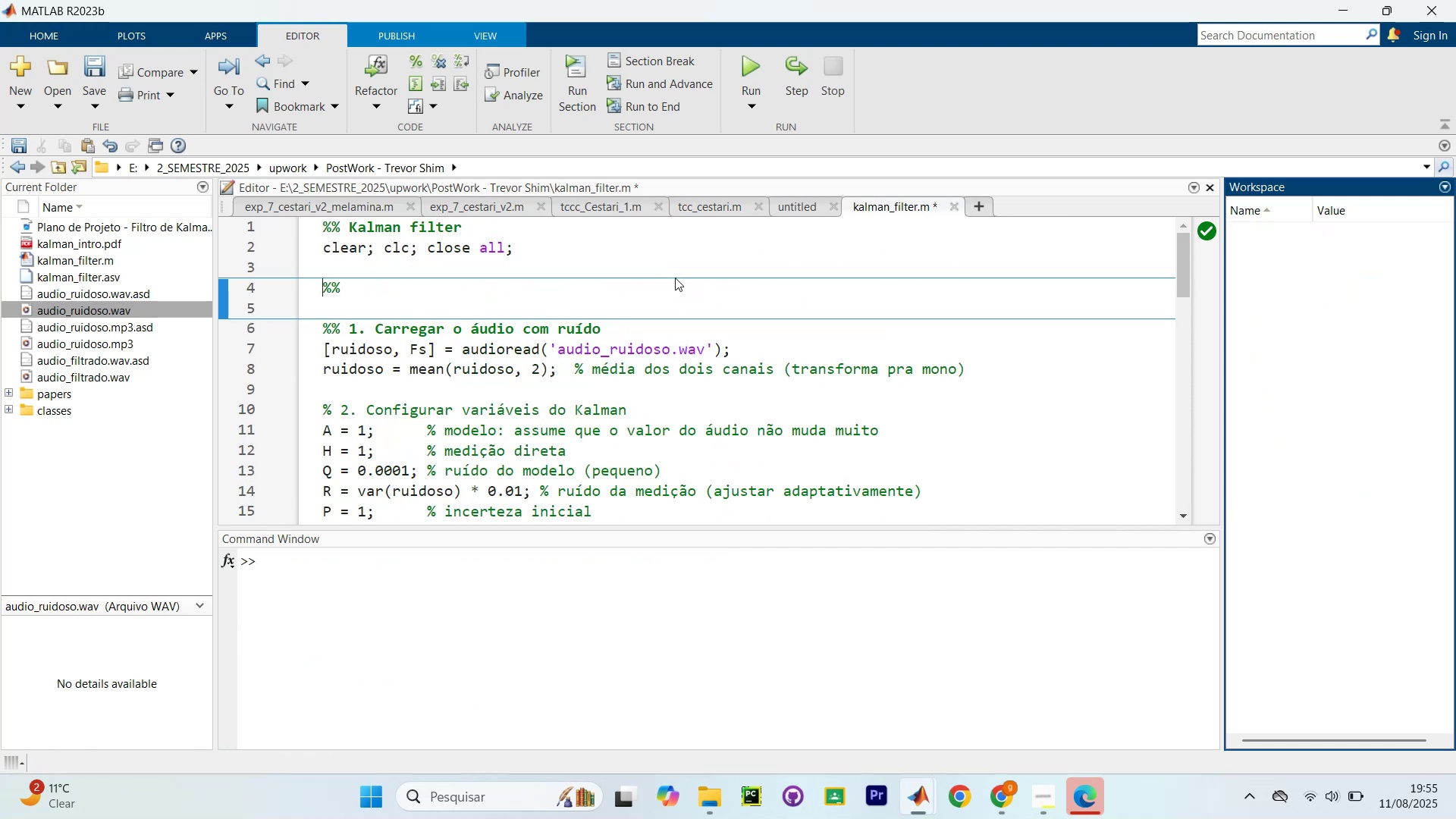 
key(Control+Shift+NumpadEnter)
 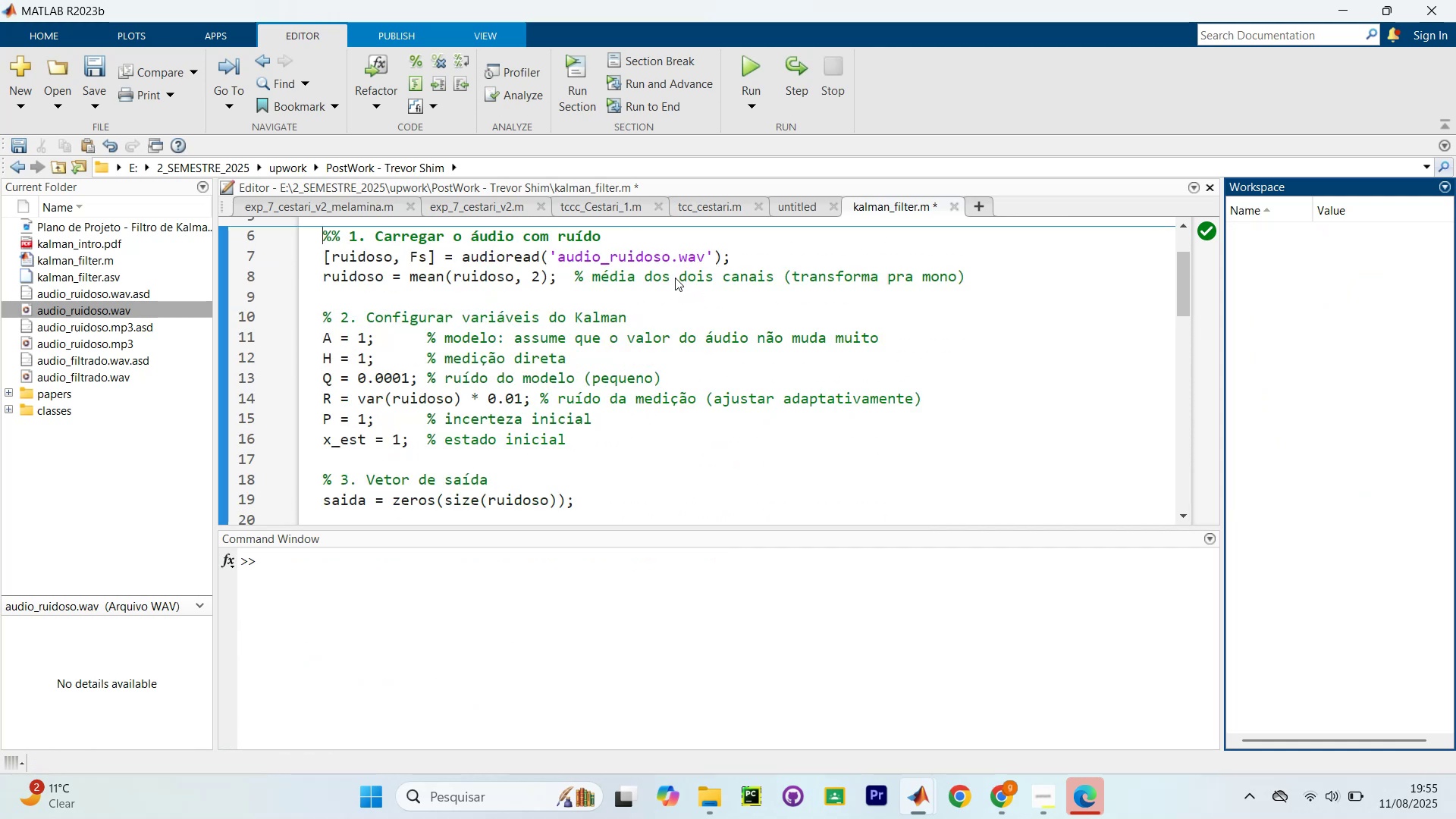 
key(Control+Shift+NumpadEnter)
 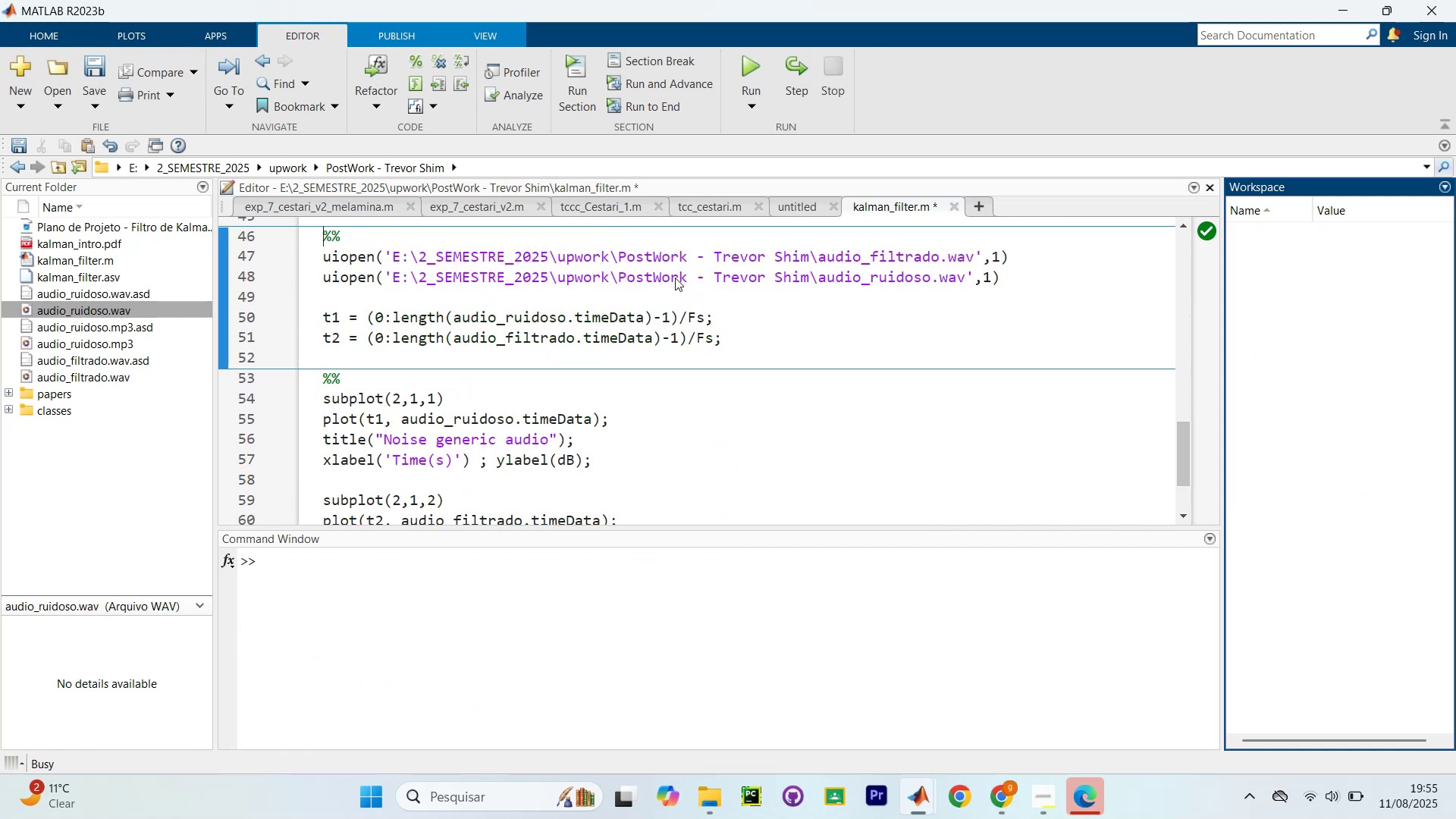 
key(Control+Shift+NumpadEnter)
 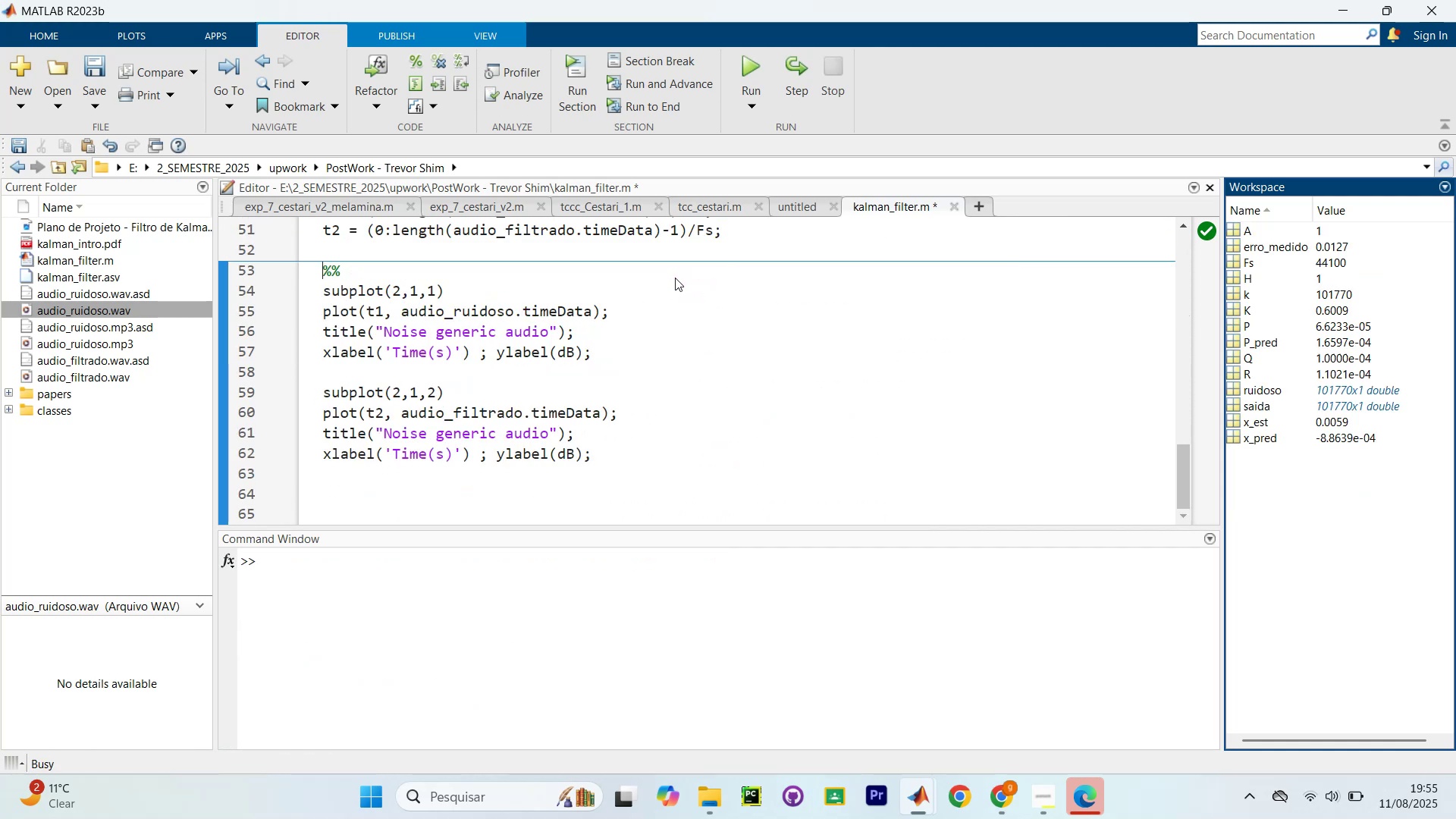 
key(Control+Shift+NumpadEnter)
 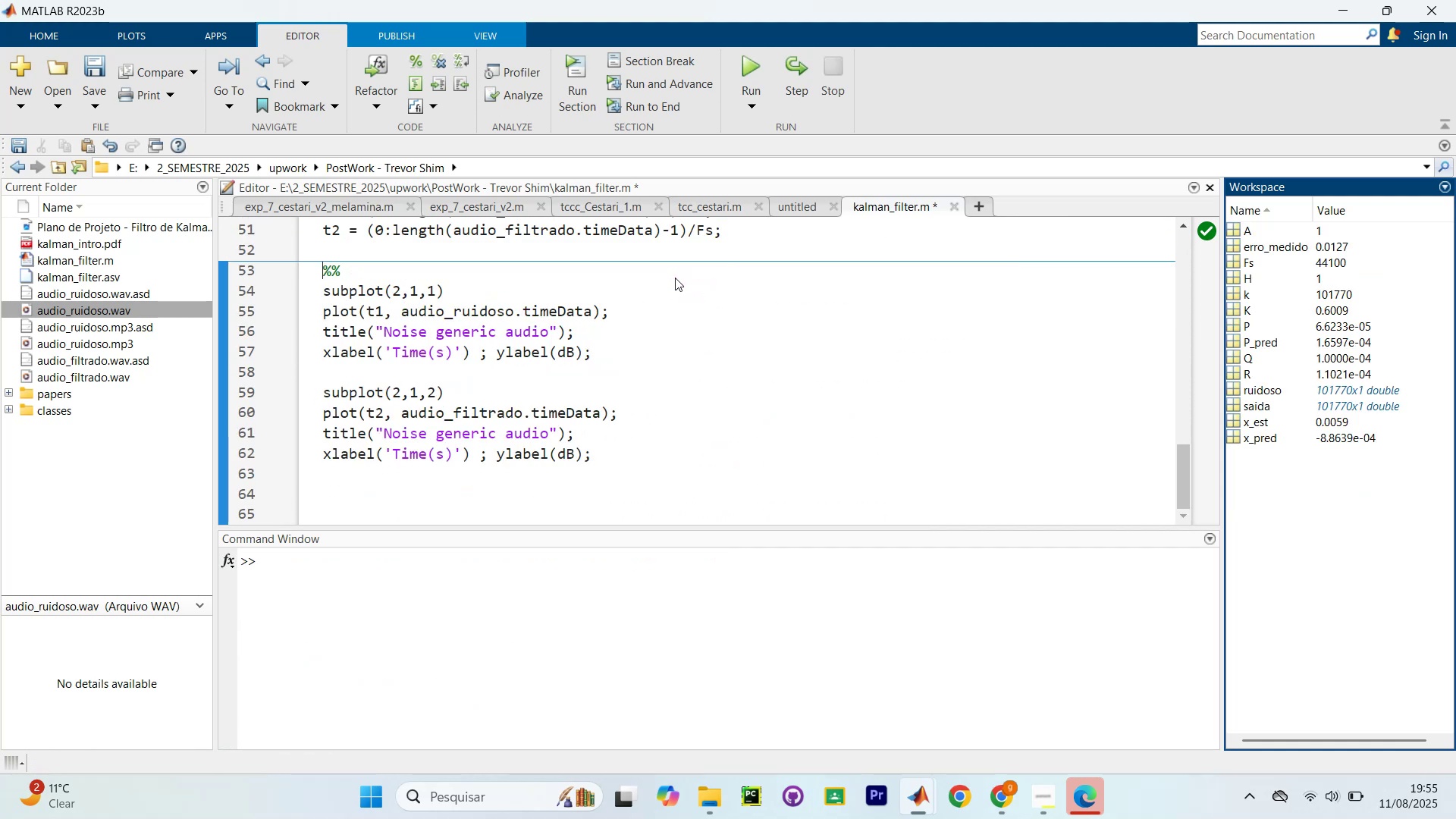 
key(Control+Shift+NumpadEnter)
 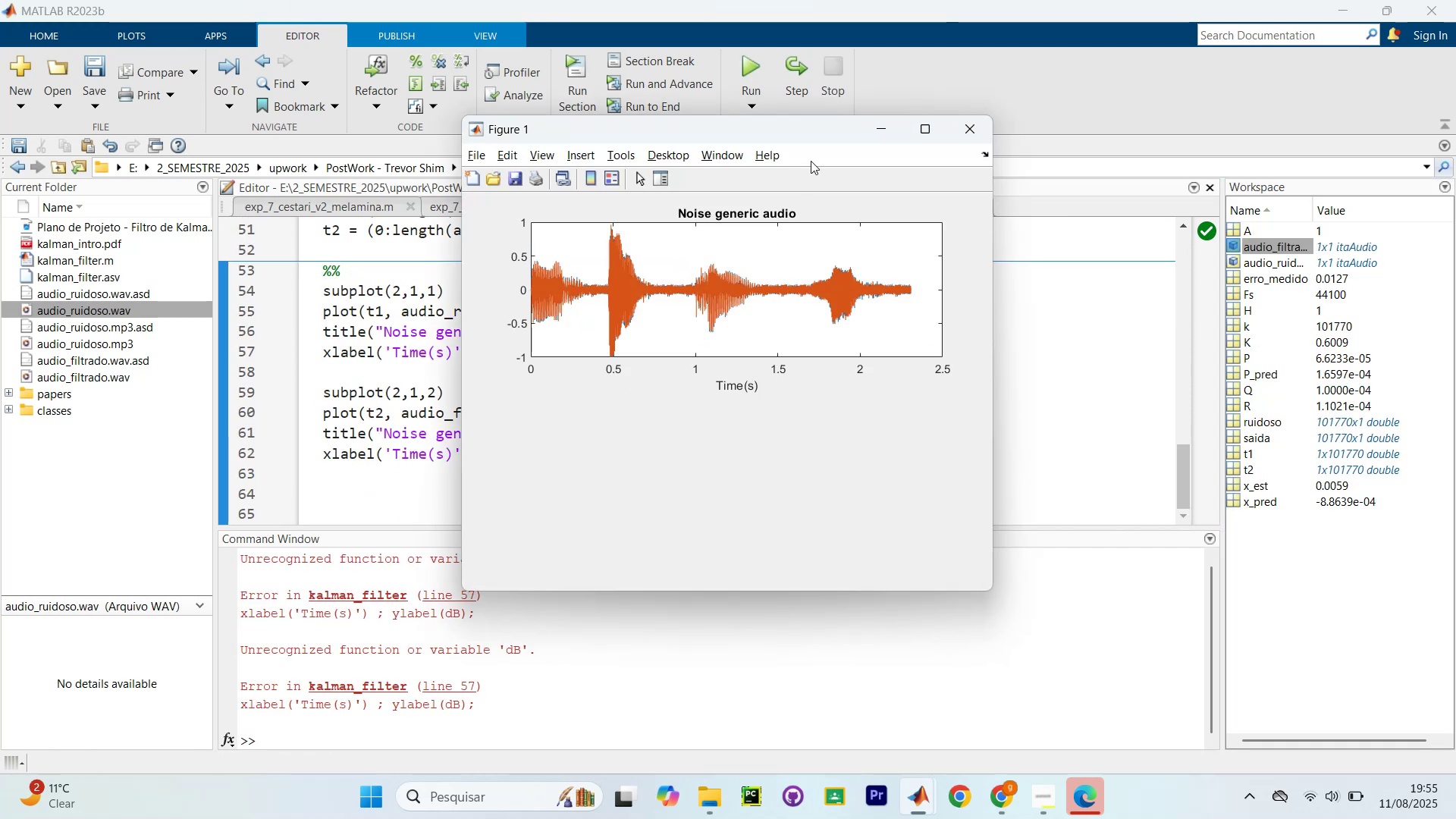 
left_click_drag(start_coordinate=[777, 119], to_coordinate=[991, 118])
 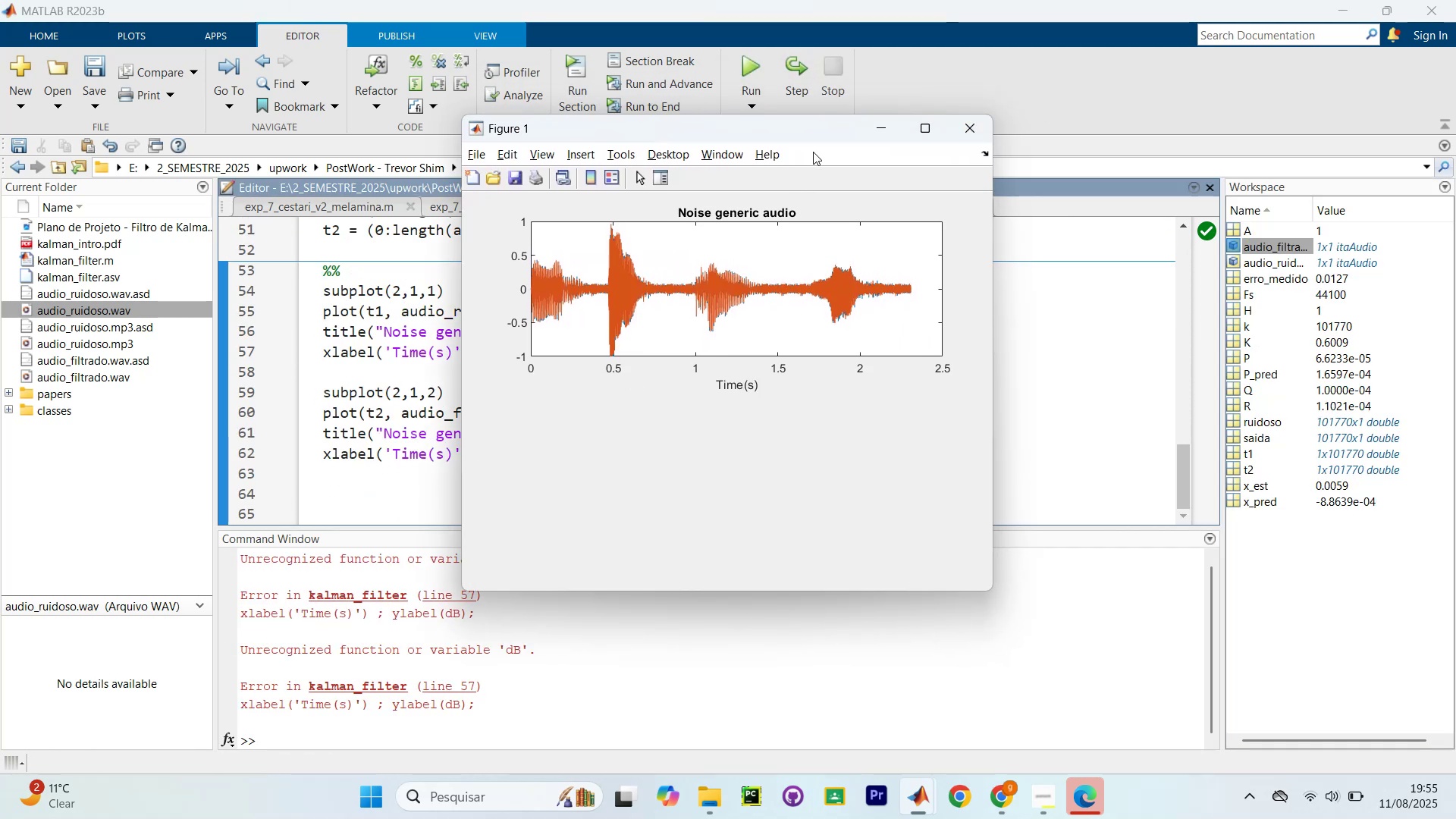 
left_click_drag(start_coordinate=[823, 133], to_coordinate=[959, 118])
 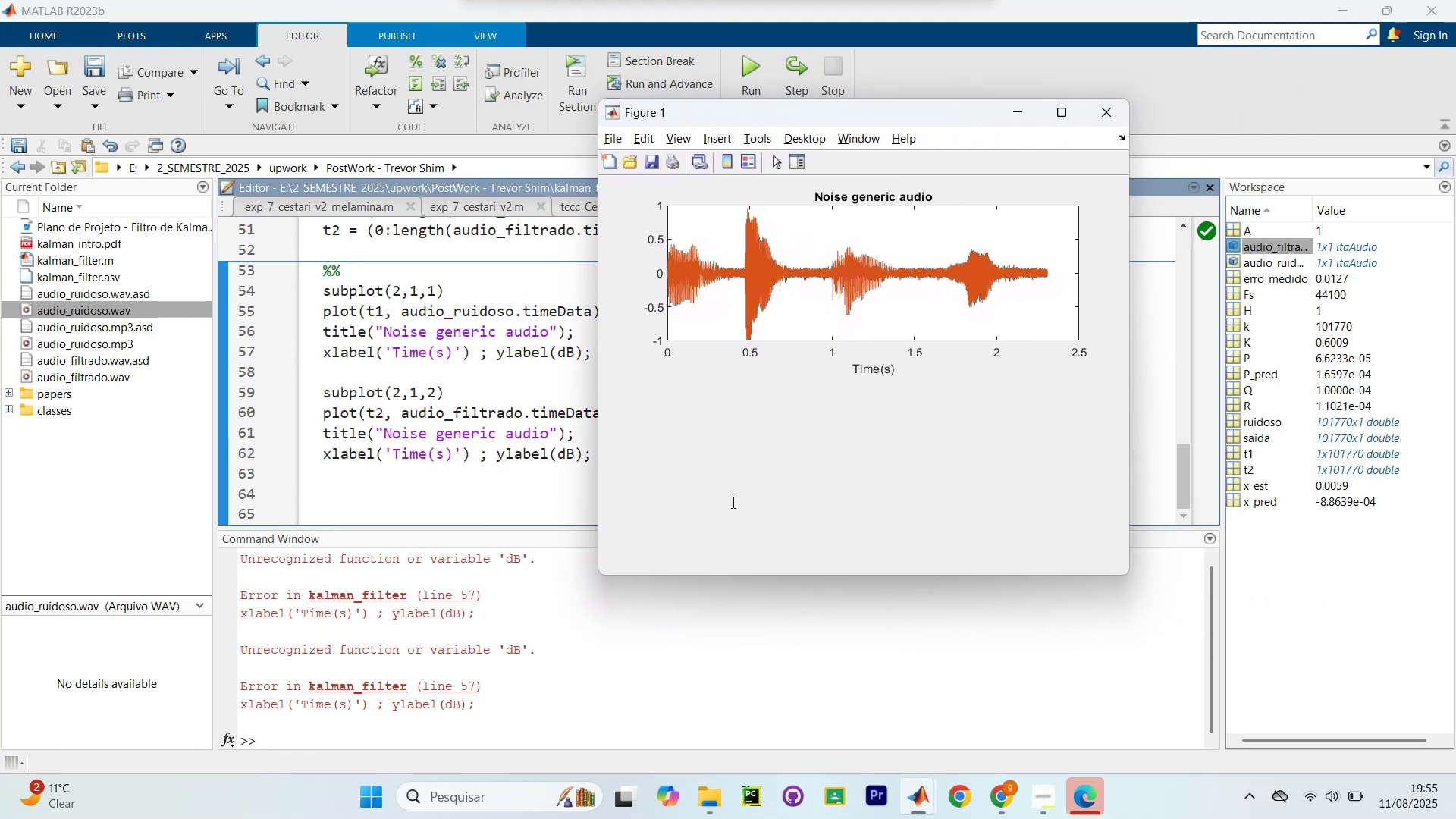 
scroll: coordinate [570, 714], scroll_direction: down, amount: 4.0
 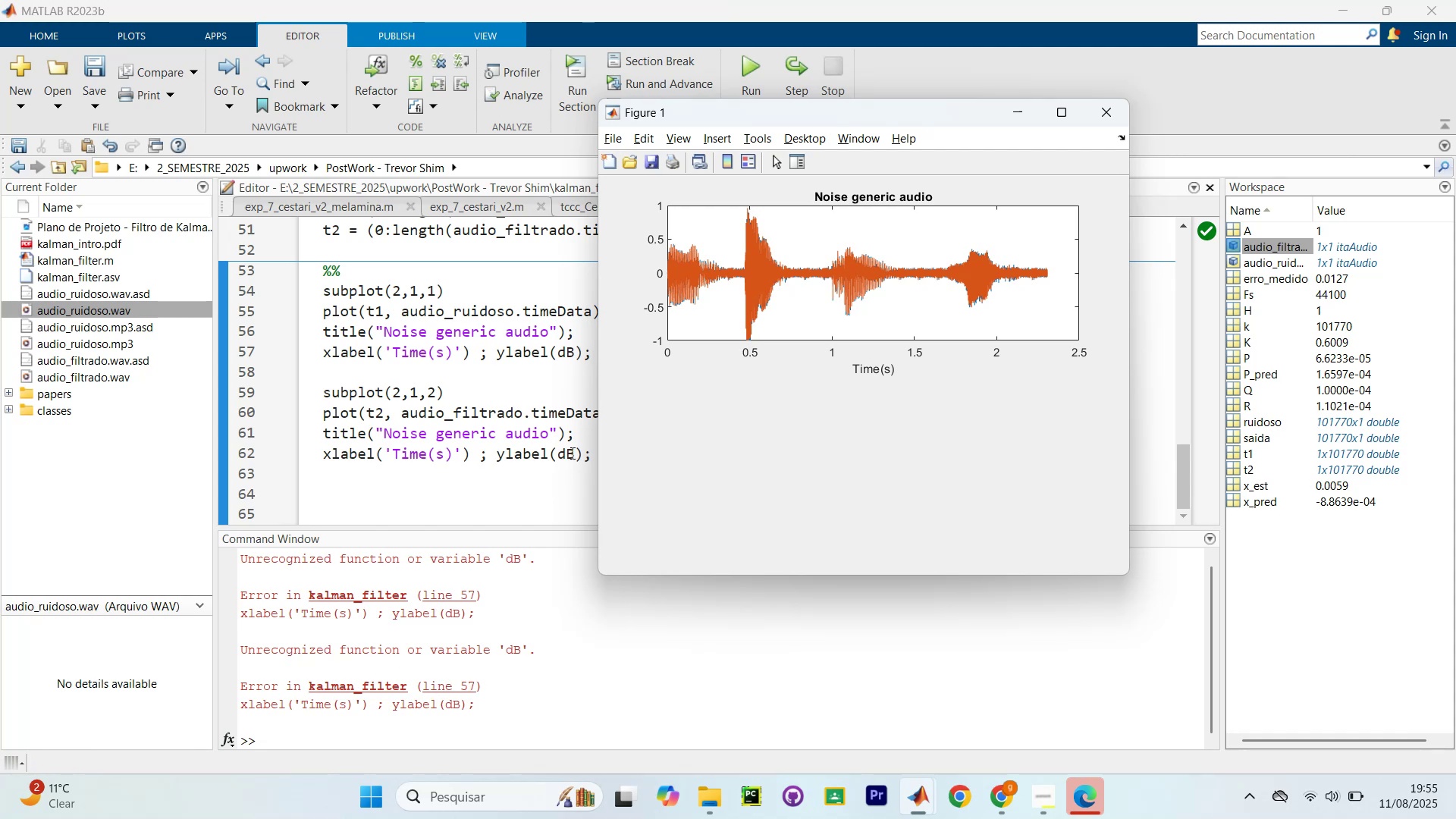 
left_click([1100, 124])
 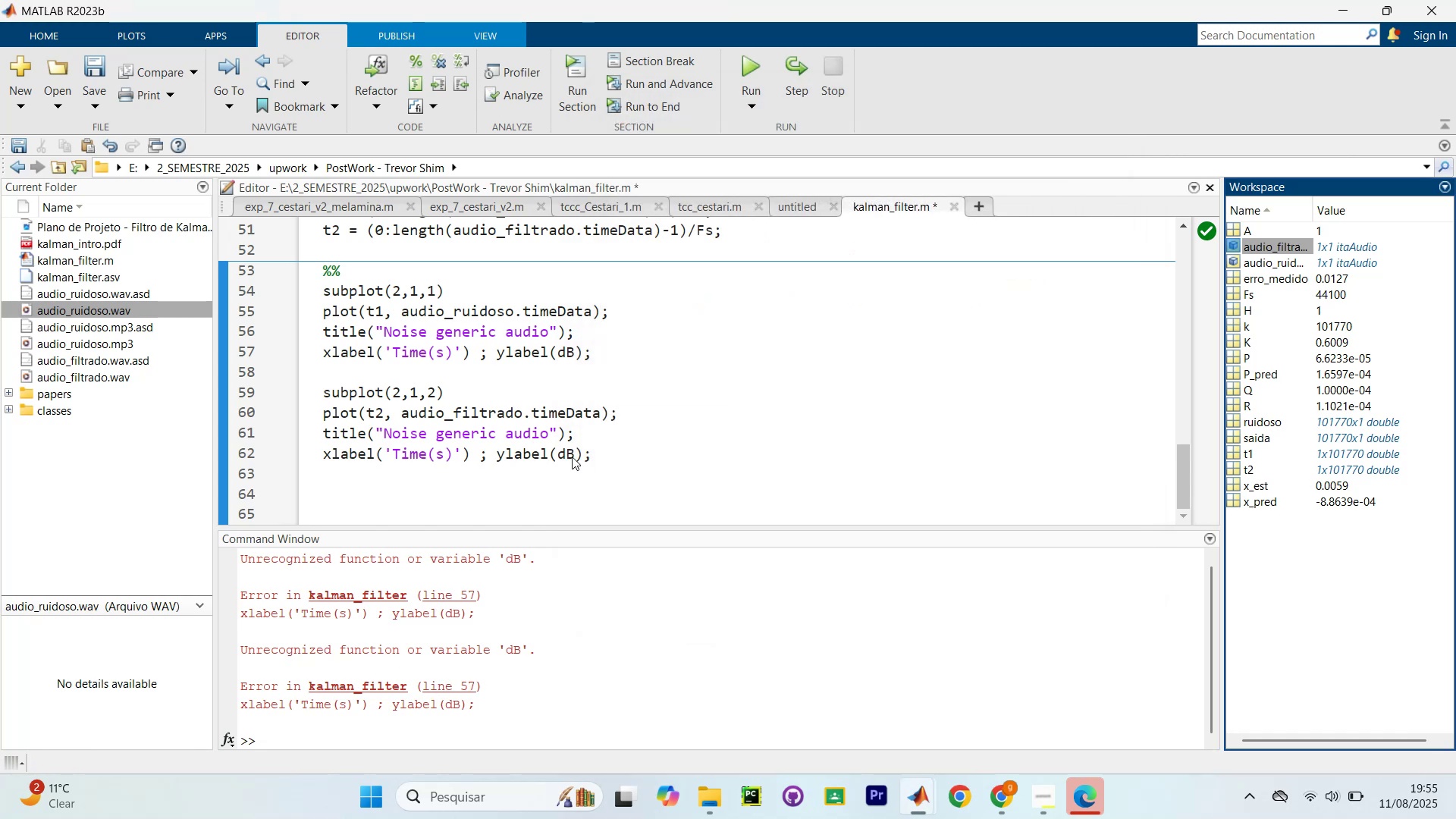 
left_click_drag(start_coordinate=[504, 463], to_coordinate=[582, 458])
 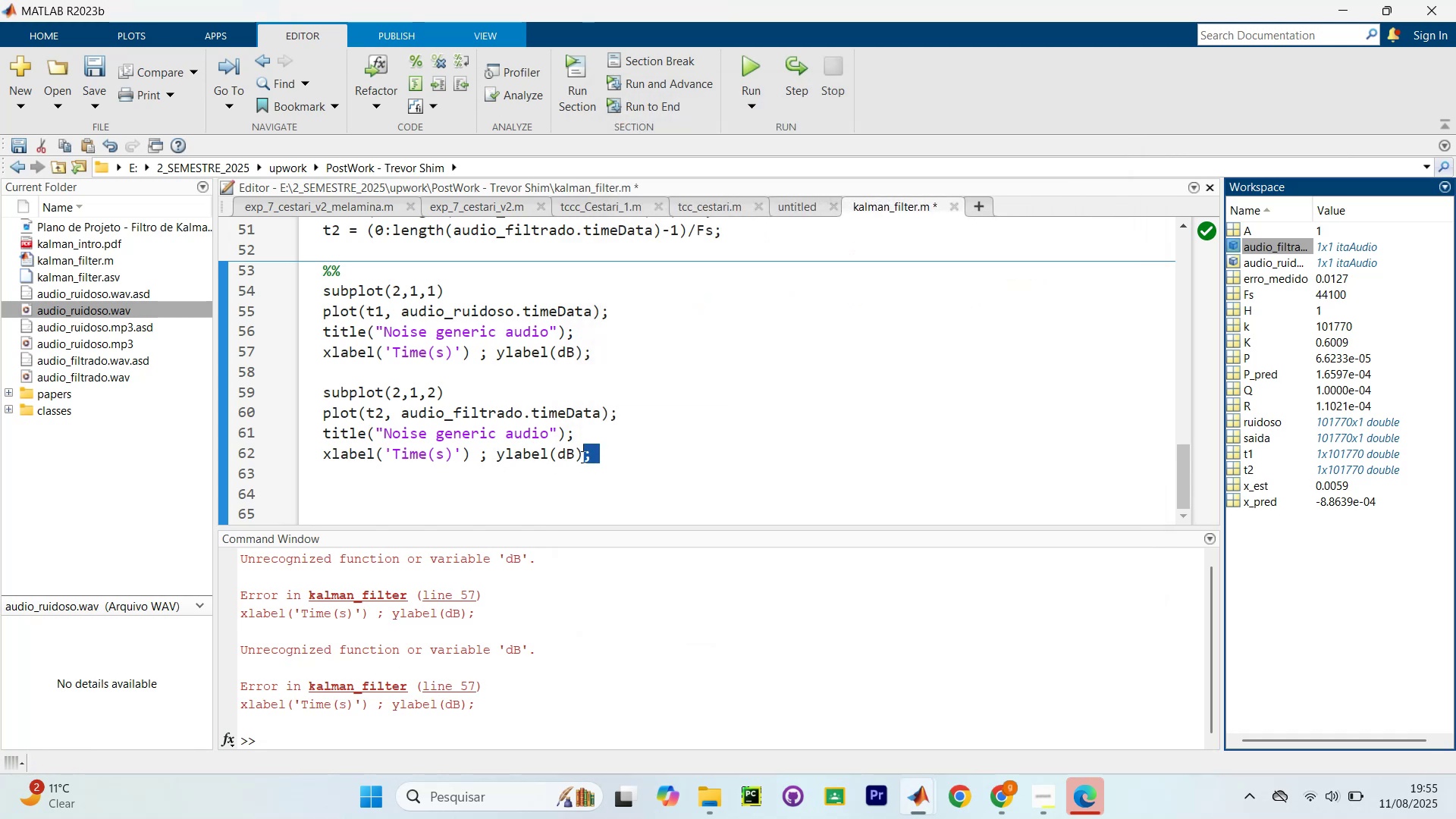 
left_click([585, 457])
 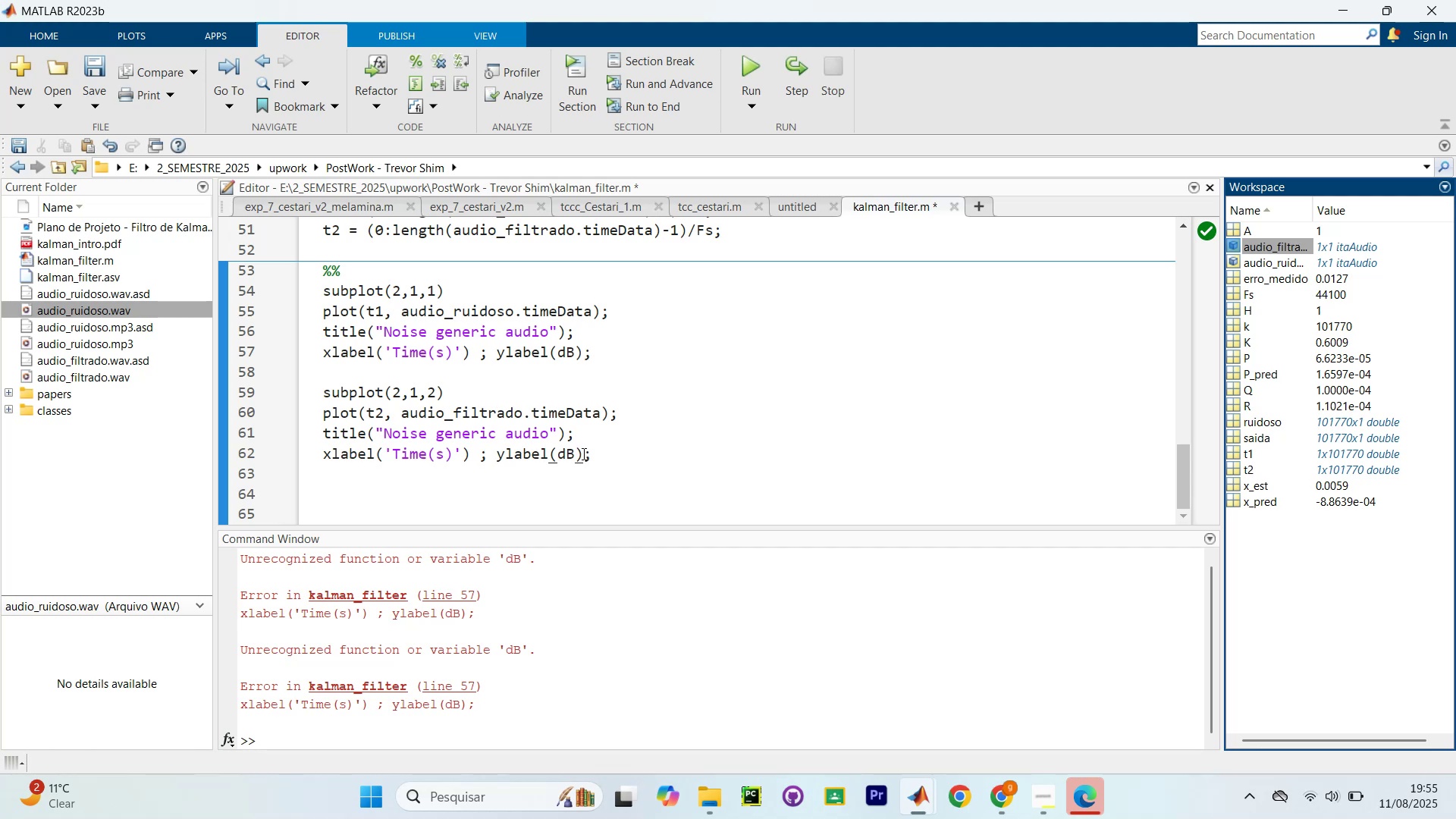 
left_click_drag(start_coordinate=[582, 457], to_coordinate=[497, 450])
 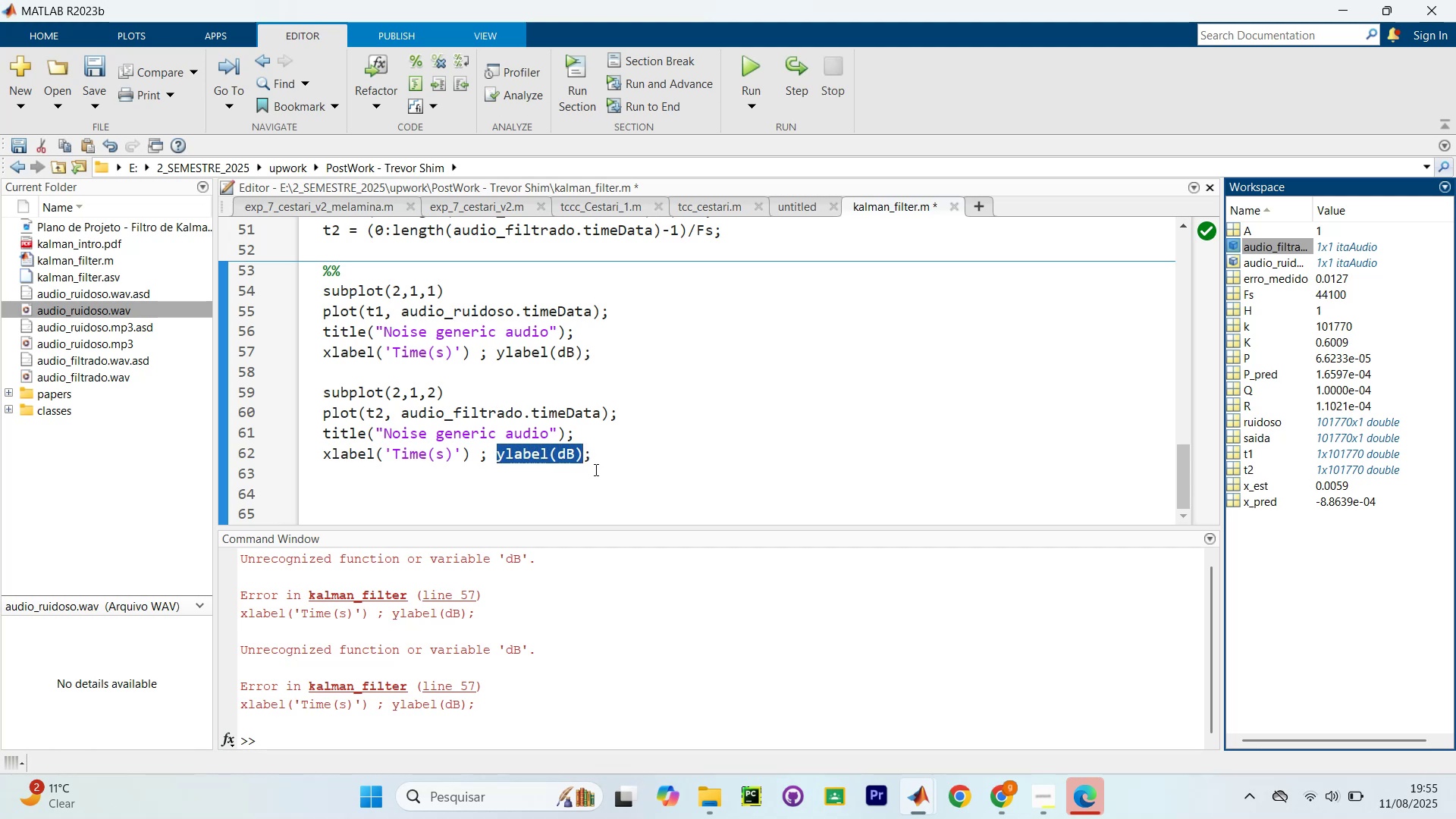 
left_click([591, 465])
 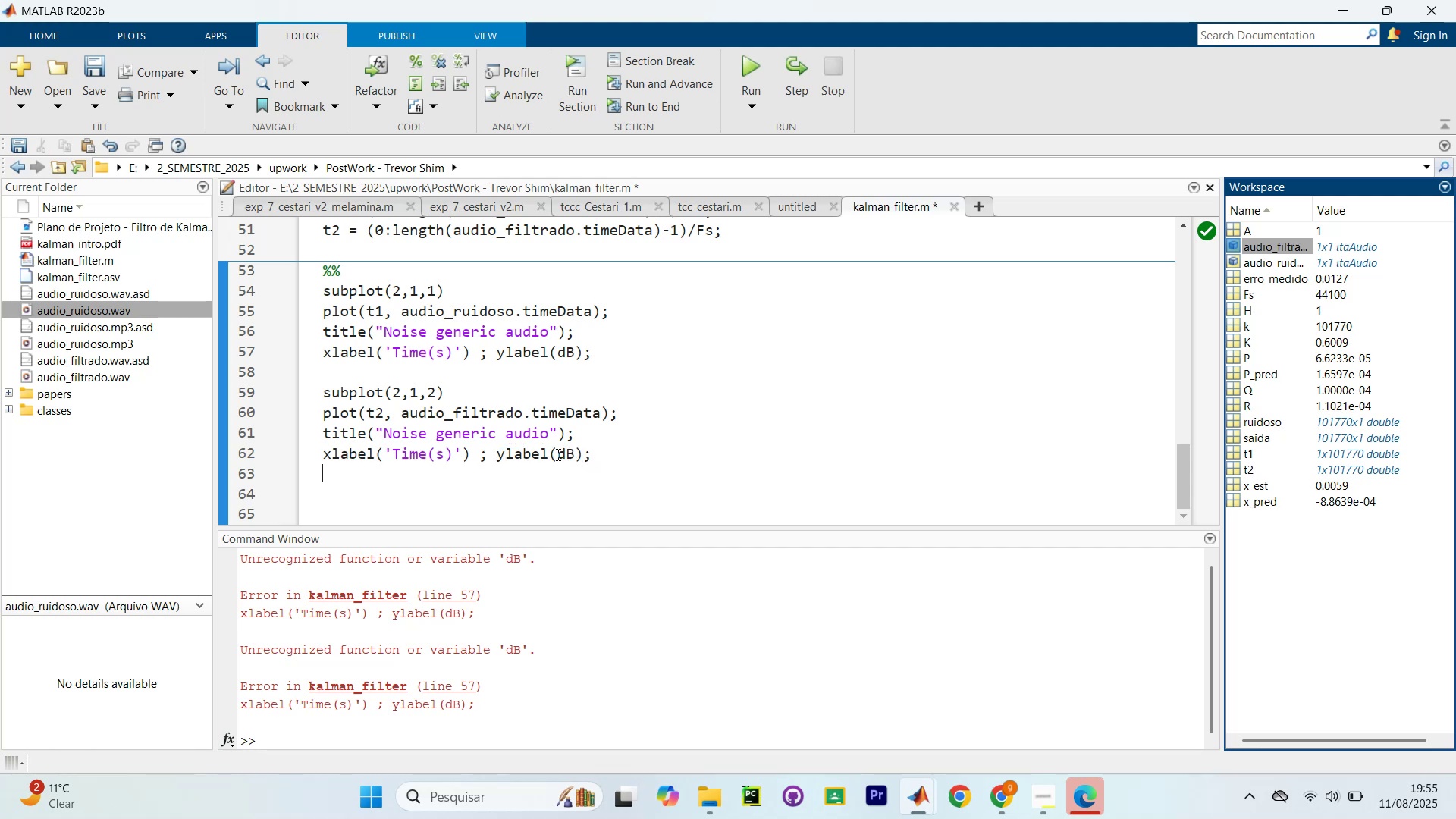 
left_click([557, 454])
 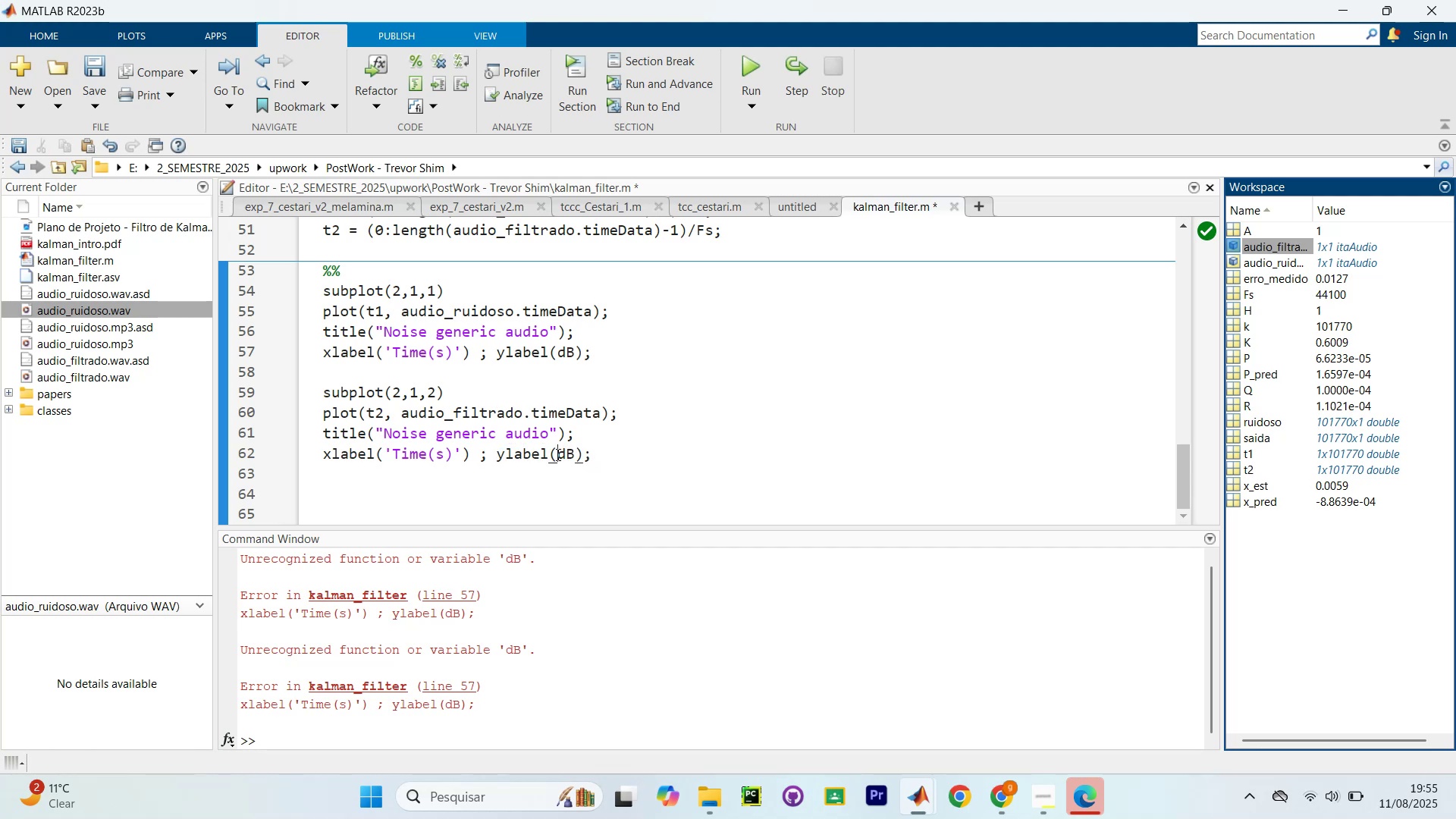 
key(Backquote)
 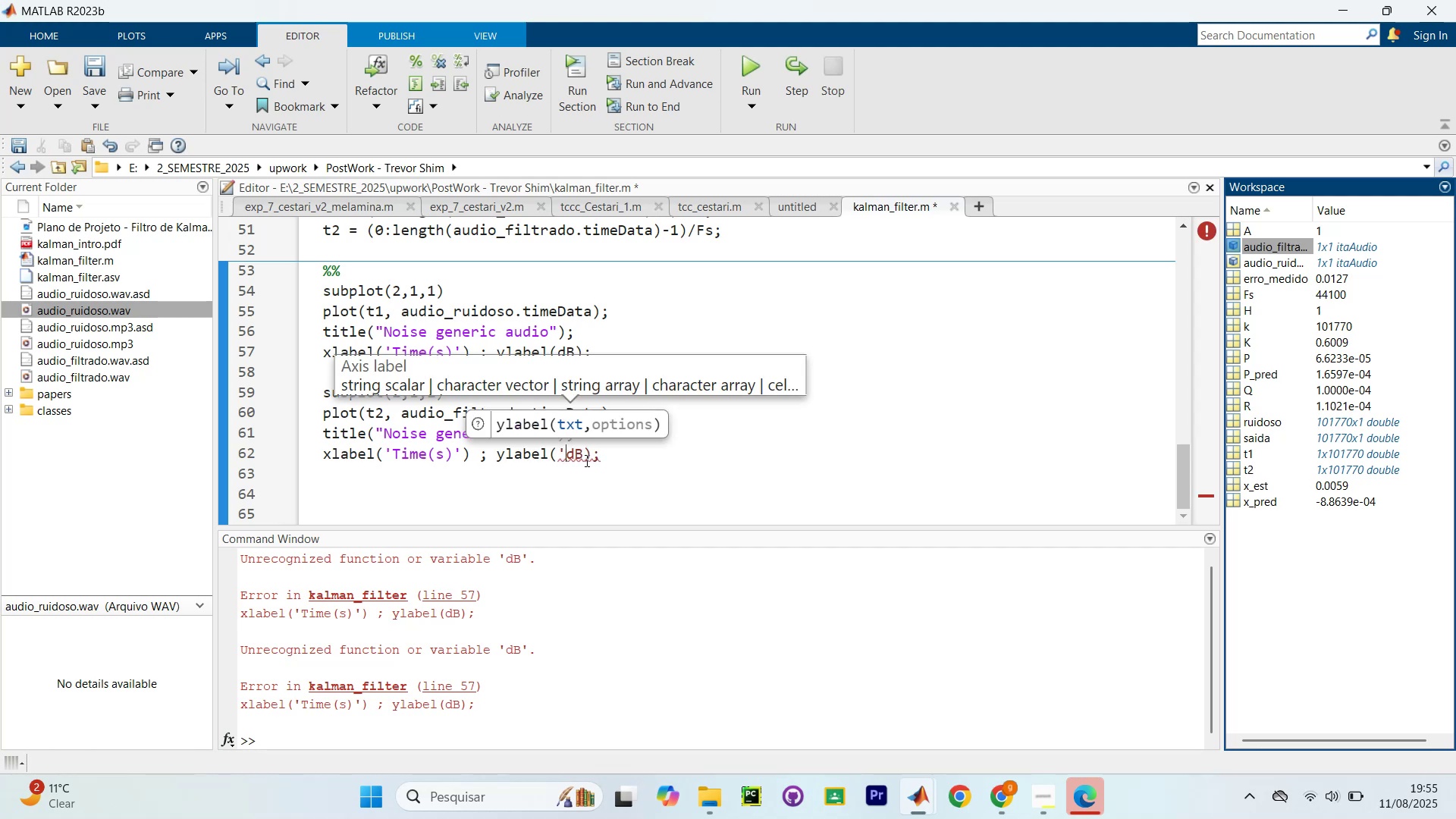 
key(Backquote)
 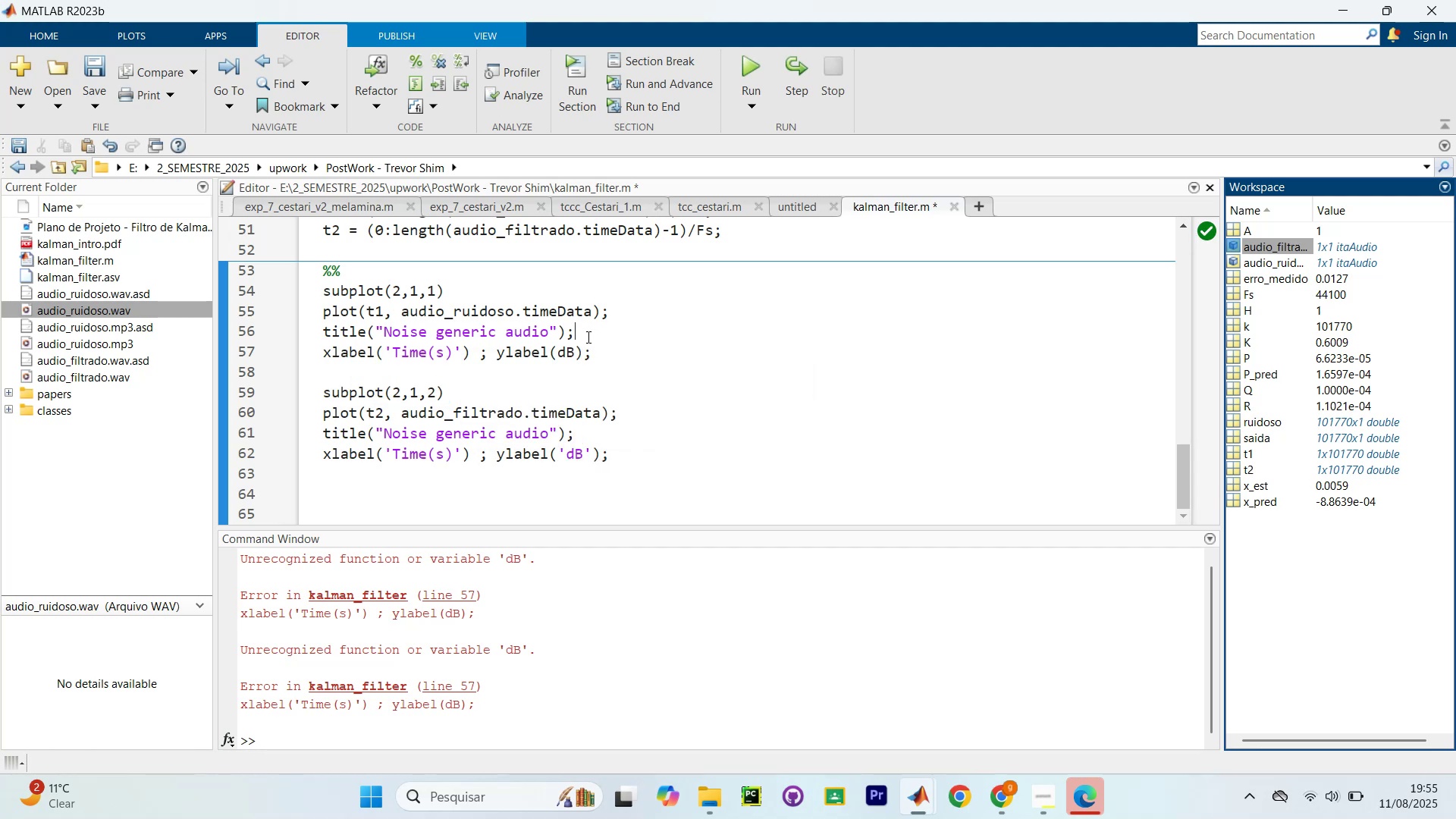 
left_click([558, 350])
 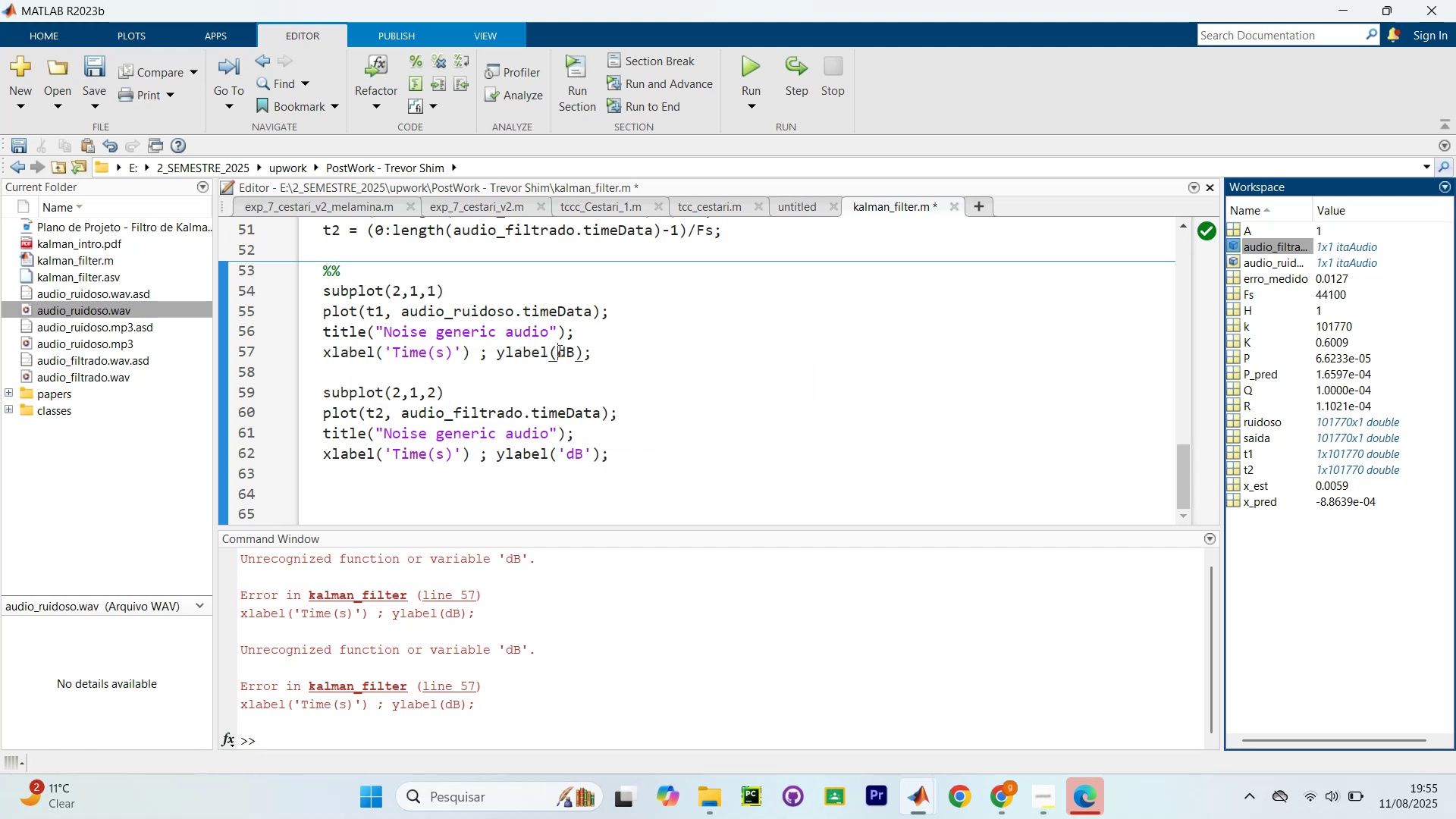 
key(Backquote)
 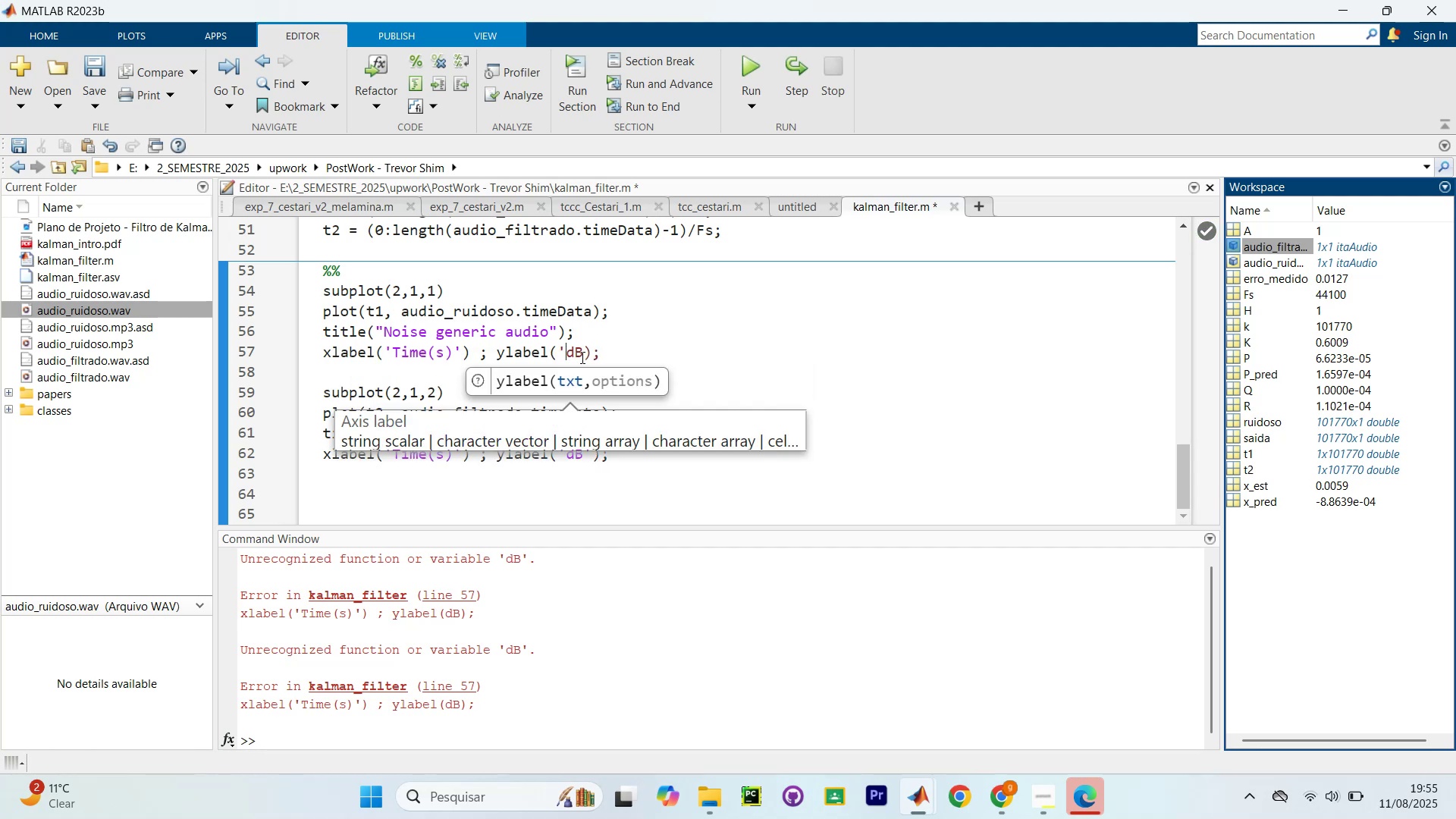 
left_click([584, 356])
 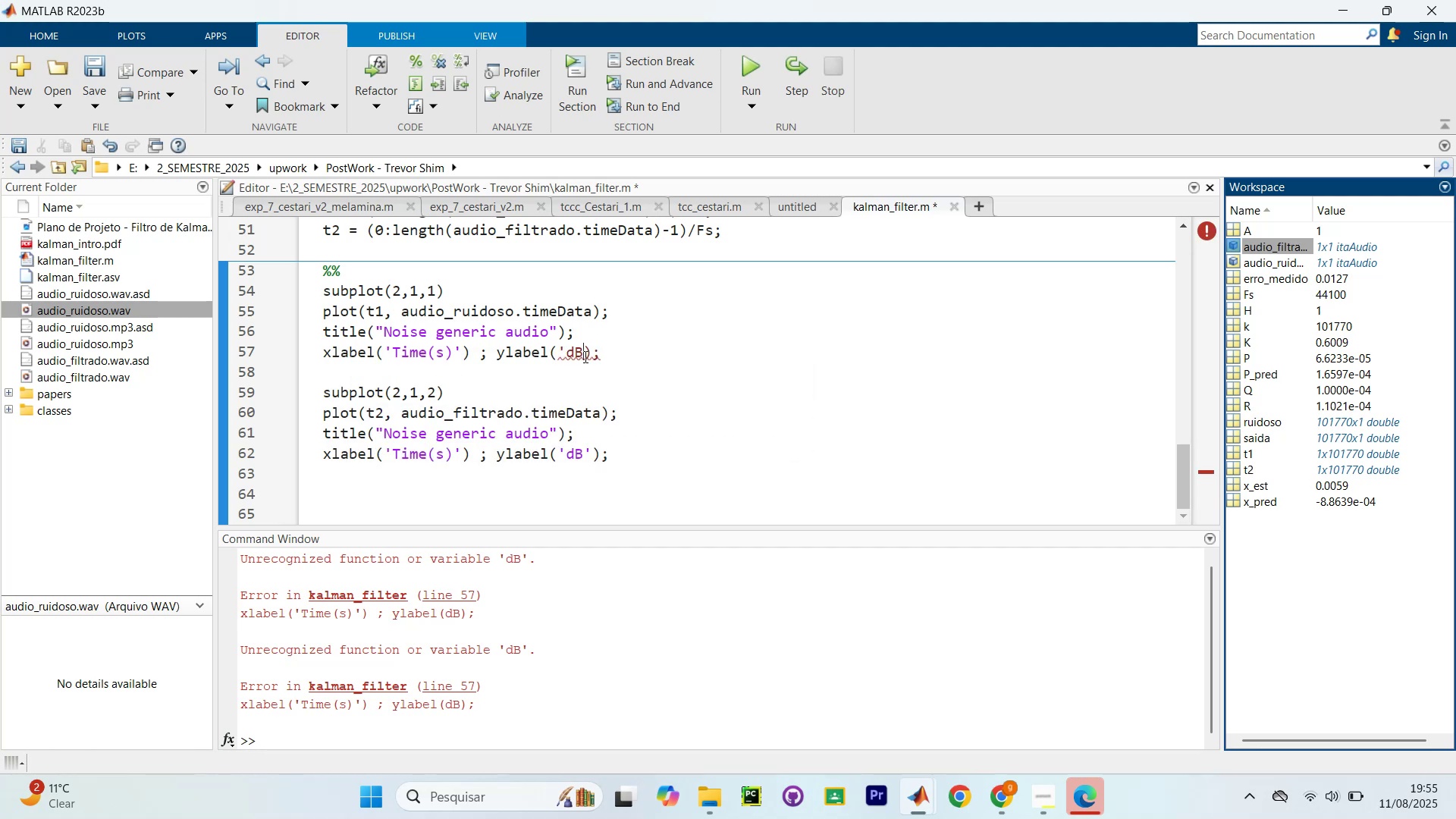 
type(`magnitude`)
 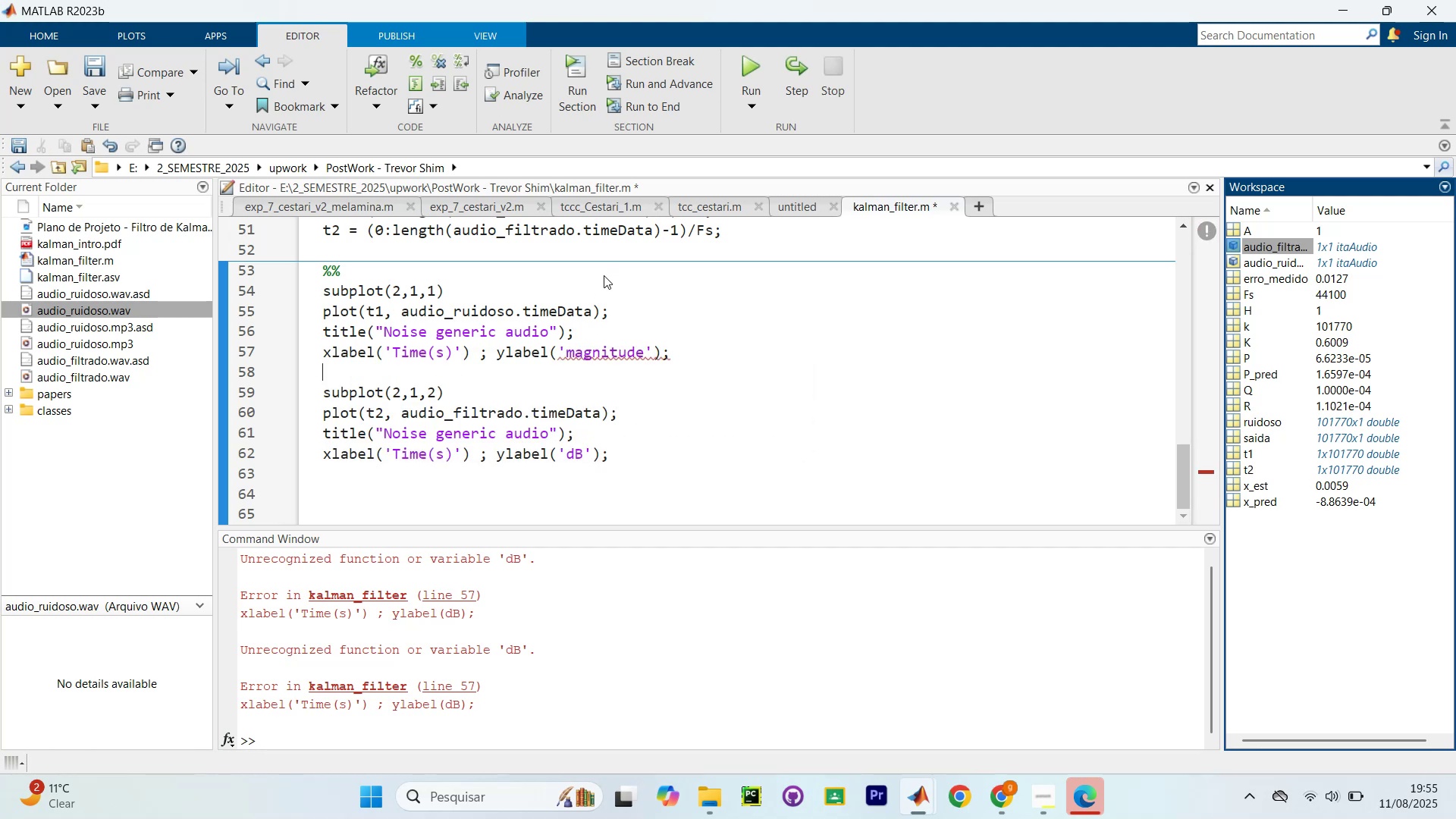 
left_click_drag(start_coordinate=[588, 355], to_coordinate=[564, 350])
 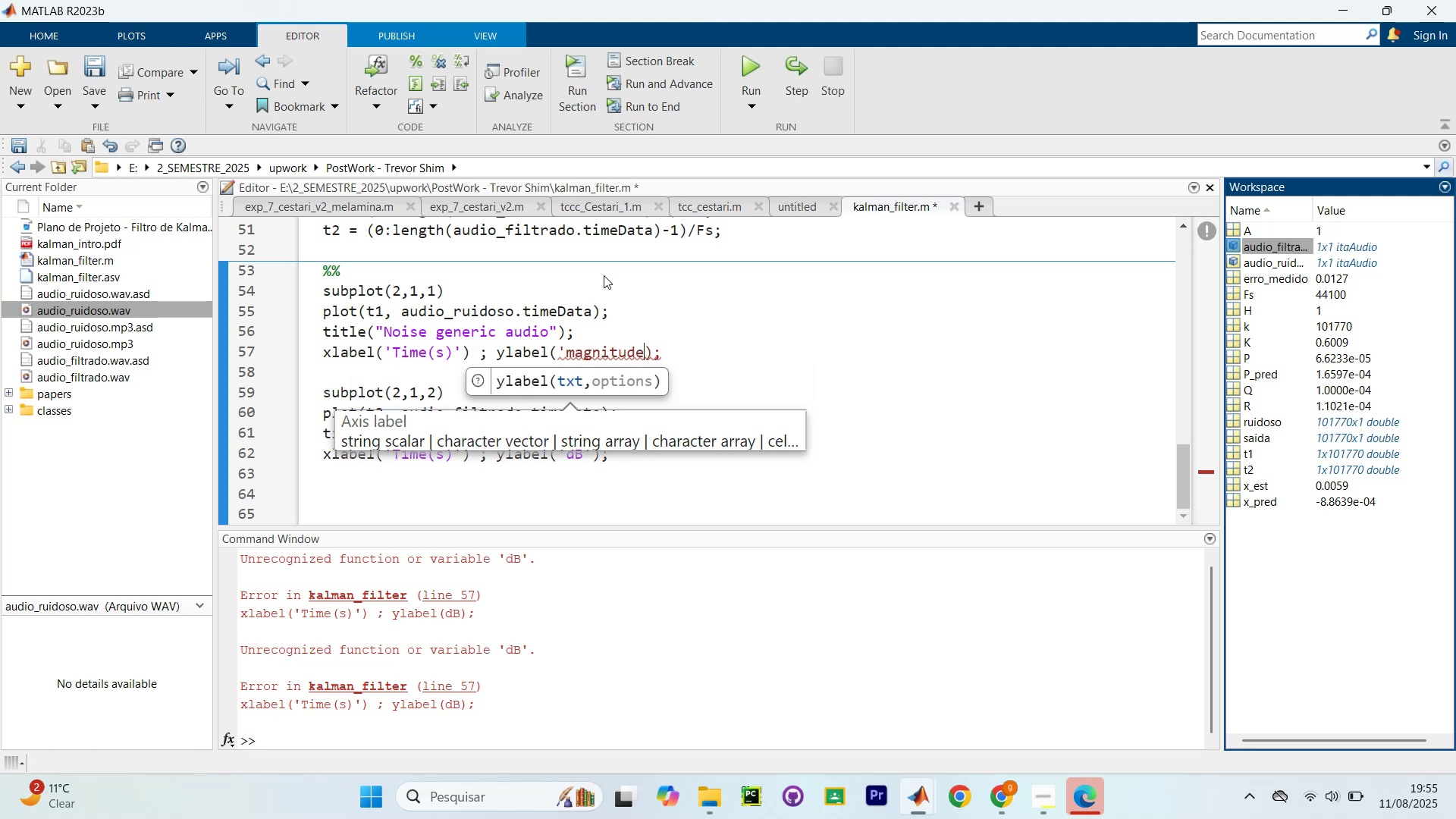 
key(ArrowDown)
 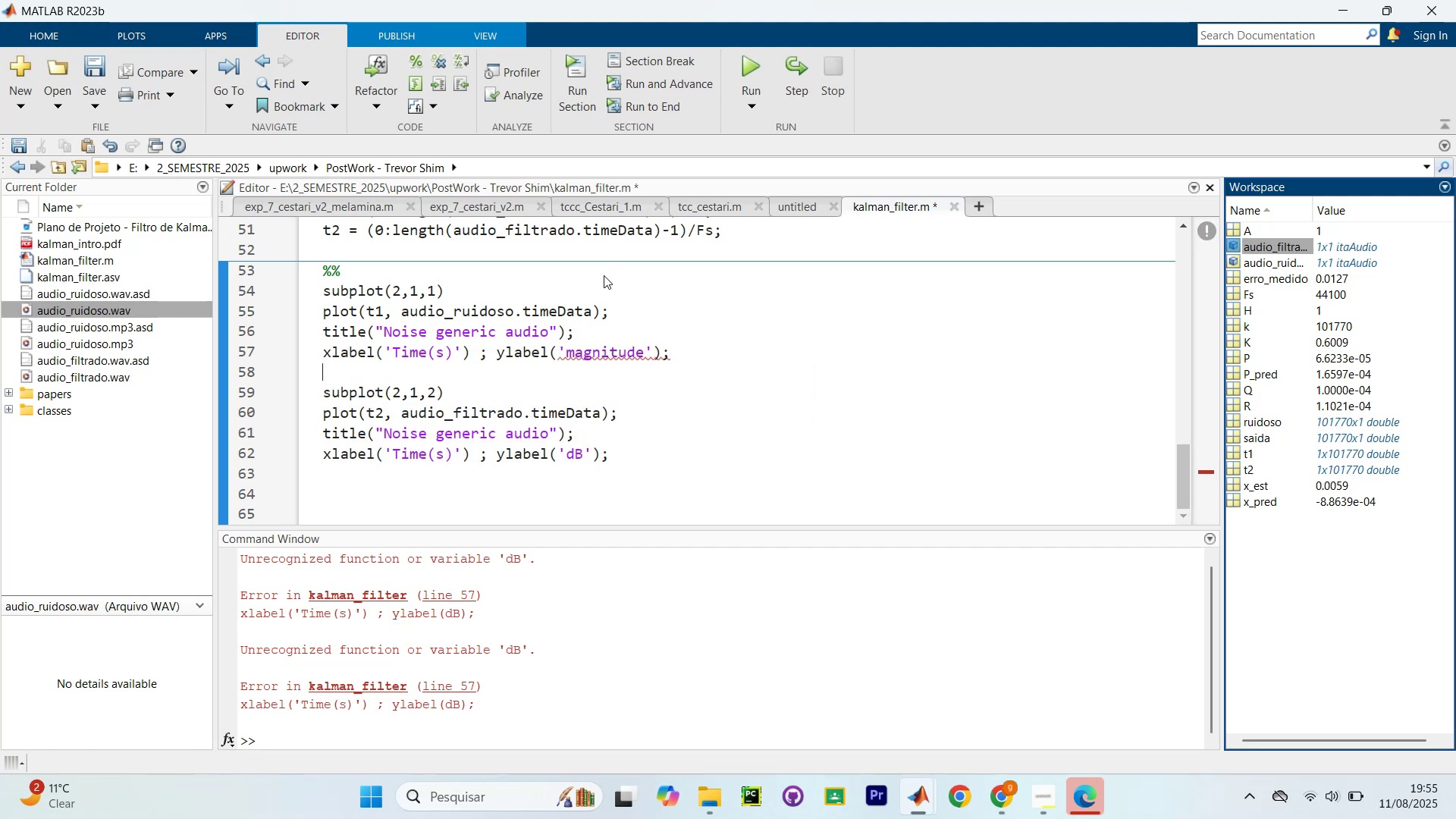 
key(ArrowDown)
 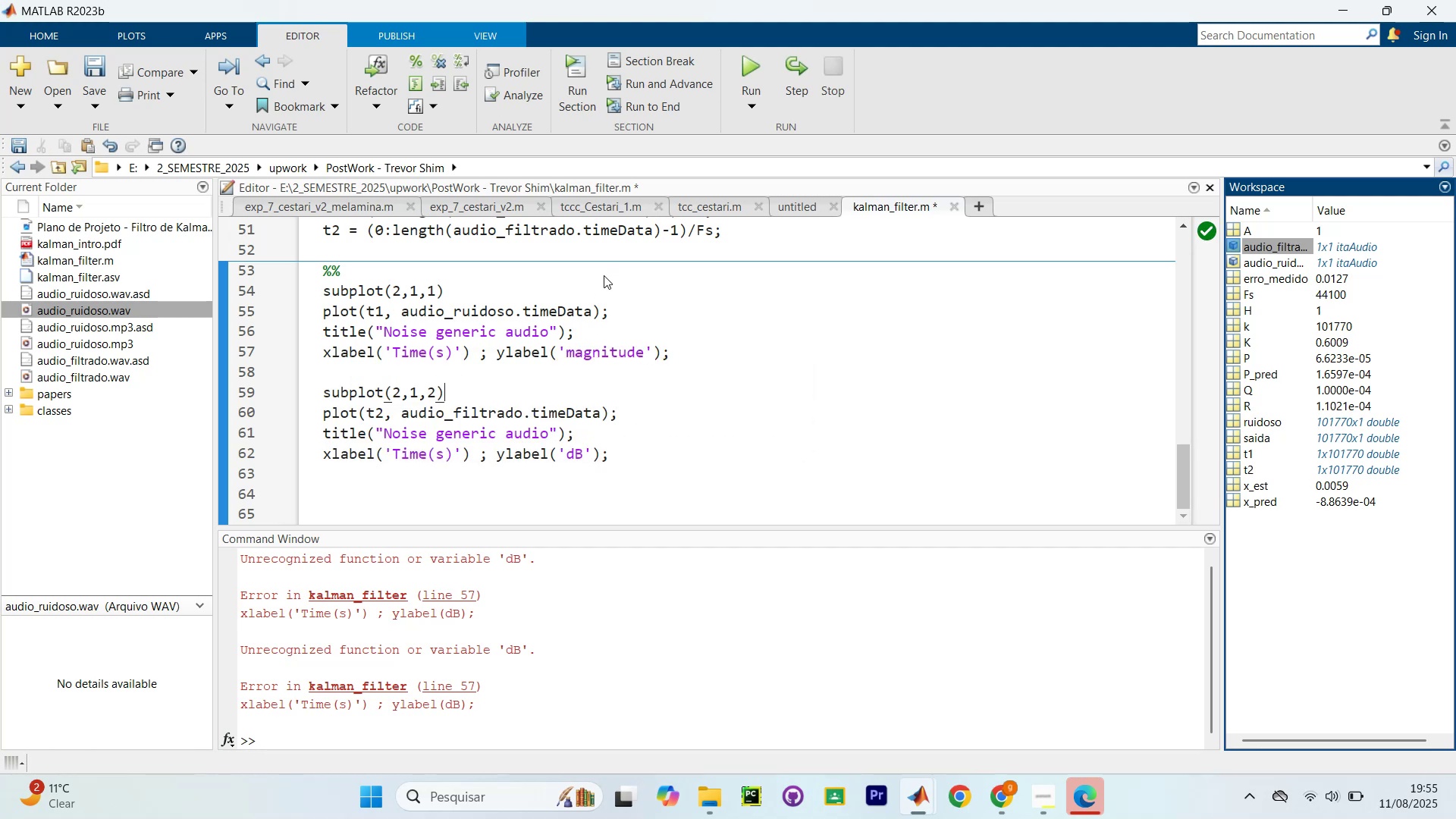 
key(ArrowDown)
 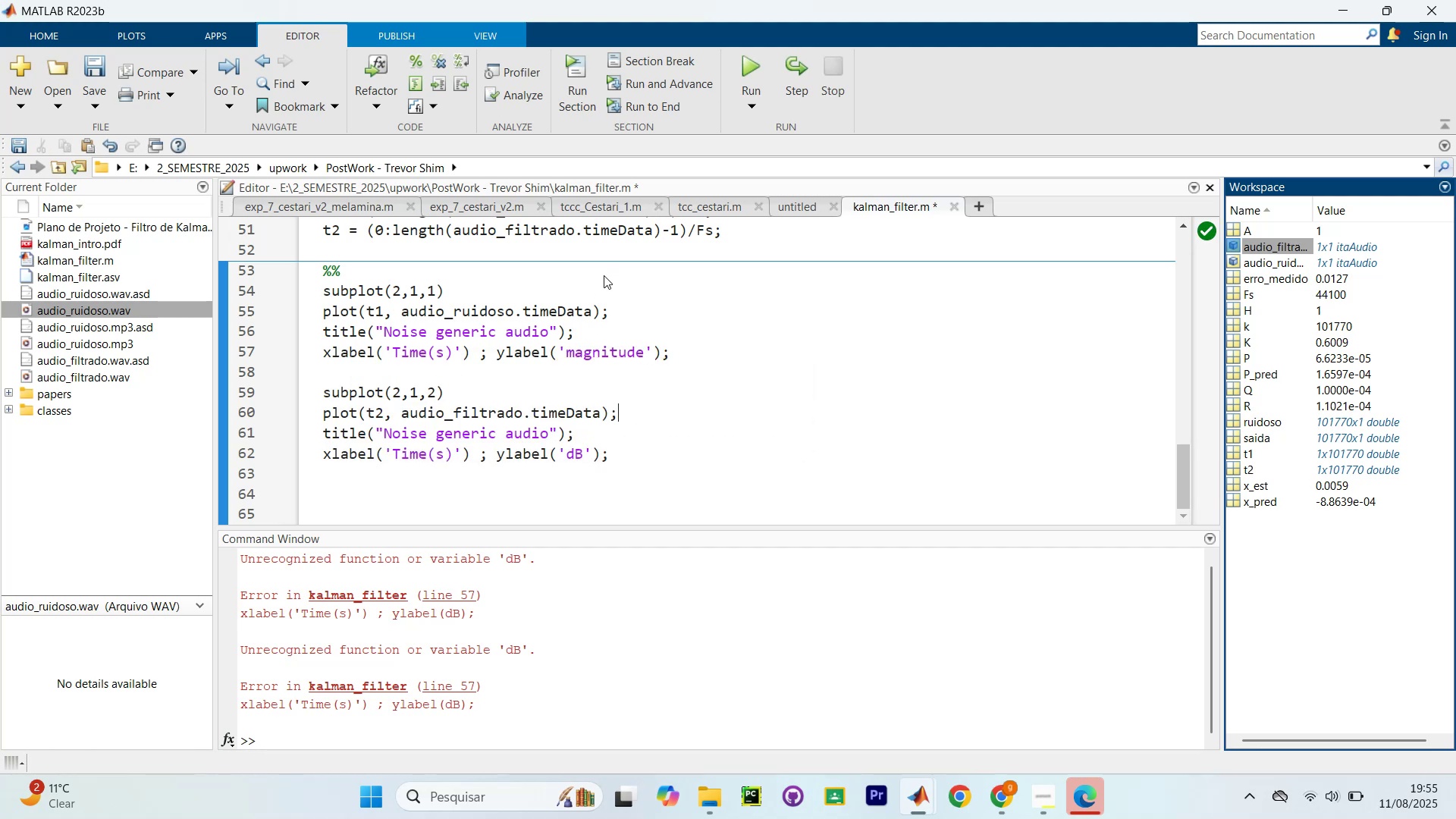 
key(ArrowDown)
 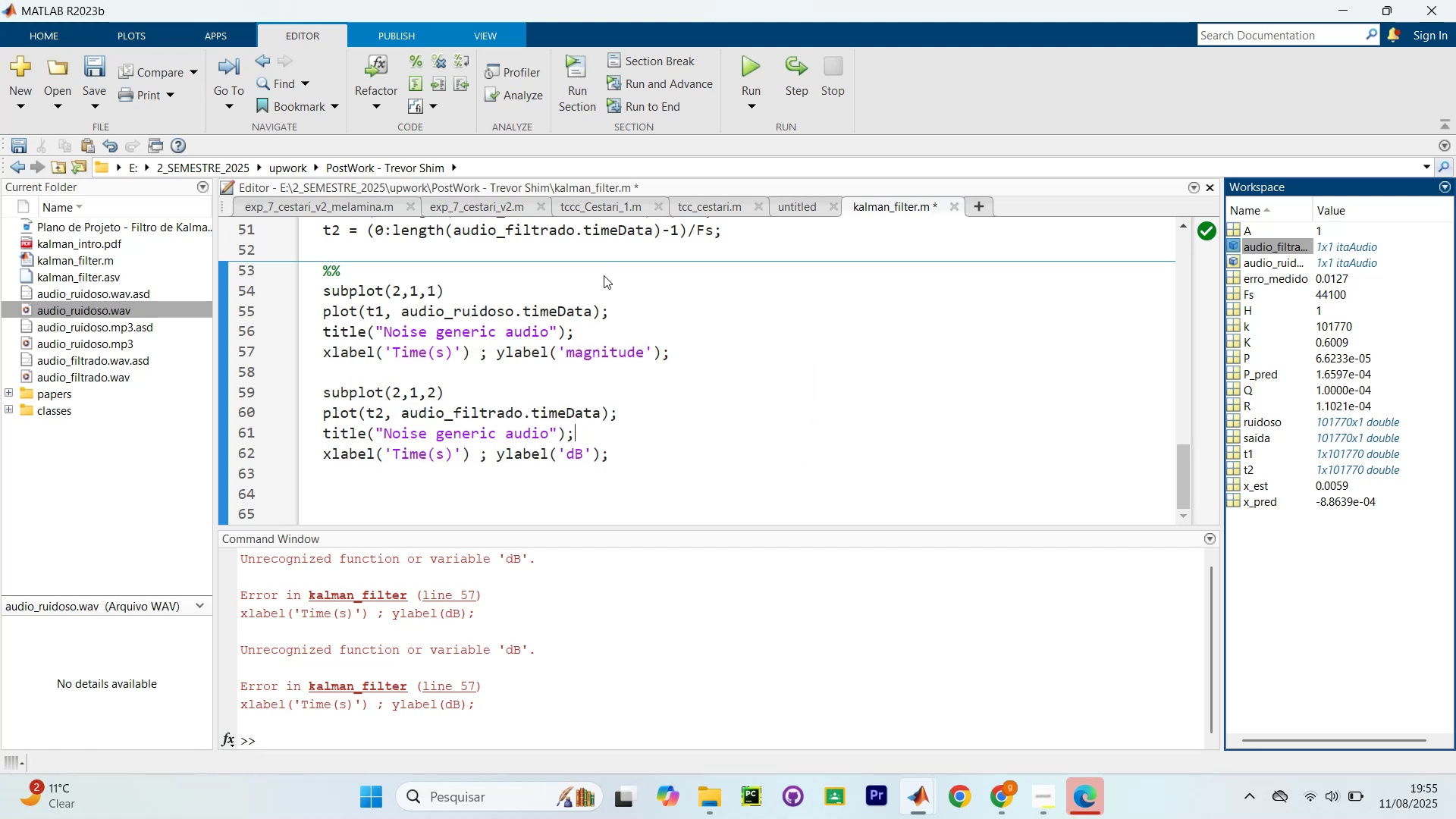 
key(ArrowDown)
 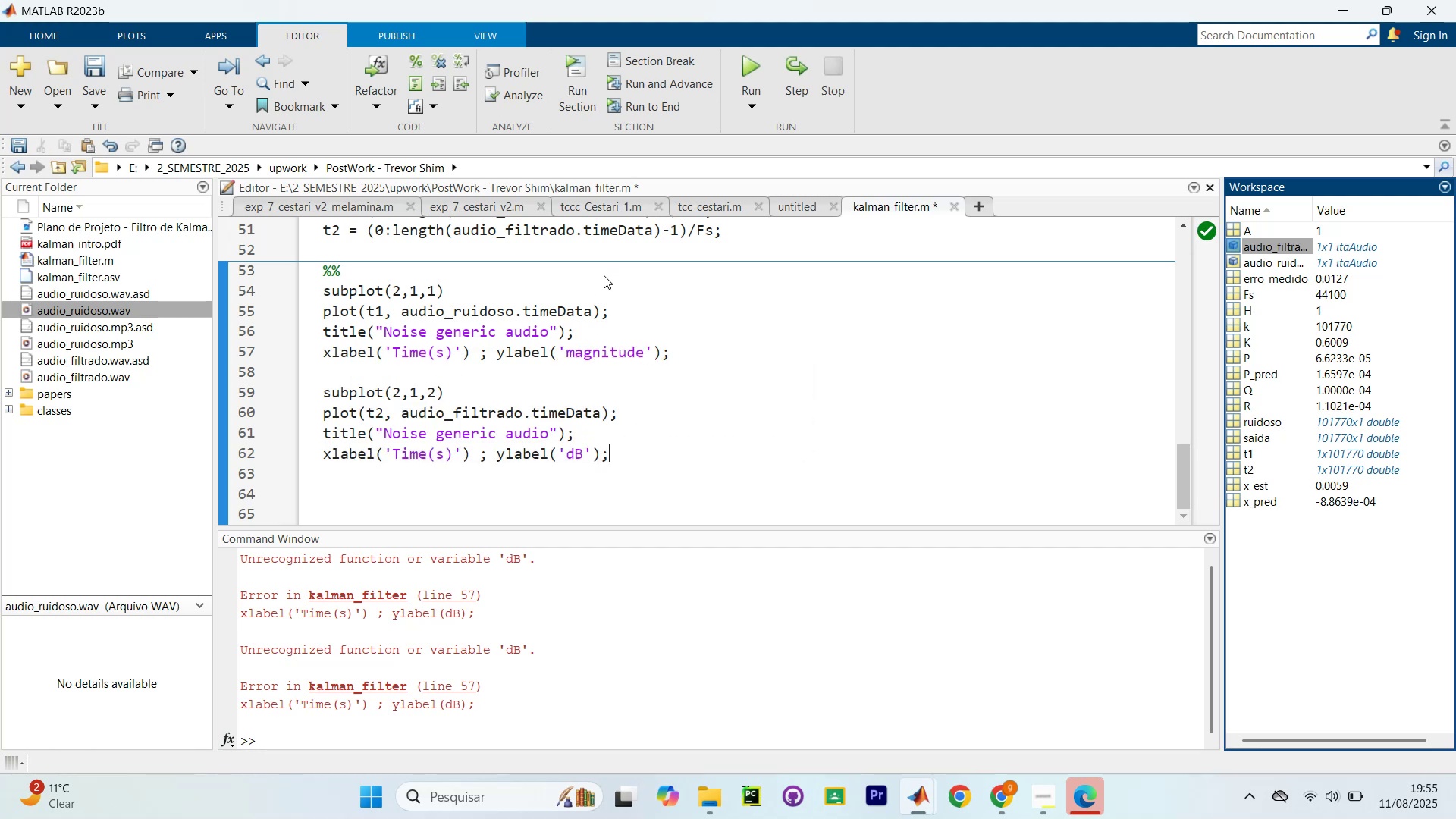 
key(ArrowLeft)
 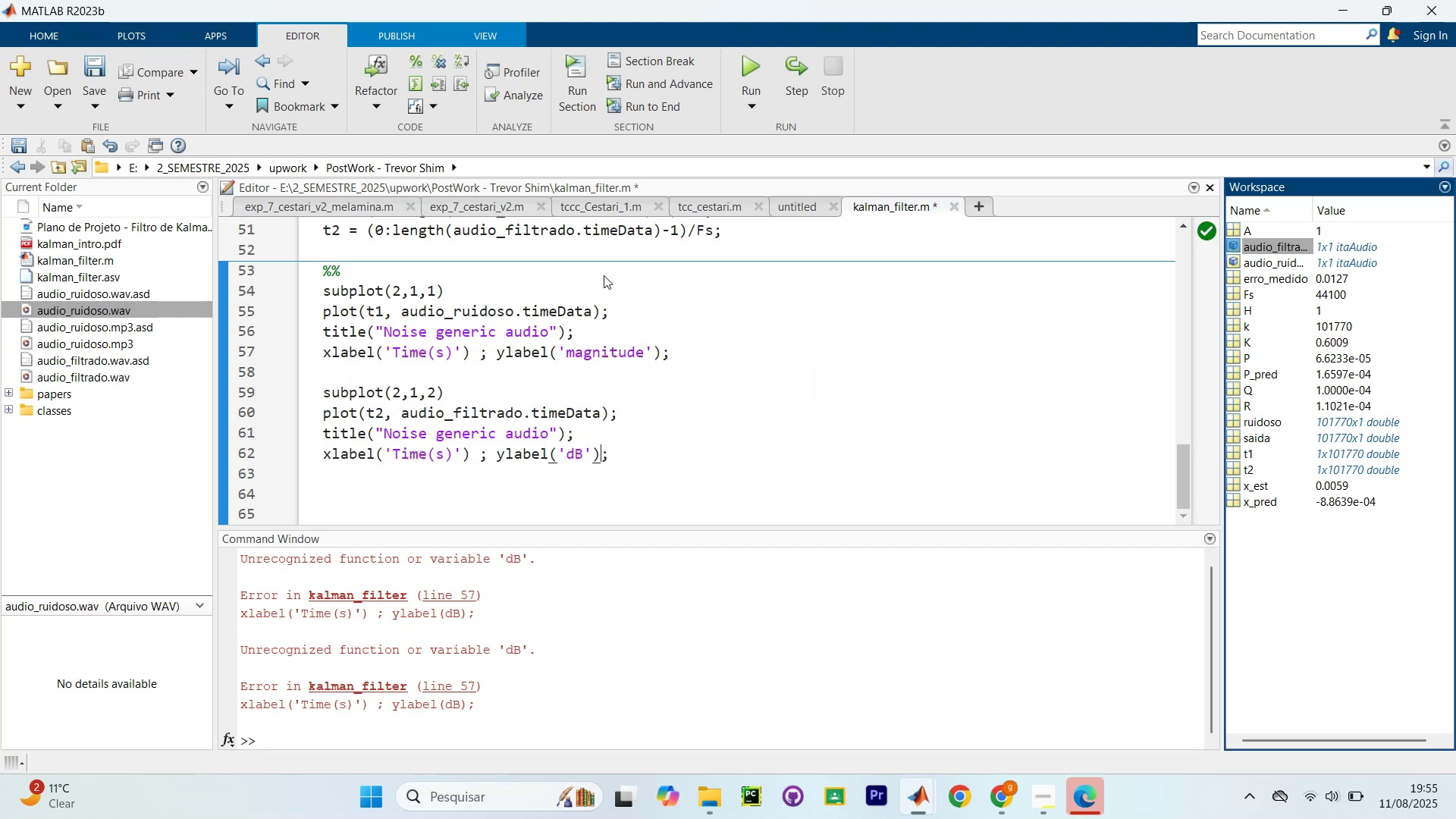 
key(ArrowLeft)
 